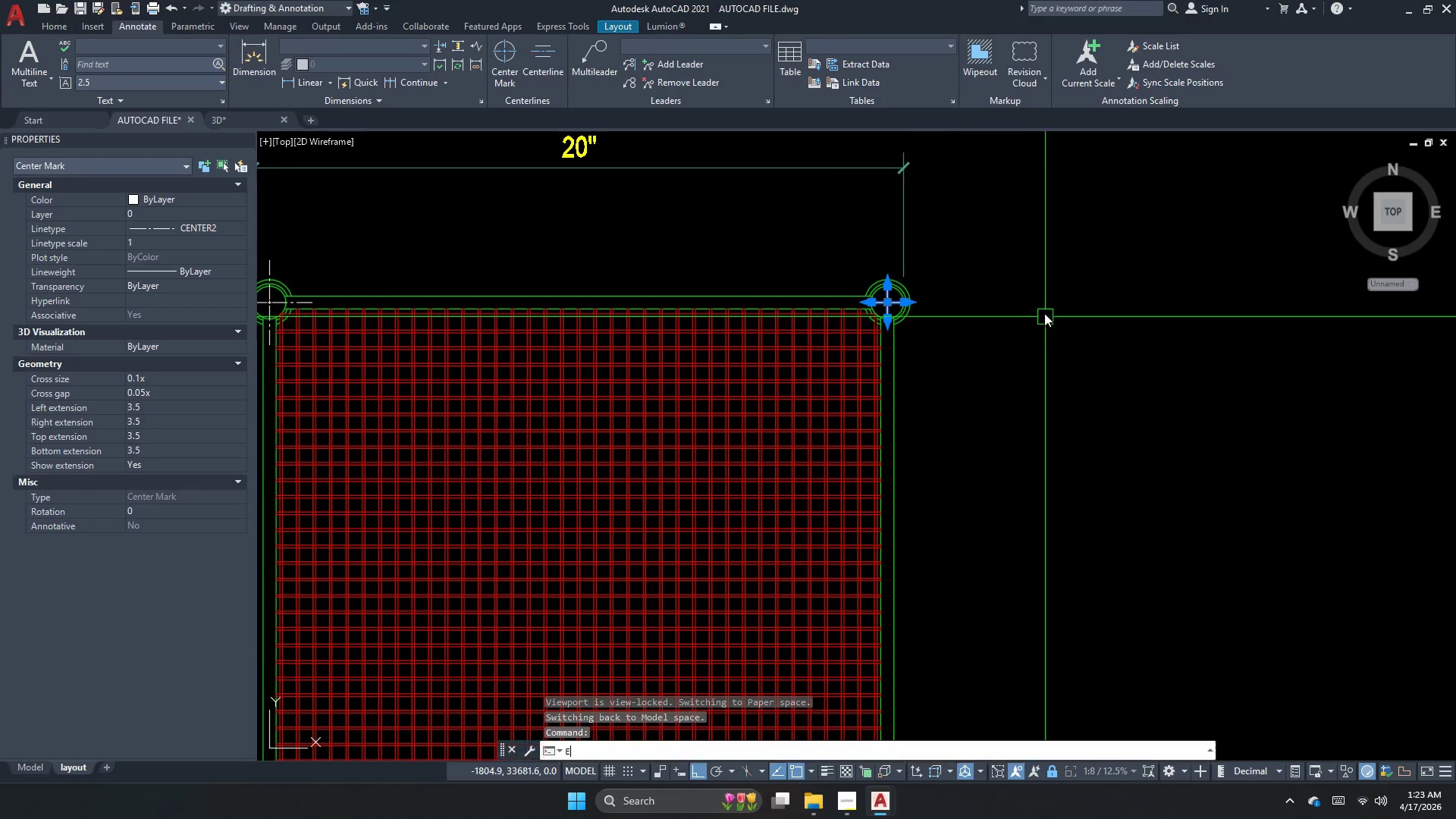 
scroll: coordinate [1022, 309], scroll_direction: down, amount: 1.0
 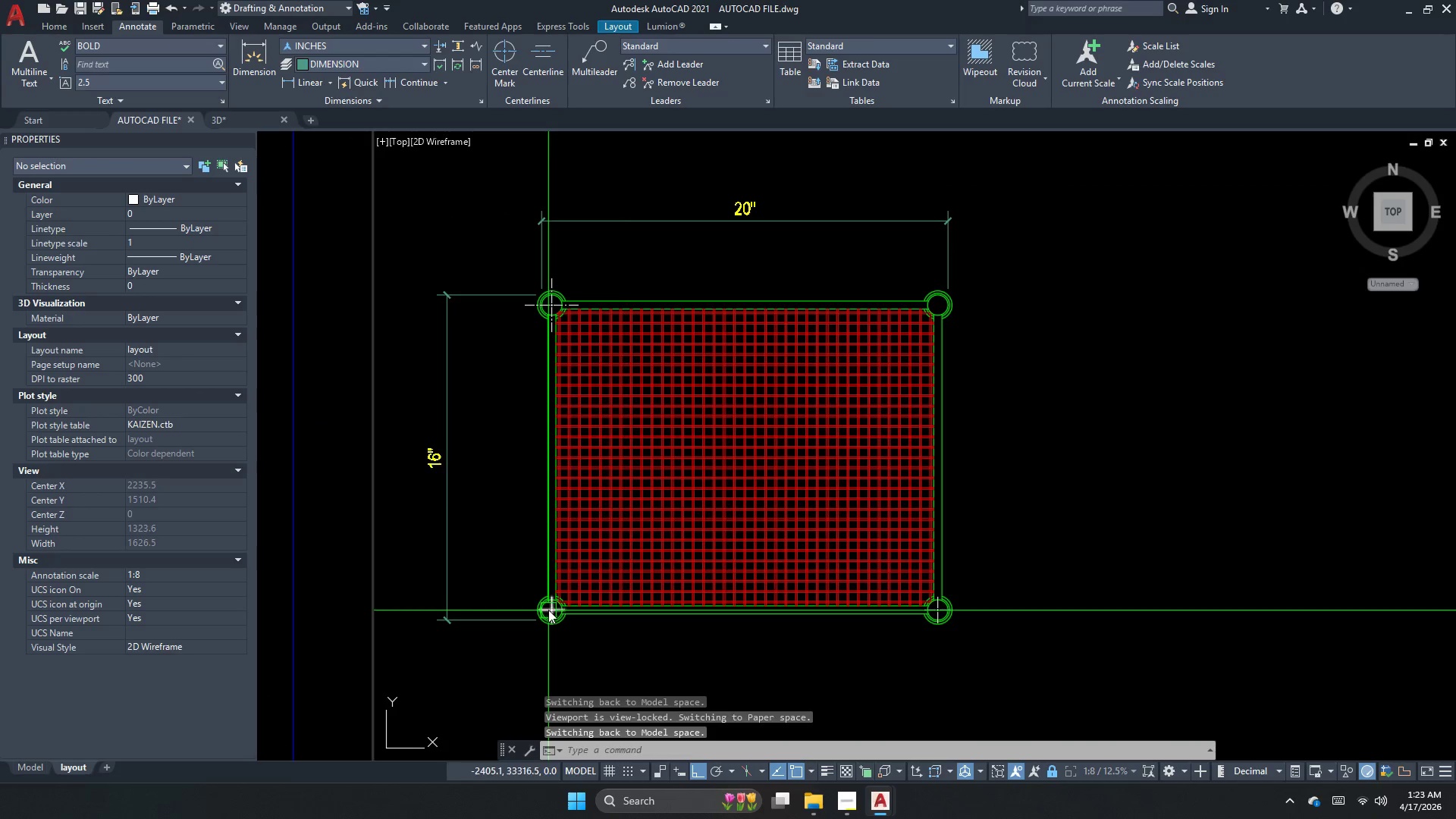 
key(Space)
 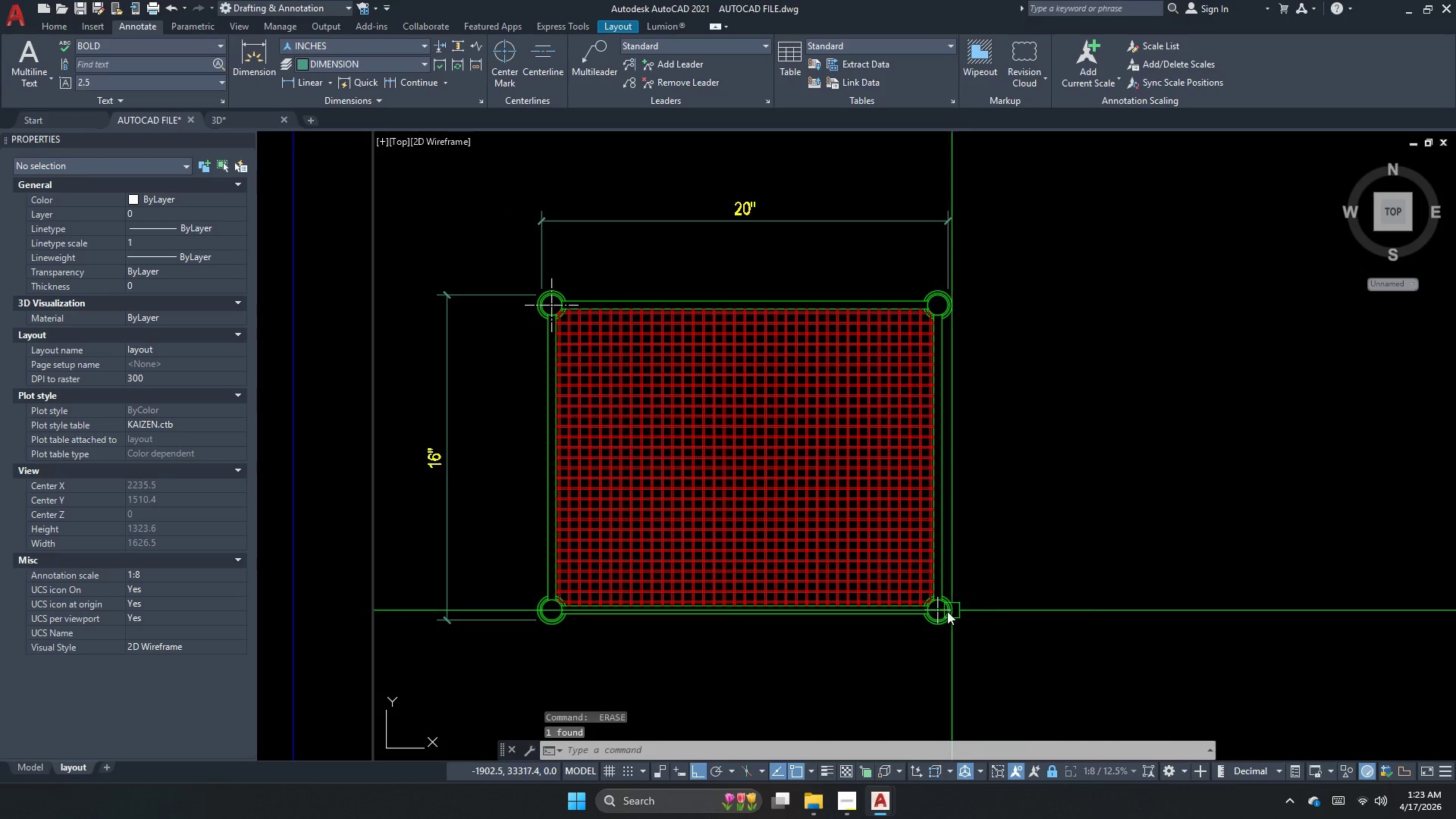 
left_click([938, 611])
 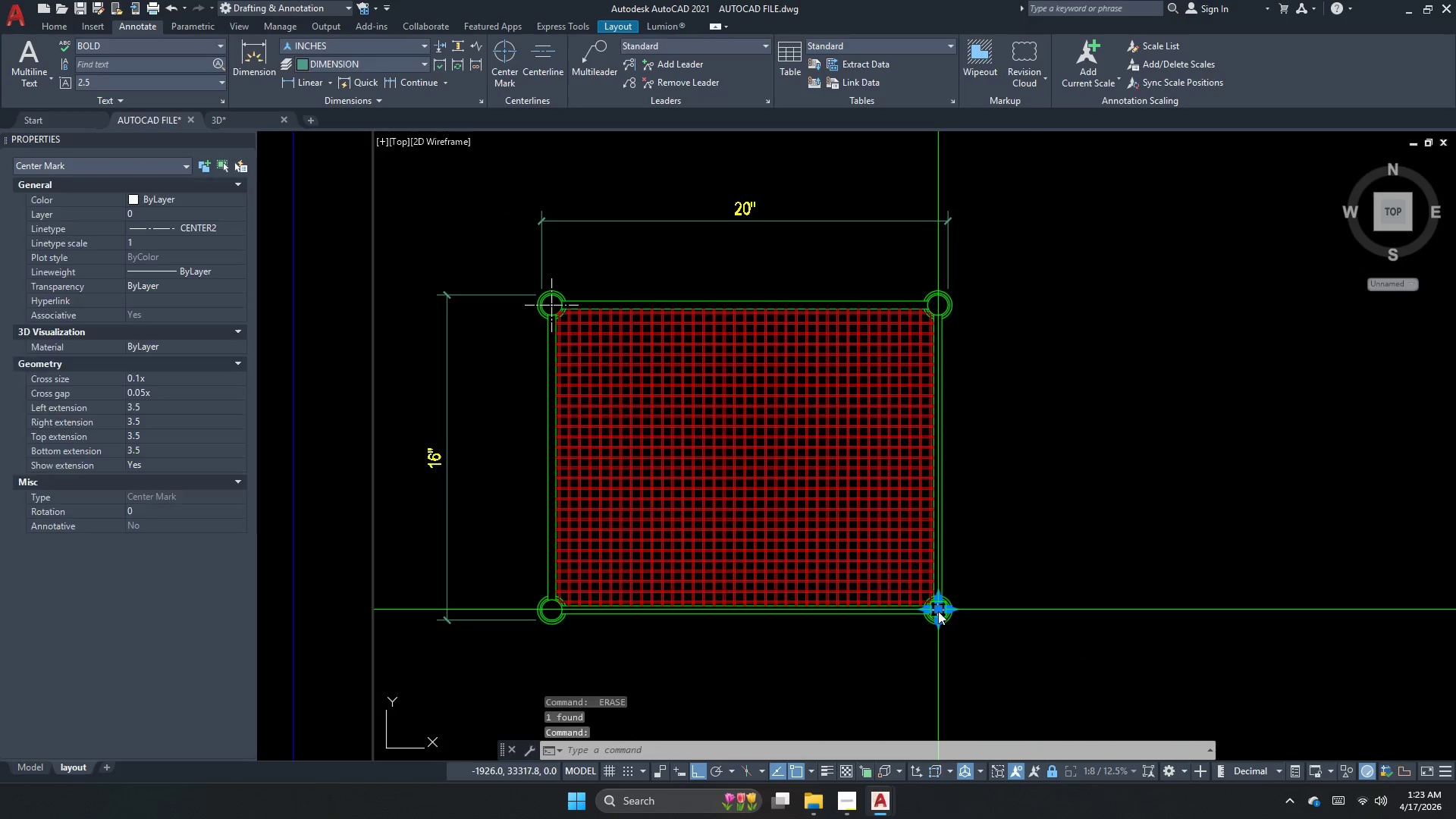 
key(Space)
 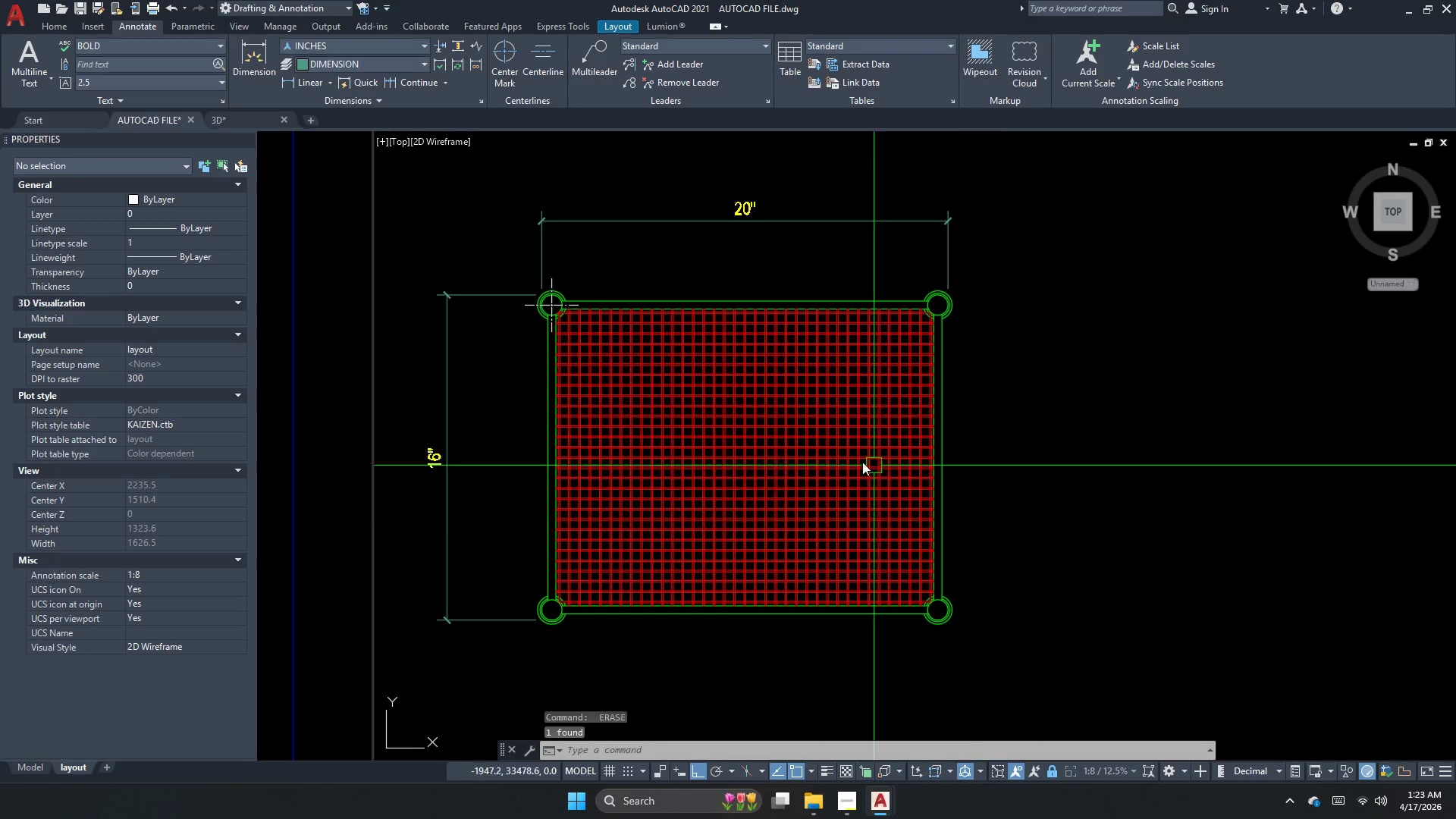 
scroll: coordinate [689, 343], scroll_direction: down, amount: 1.0
 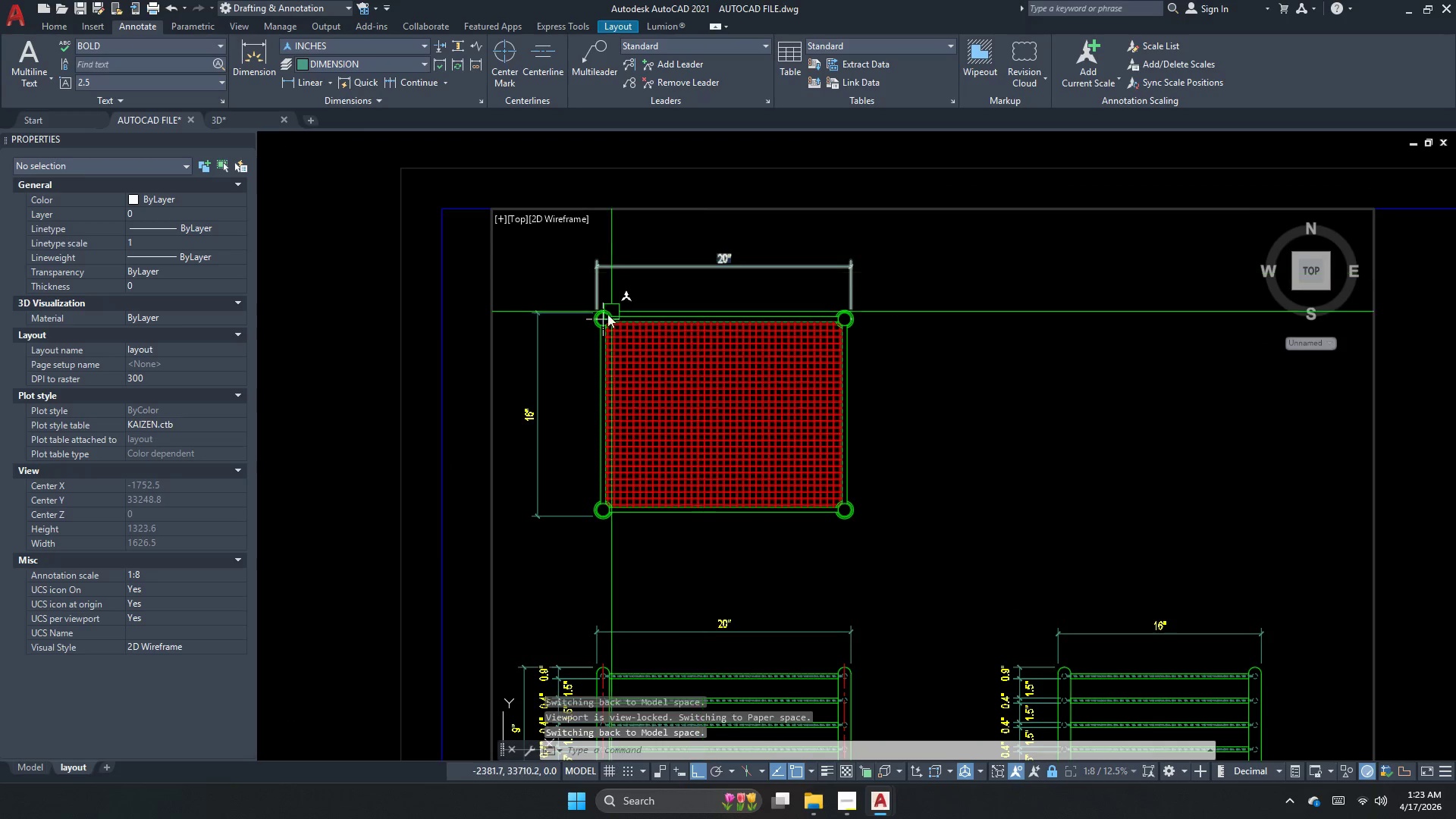 
left_click([603, 318])
 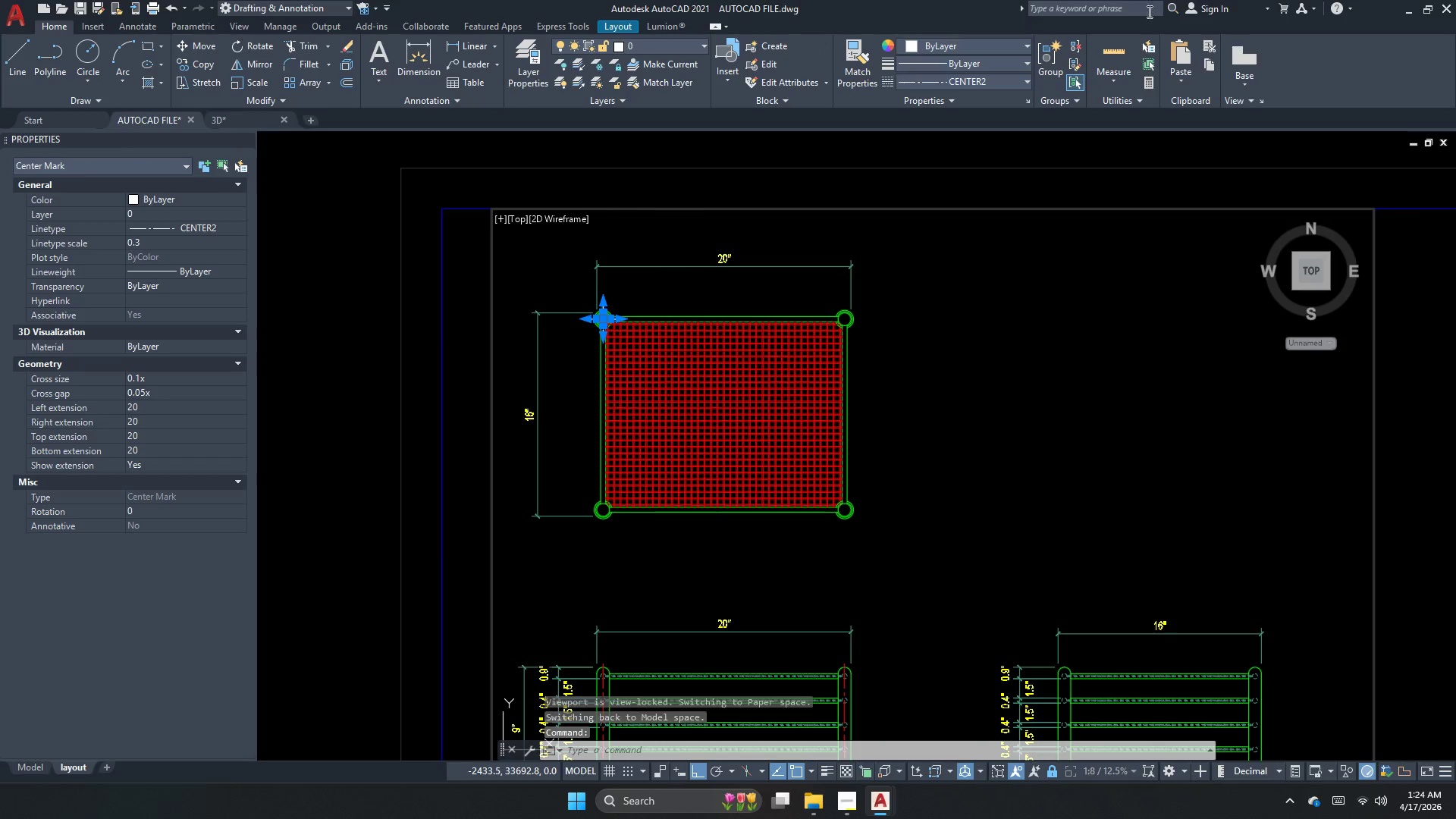 
double_click([959, 47])
 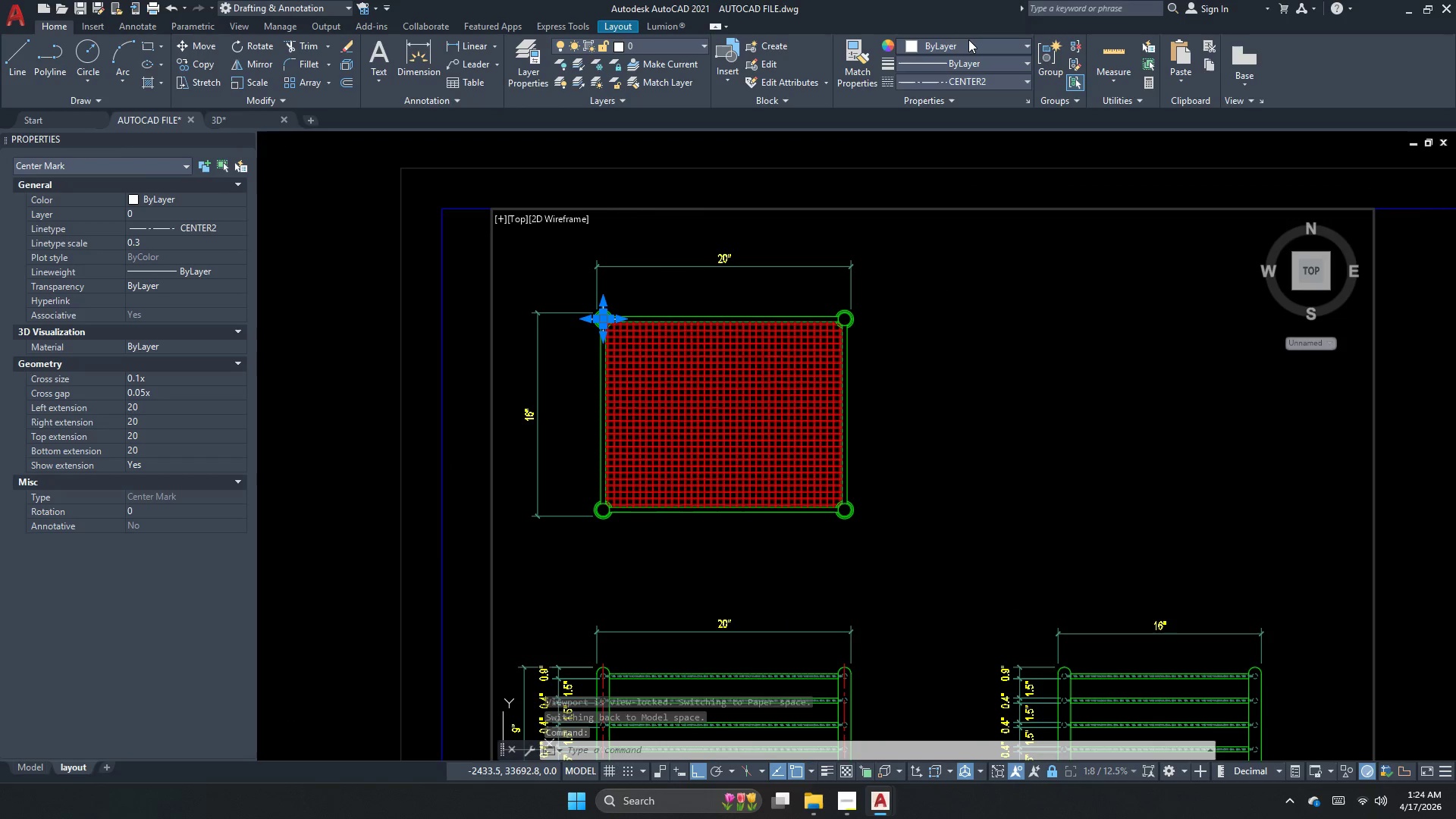 
double_click([962, 53])
 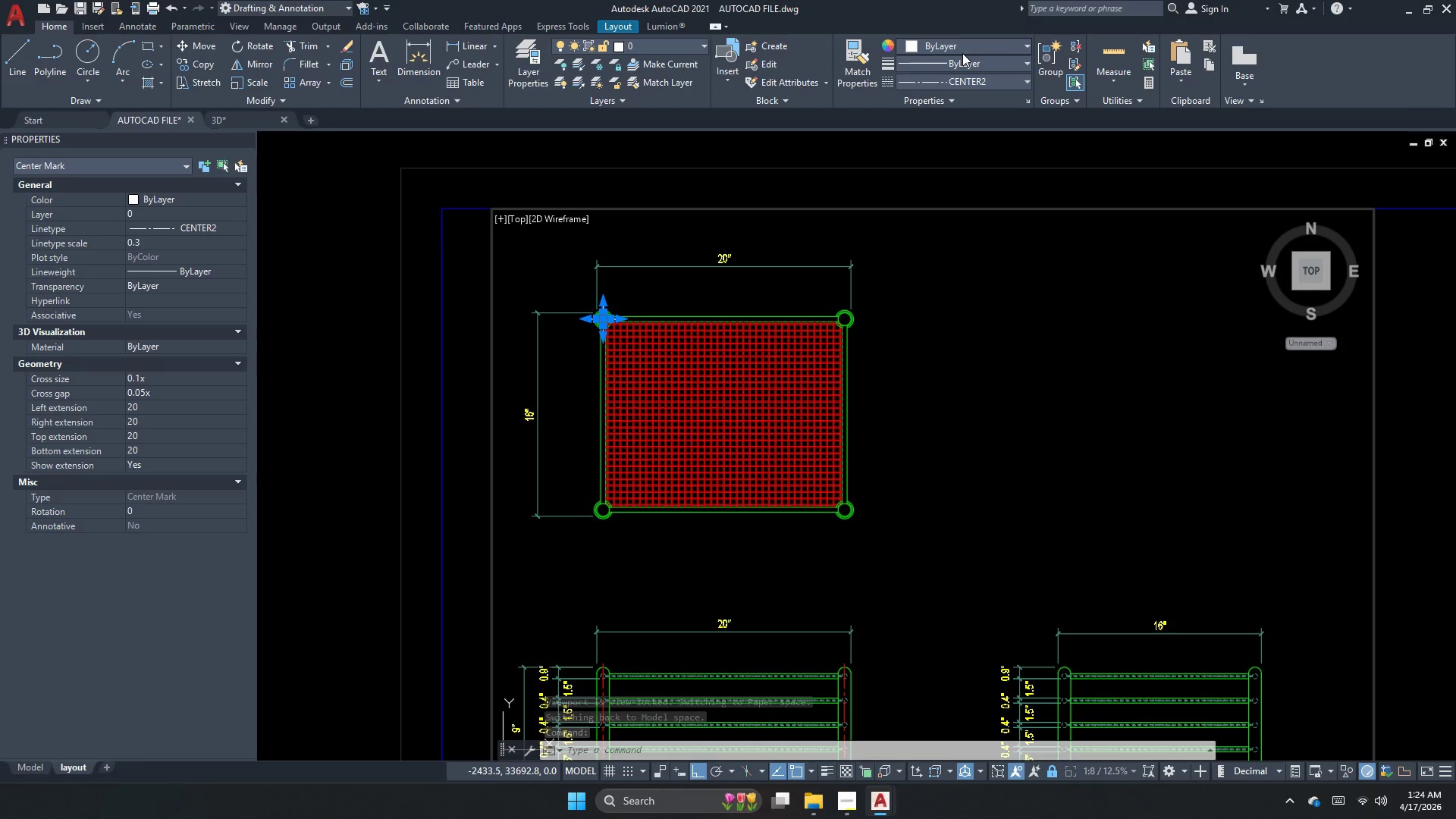 
triple_click([971, 51])
 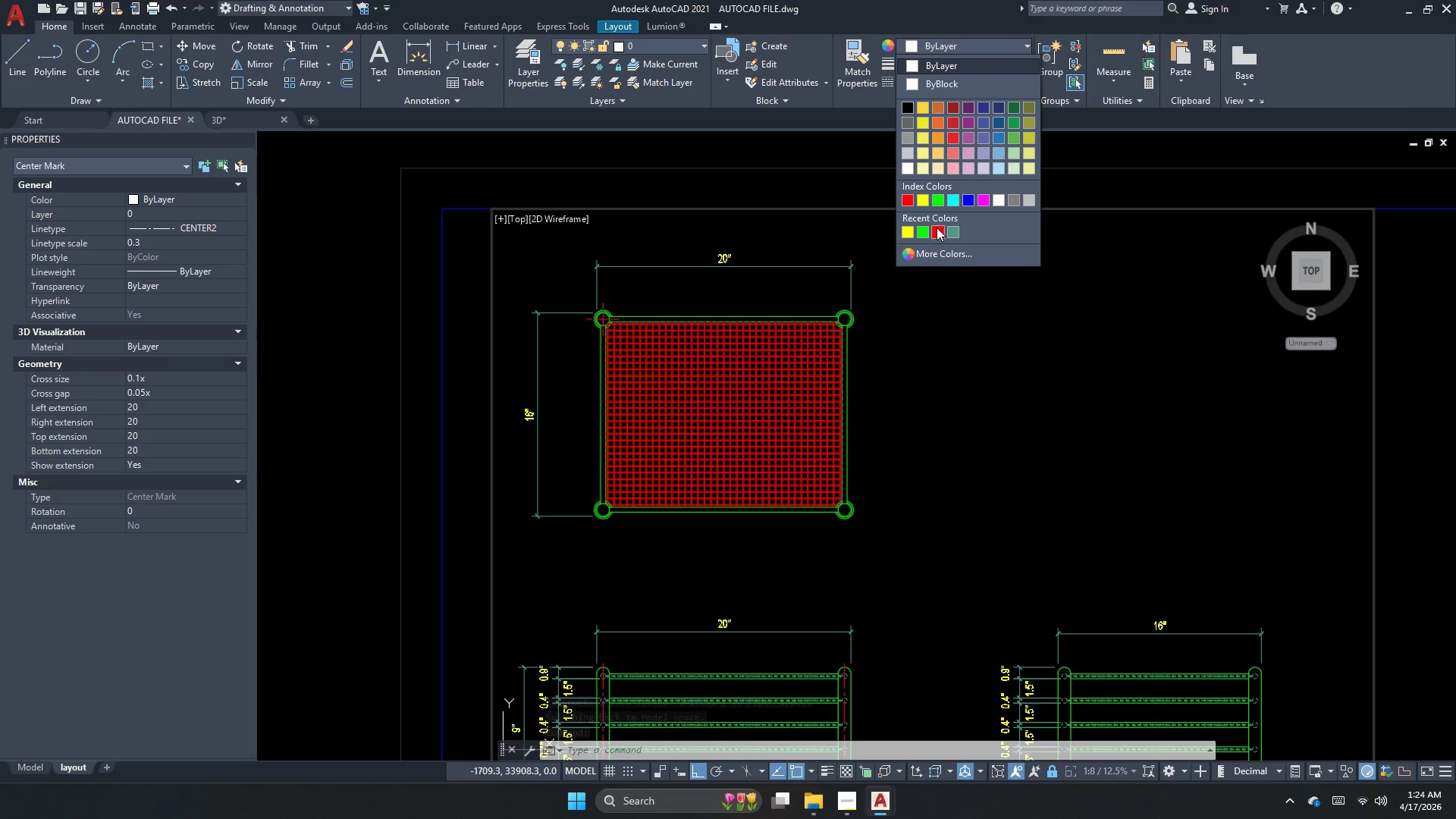 
key(Escape)
 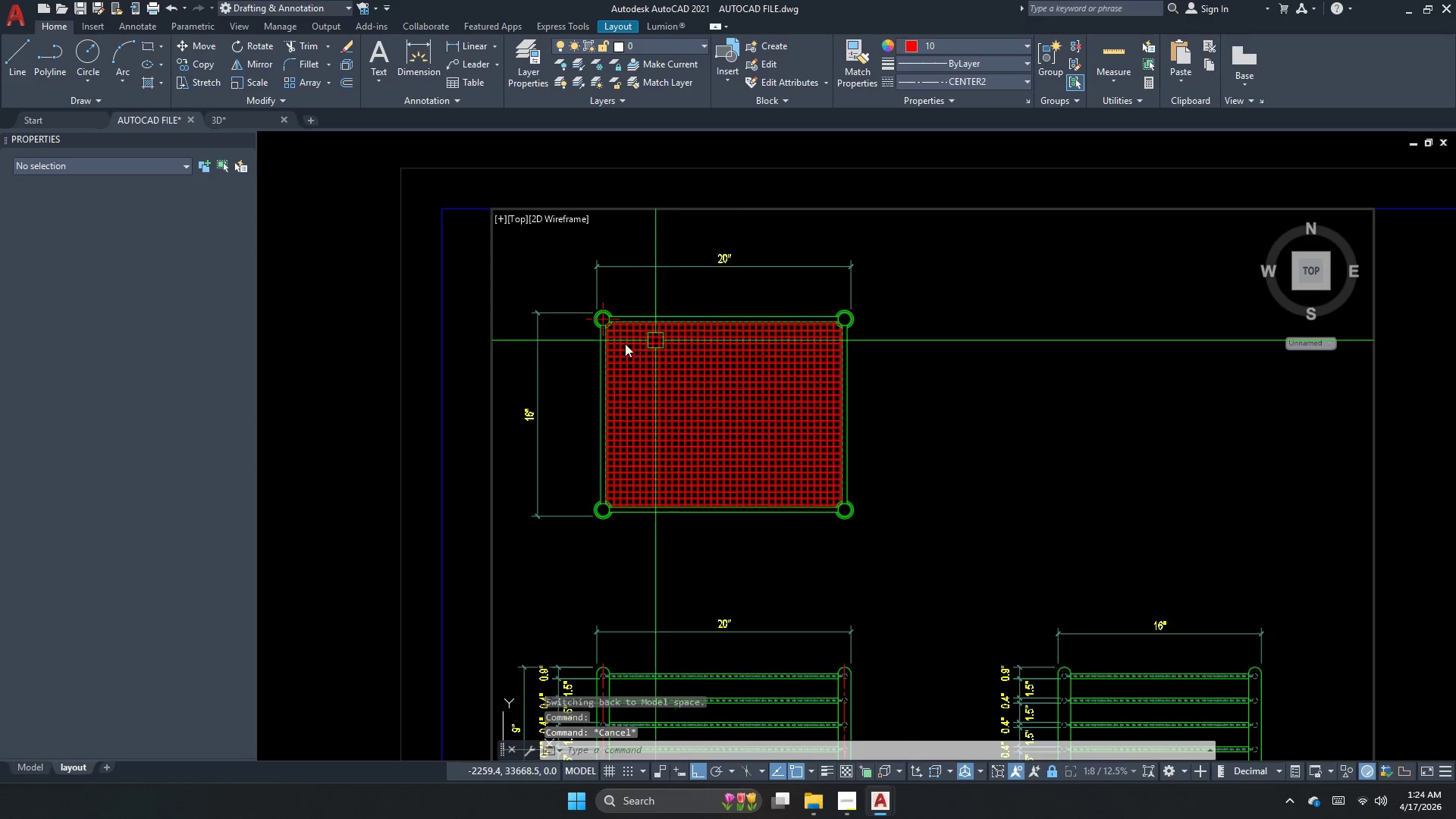 
scroll: coordinate [604, 335], scroll_direction: up, amount: 1.0
 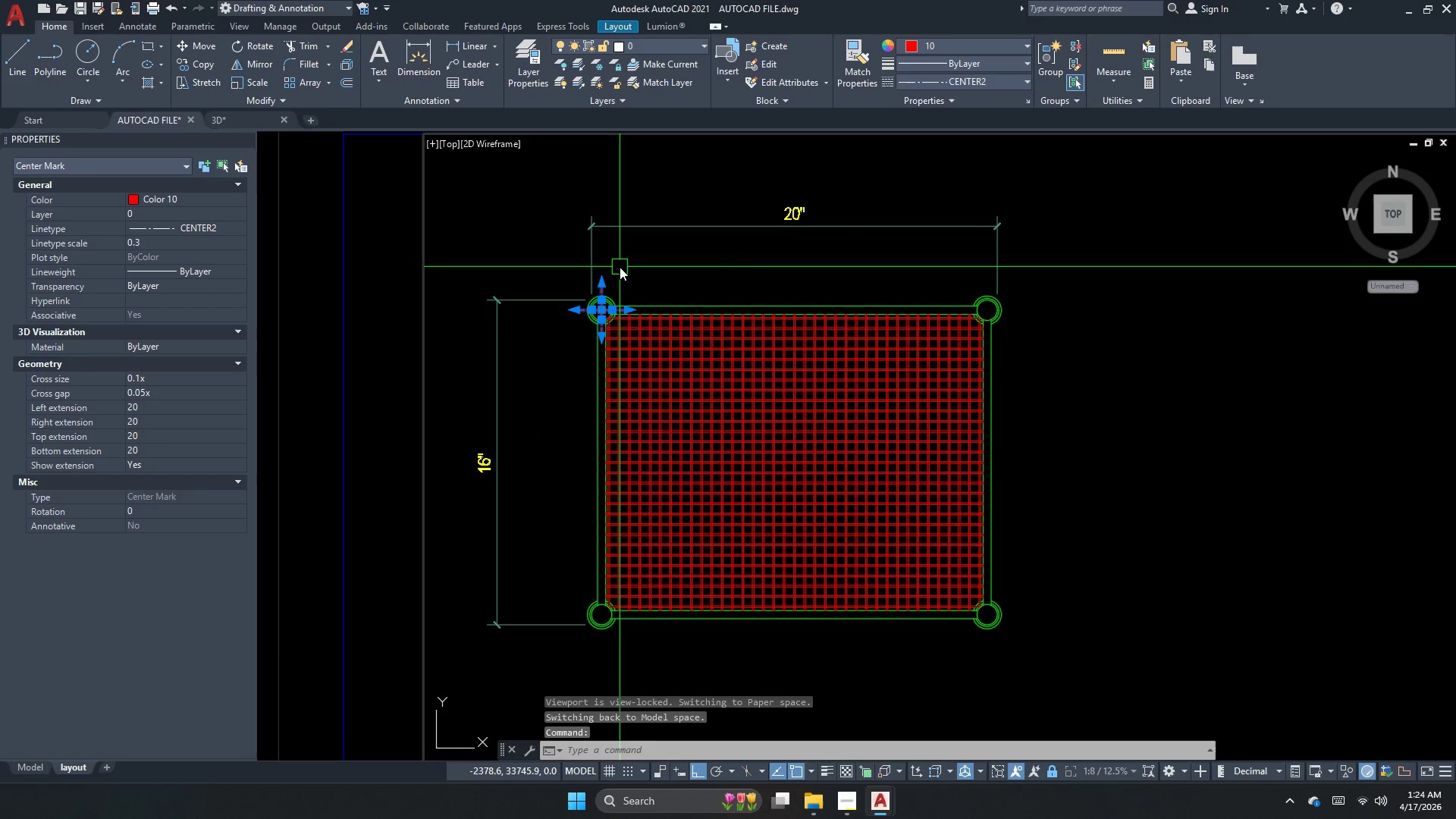 
type(mi )
 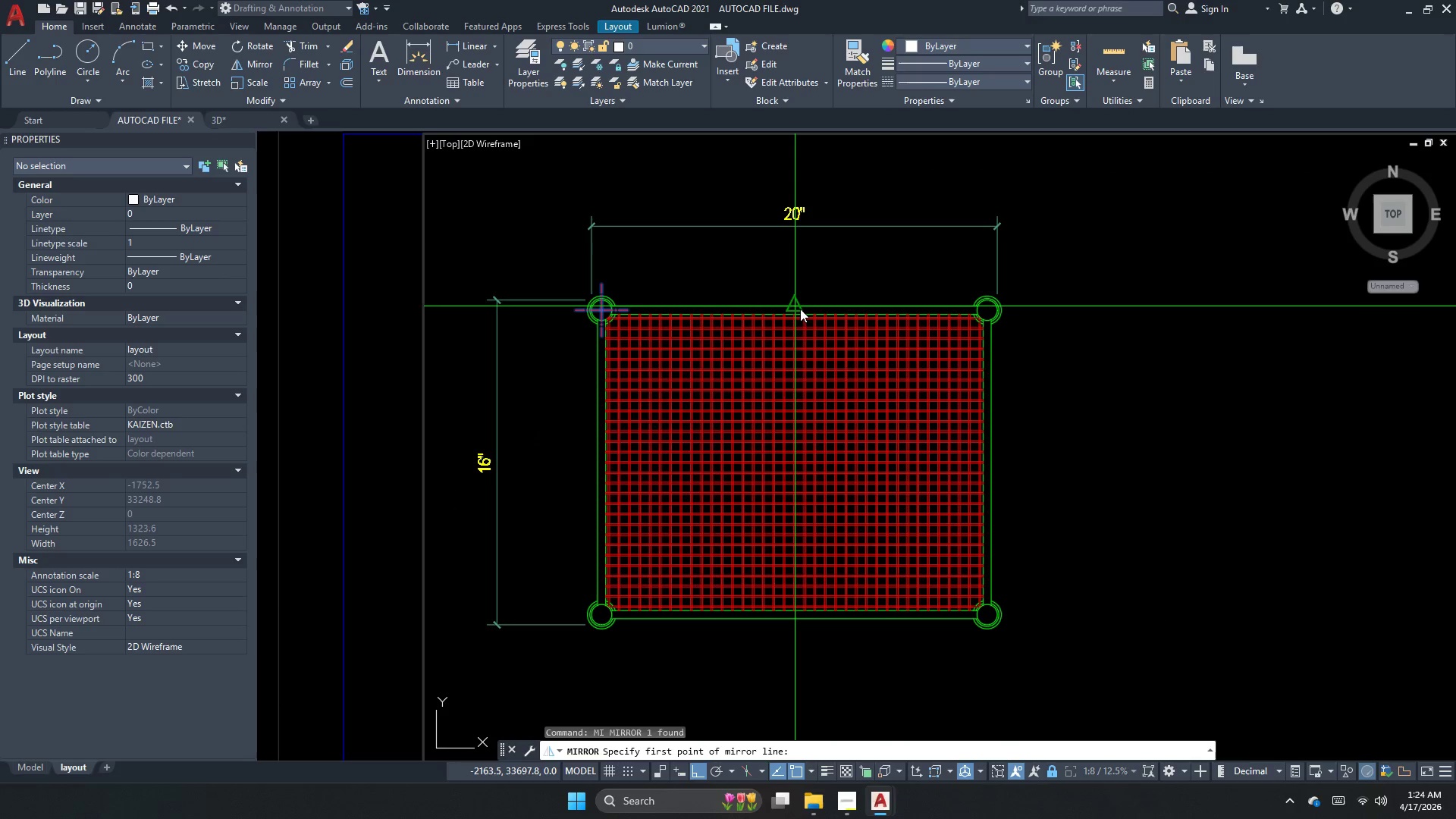 
left_click([800, 309])
 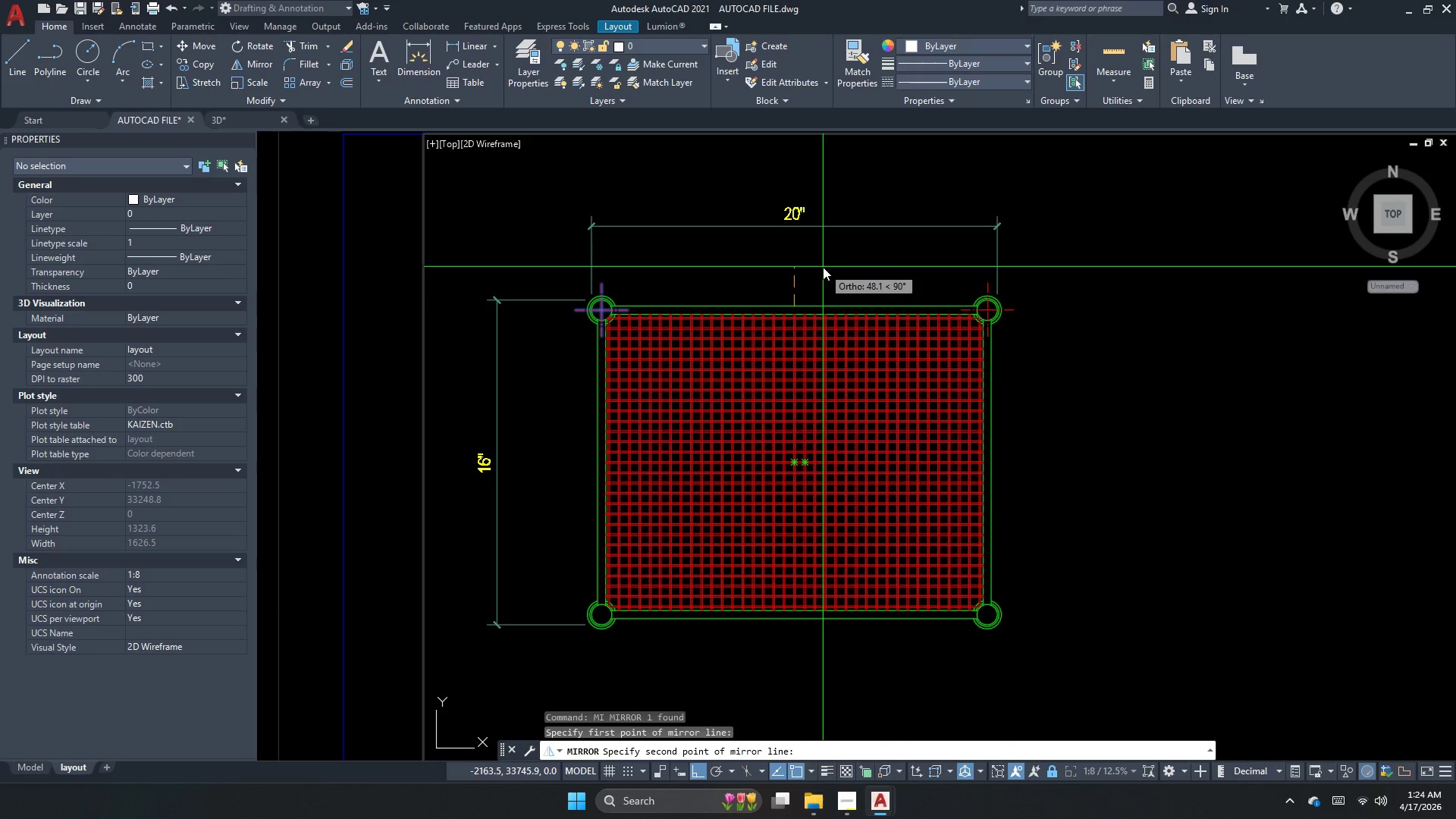 
left_click([823, 267])
 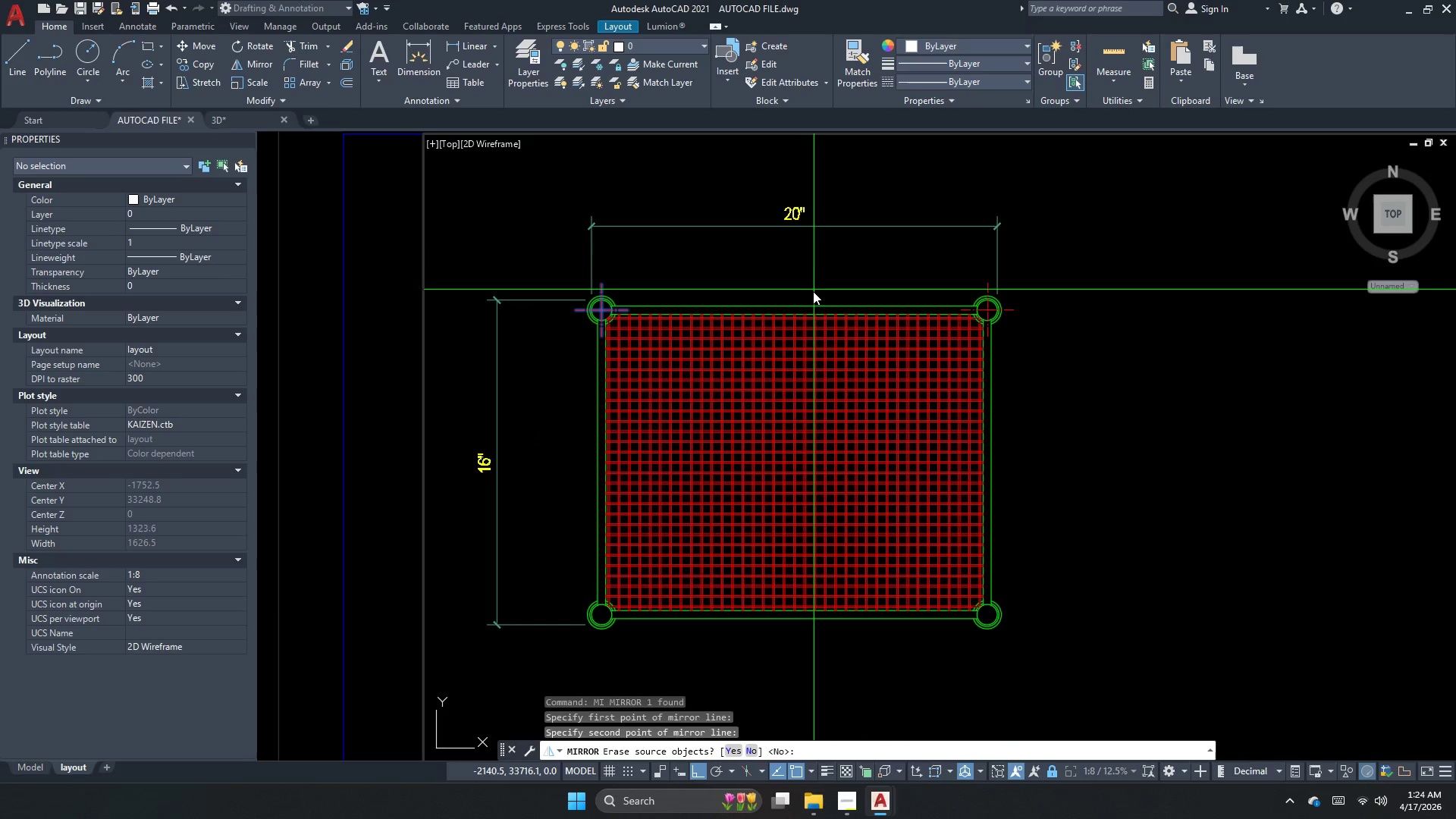 
key(N)
 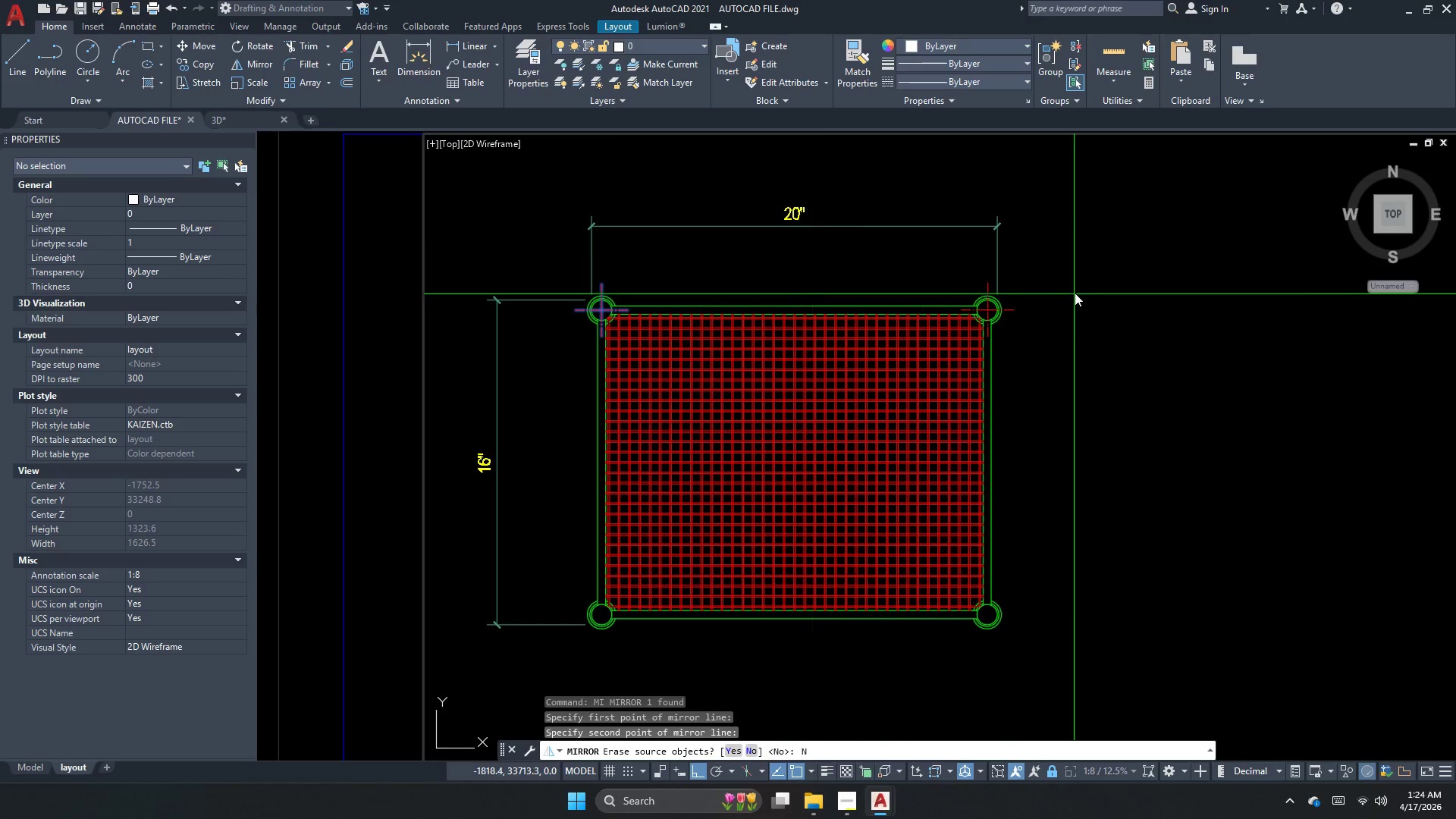 
key(Space)
 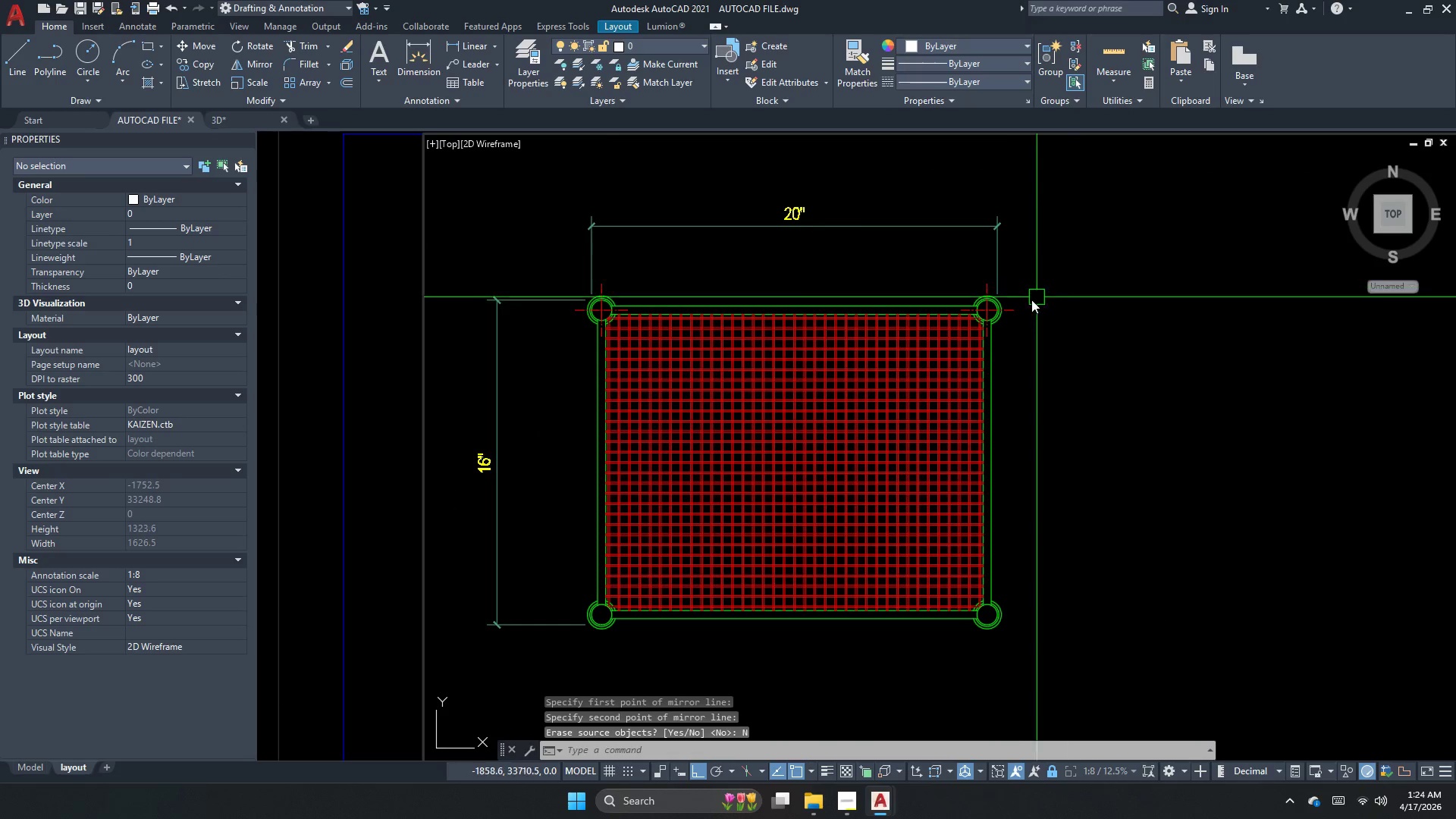 
key(Escape)
 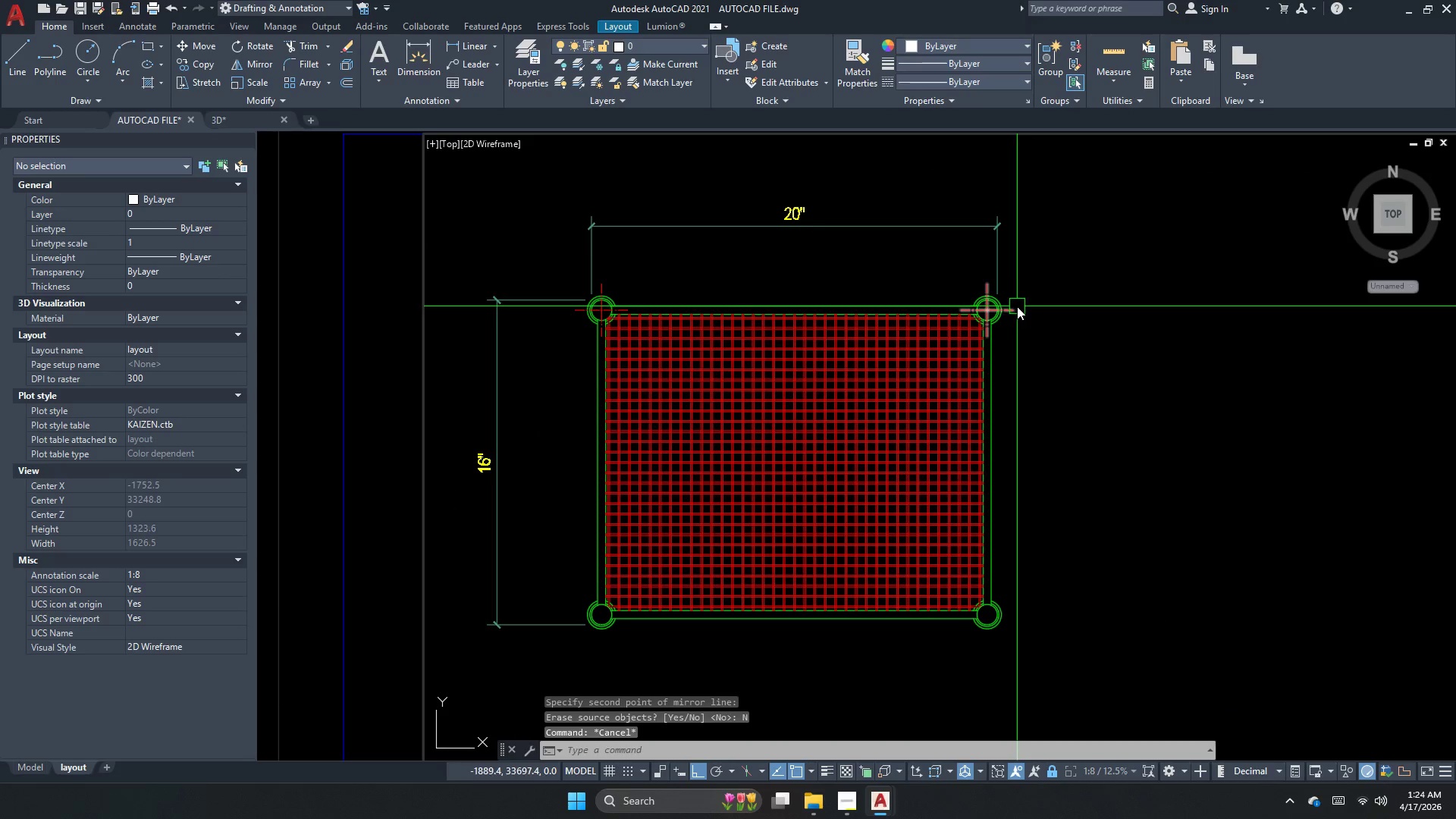 
left_click([1017, 306])
 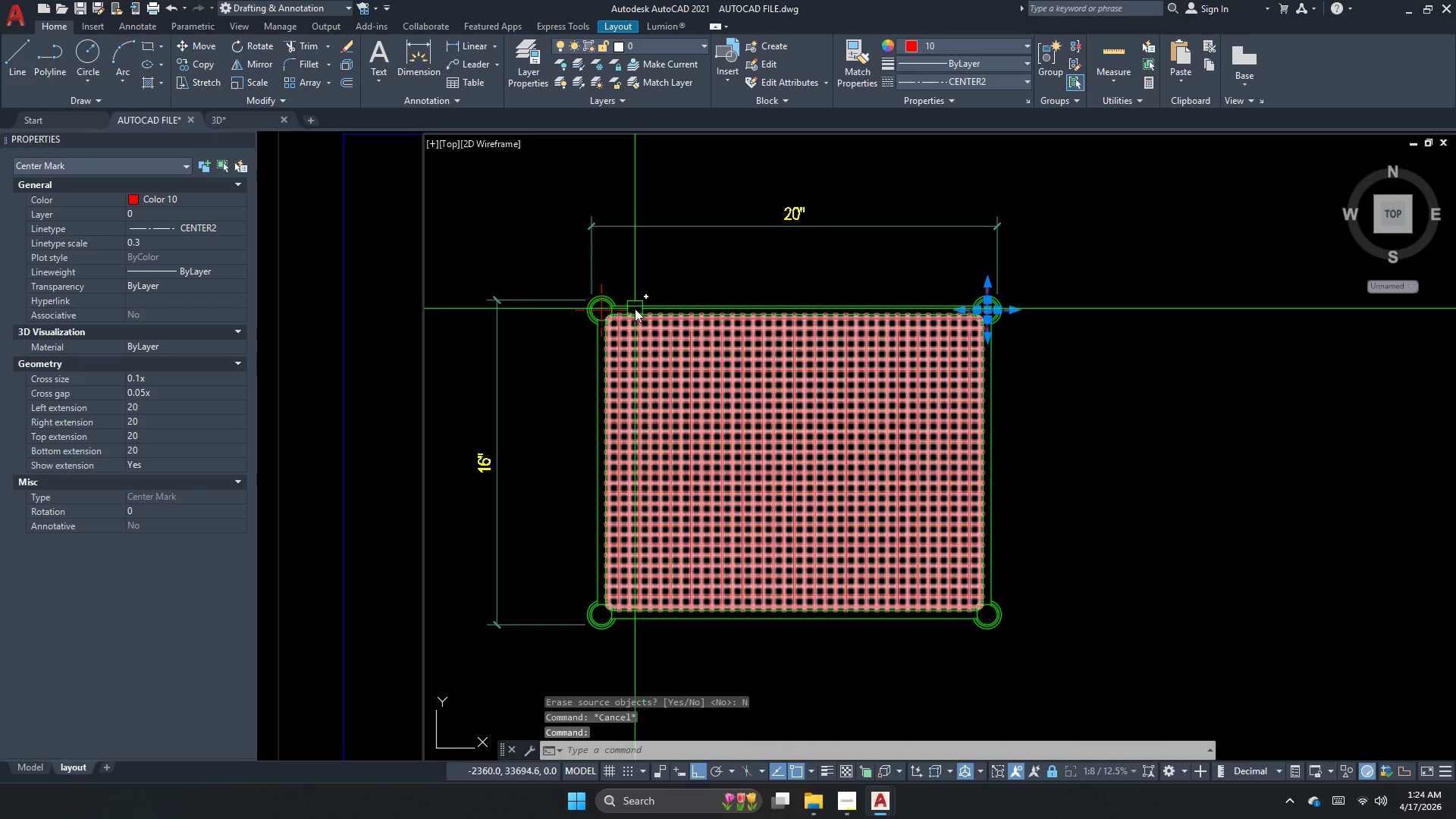 
left_click([635, 308])
 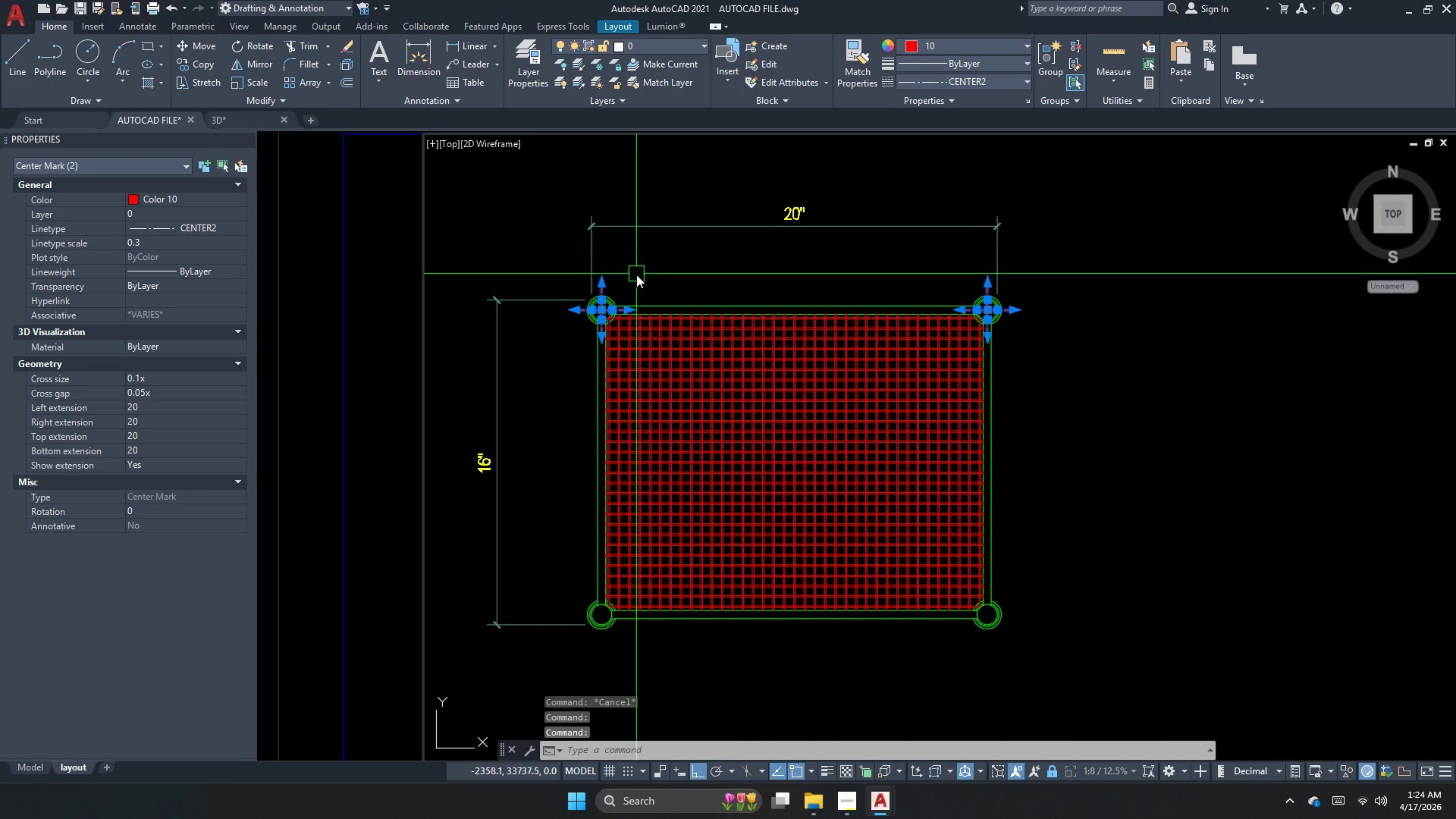 
type(mi n)
 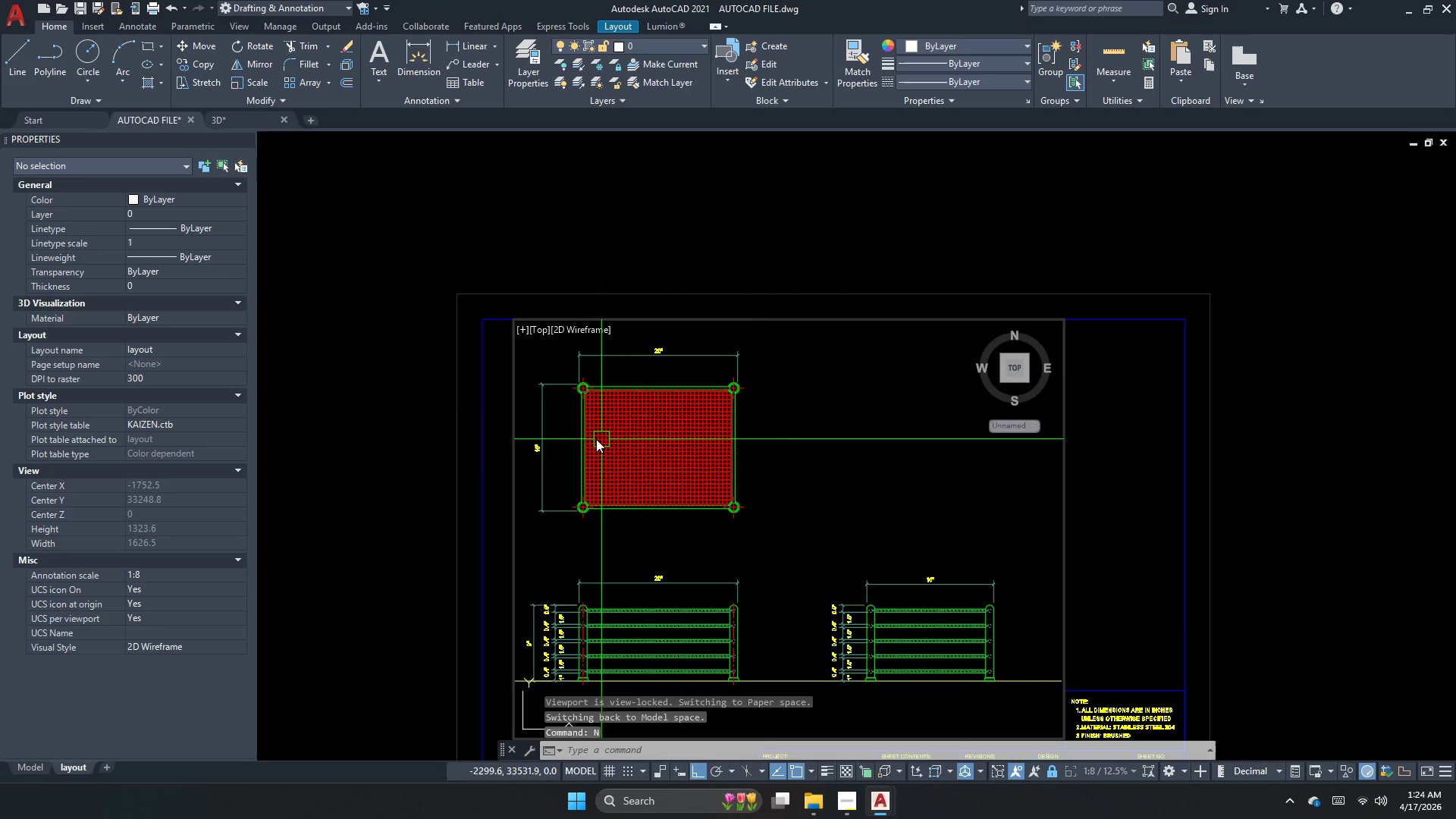 
scroll: coordinate [571, 437], scroll_direction: down, amount: 2.0
 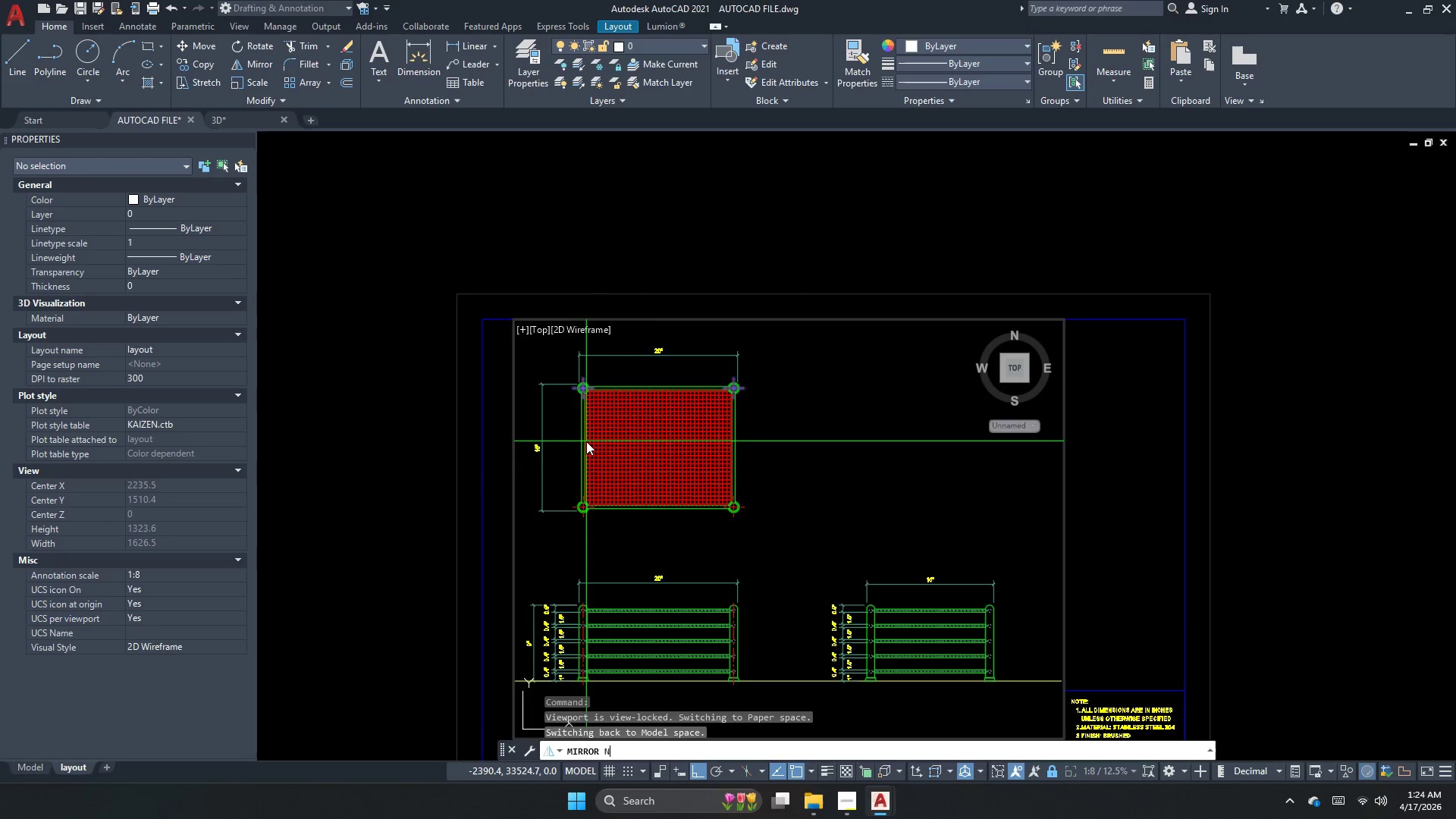 
key(Space)
 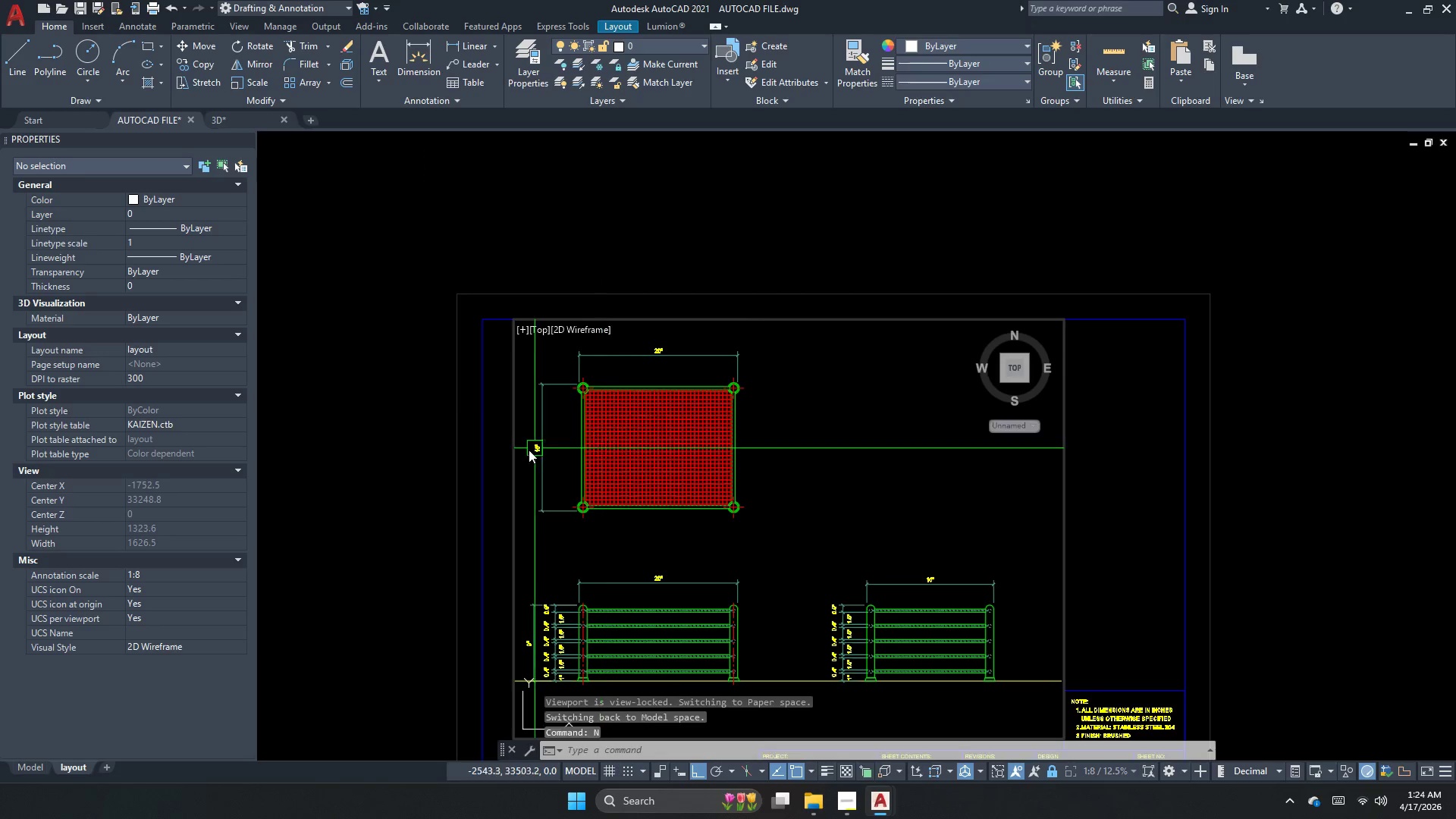 
scroll: coordinate [545, 441], scroll_direction: up, amount: 2.0
 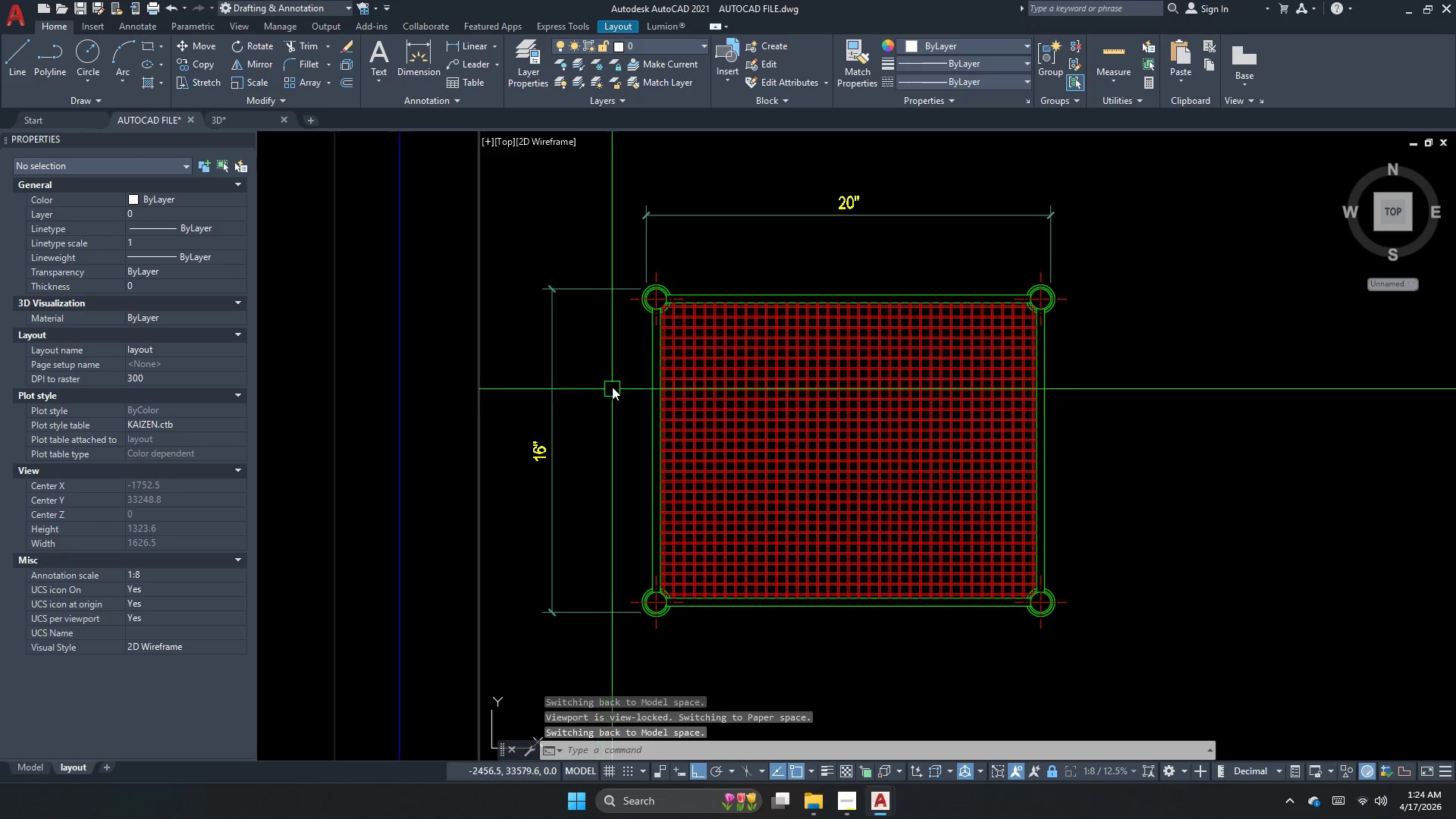 
scroll: coordinate [712, 378], scroll_direction: down, amount: 2.0
 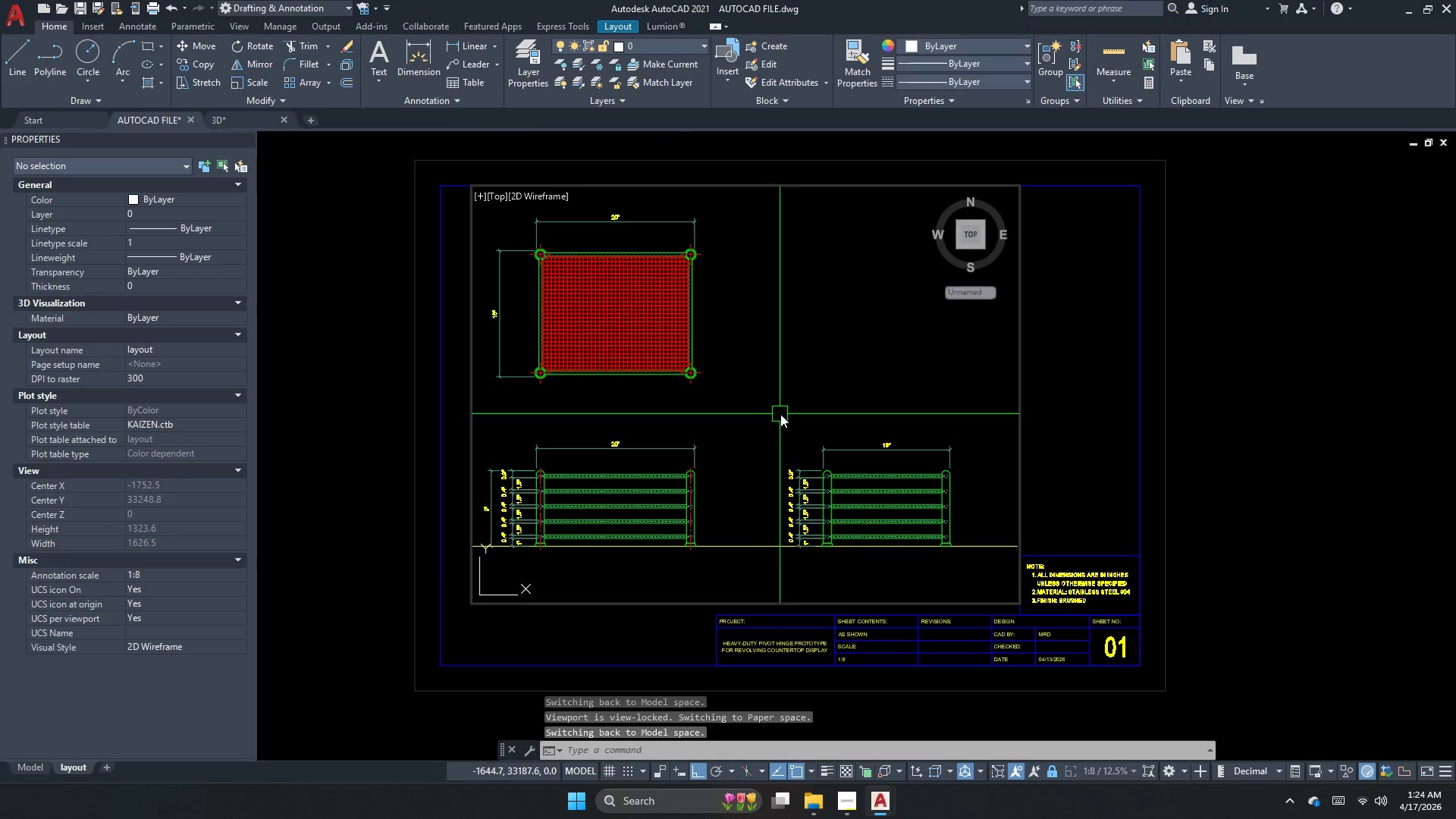 
key(Escape)
 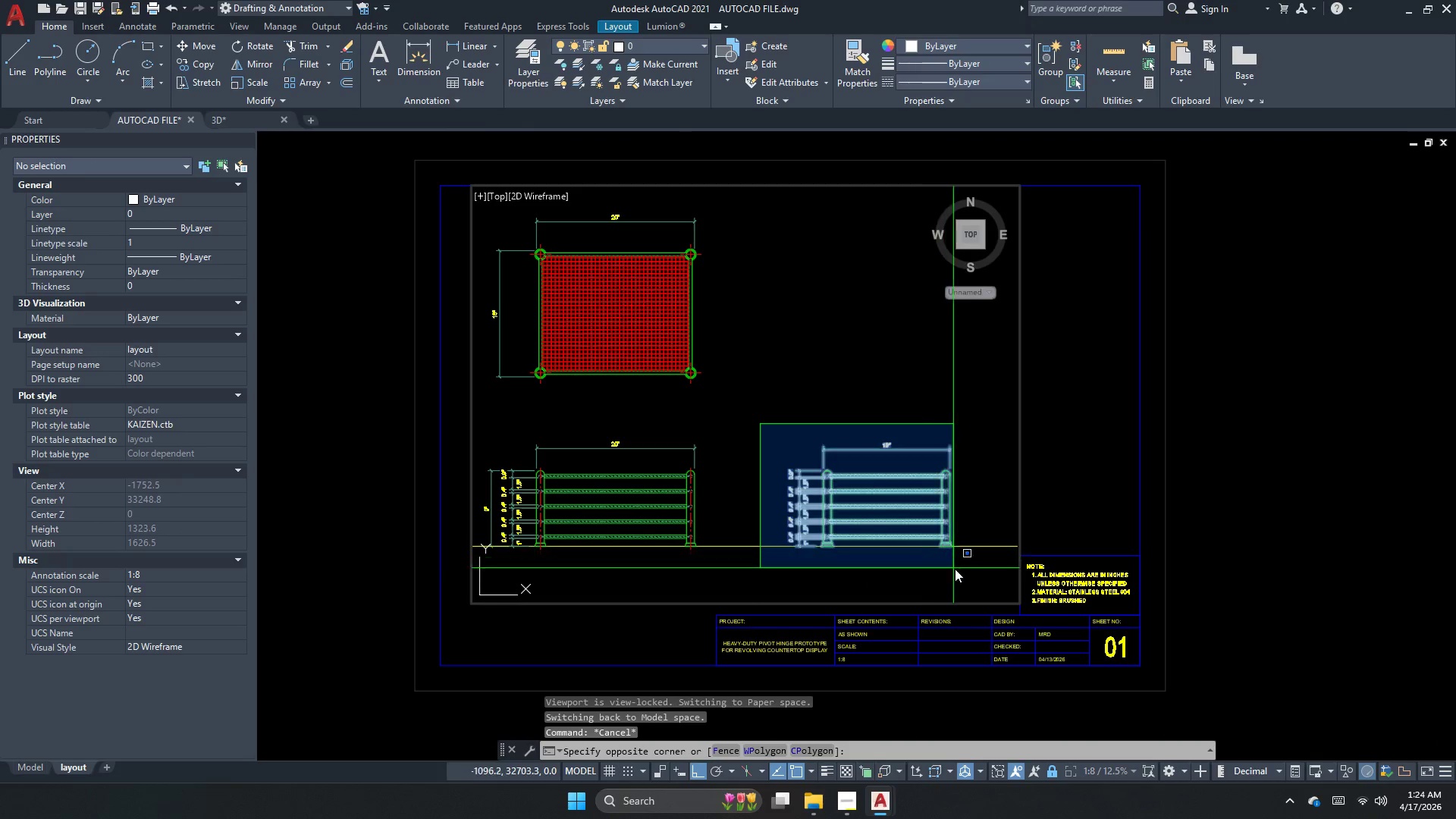 
key(M)
 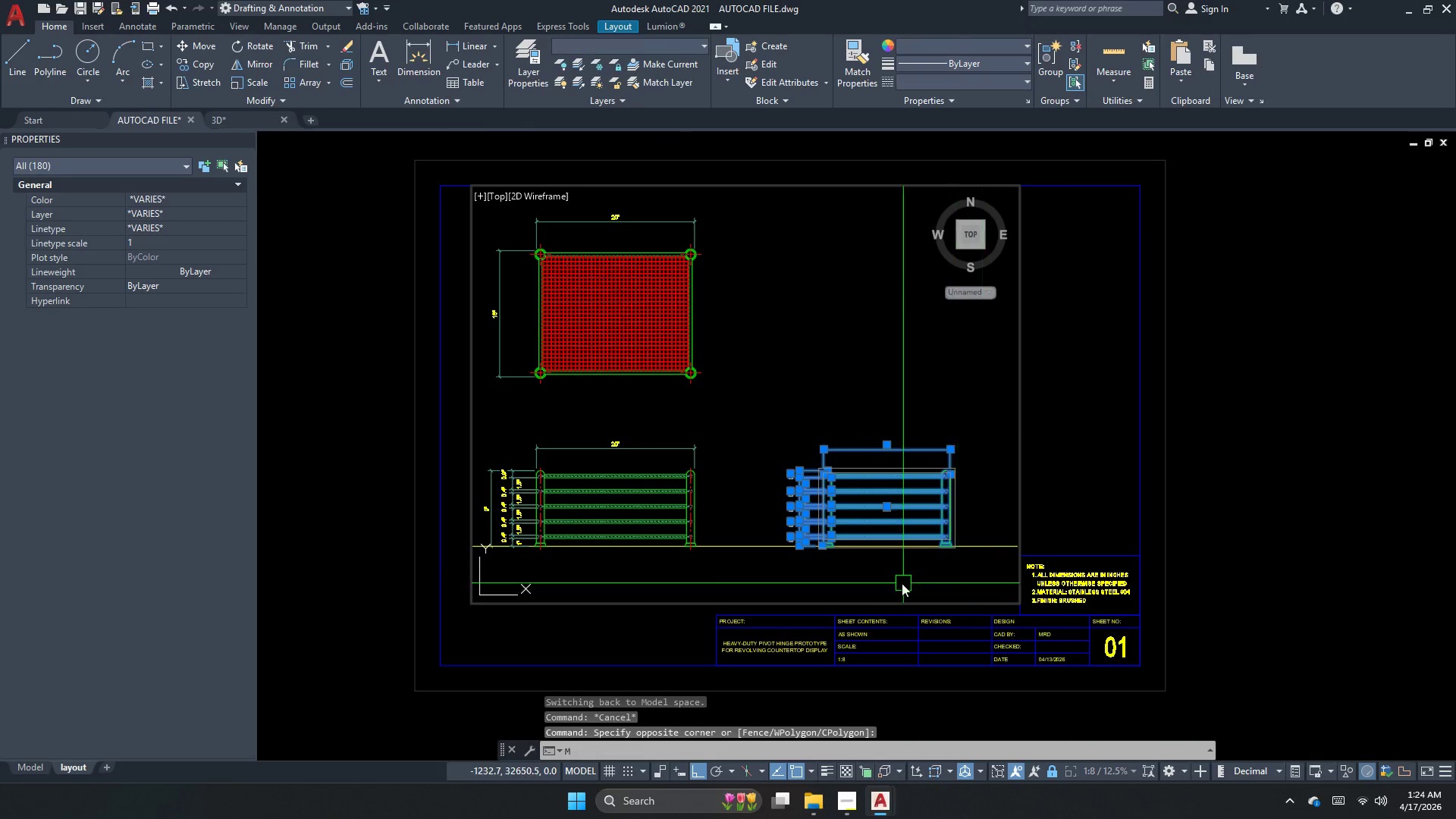 
key(Space)
 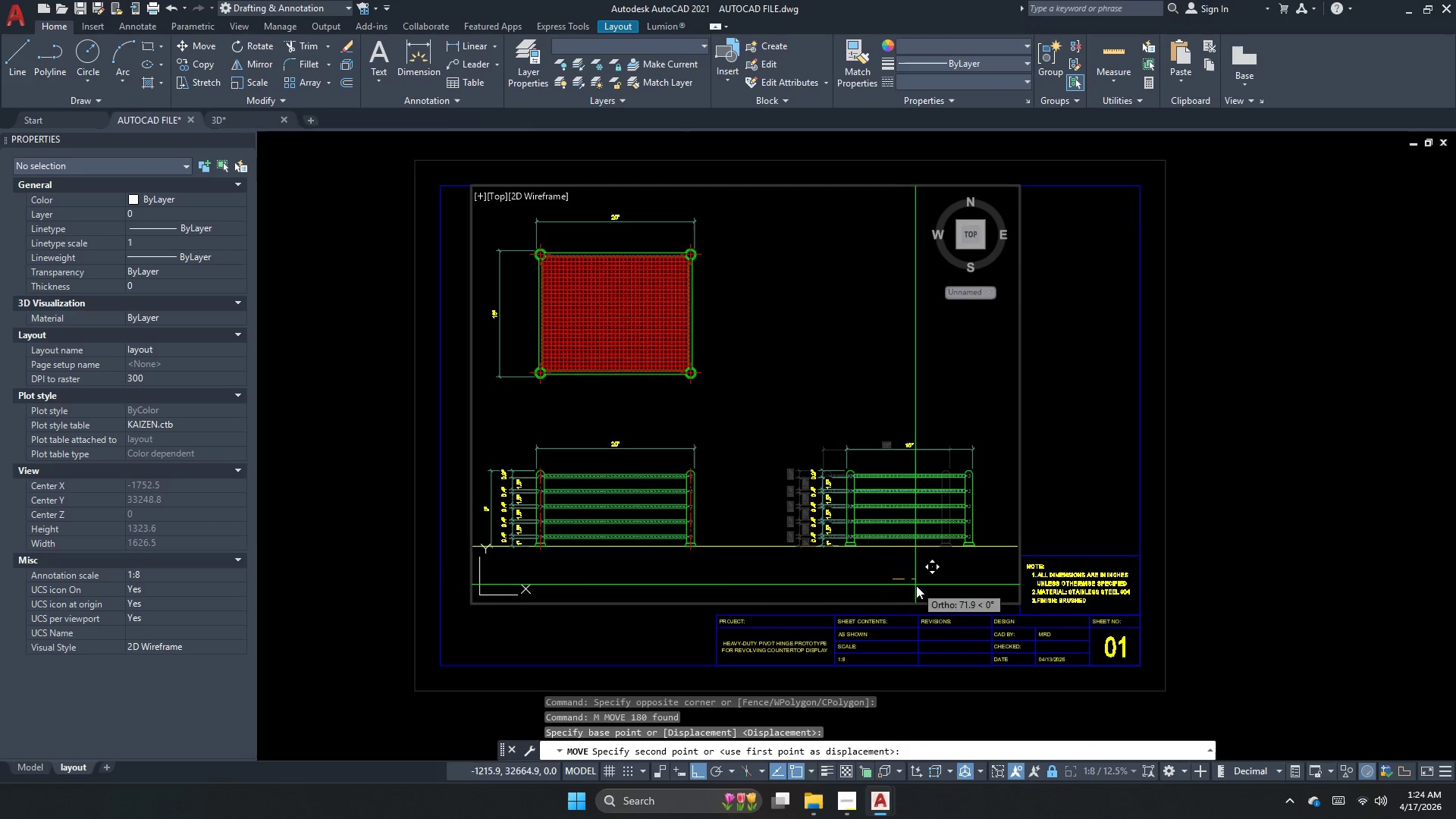 
left_click([919, 585])
 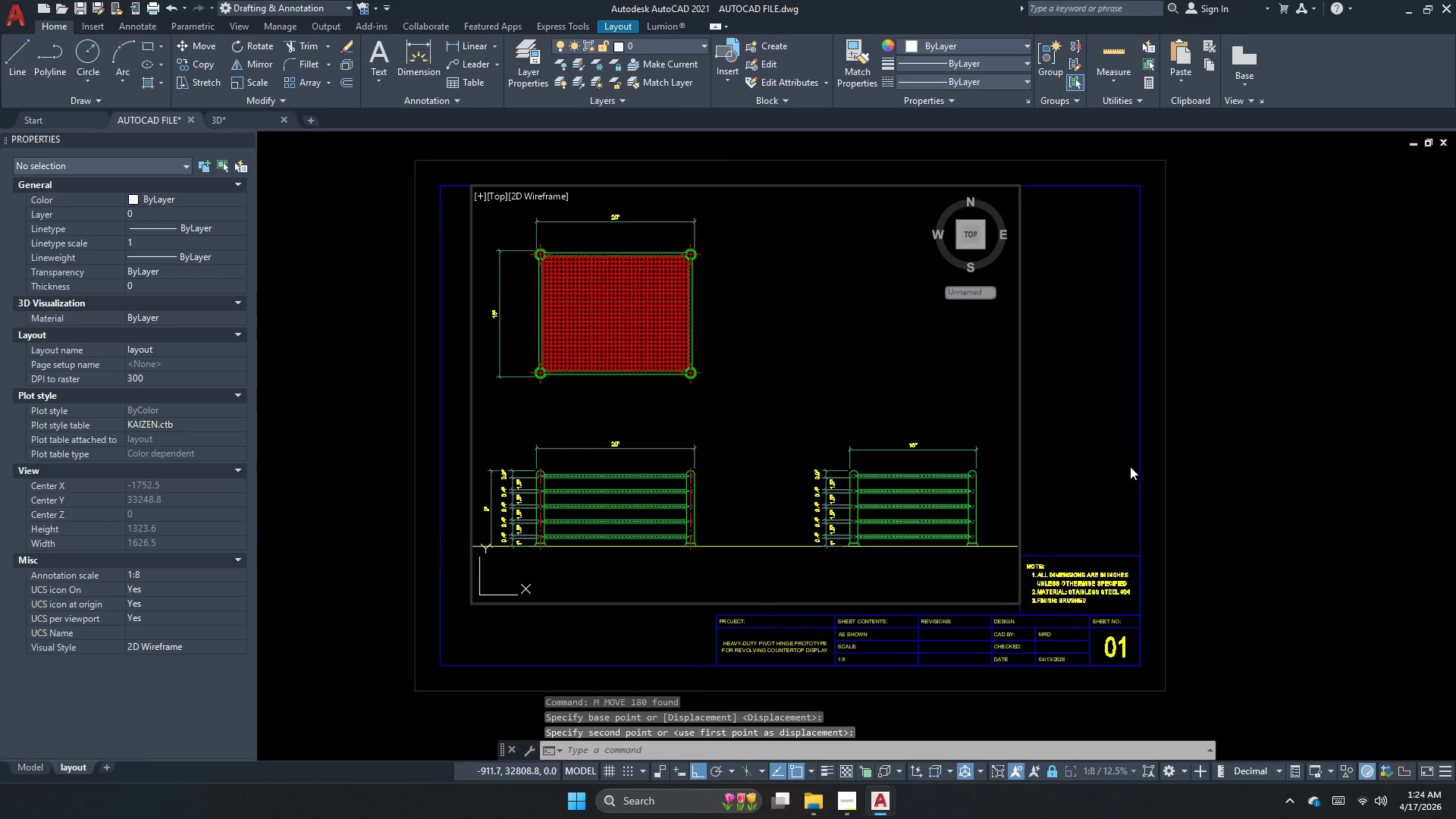 
double_click([1130, 466])
 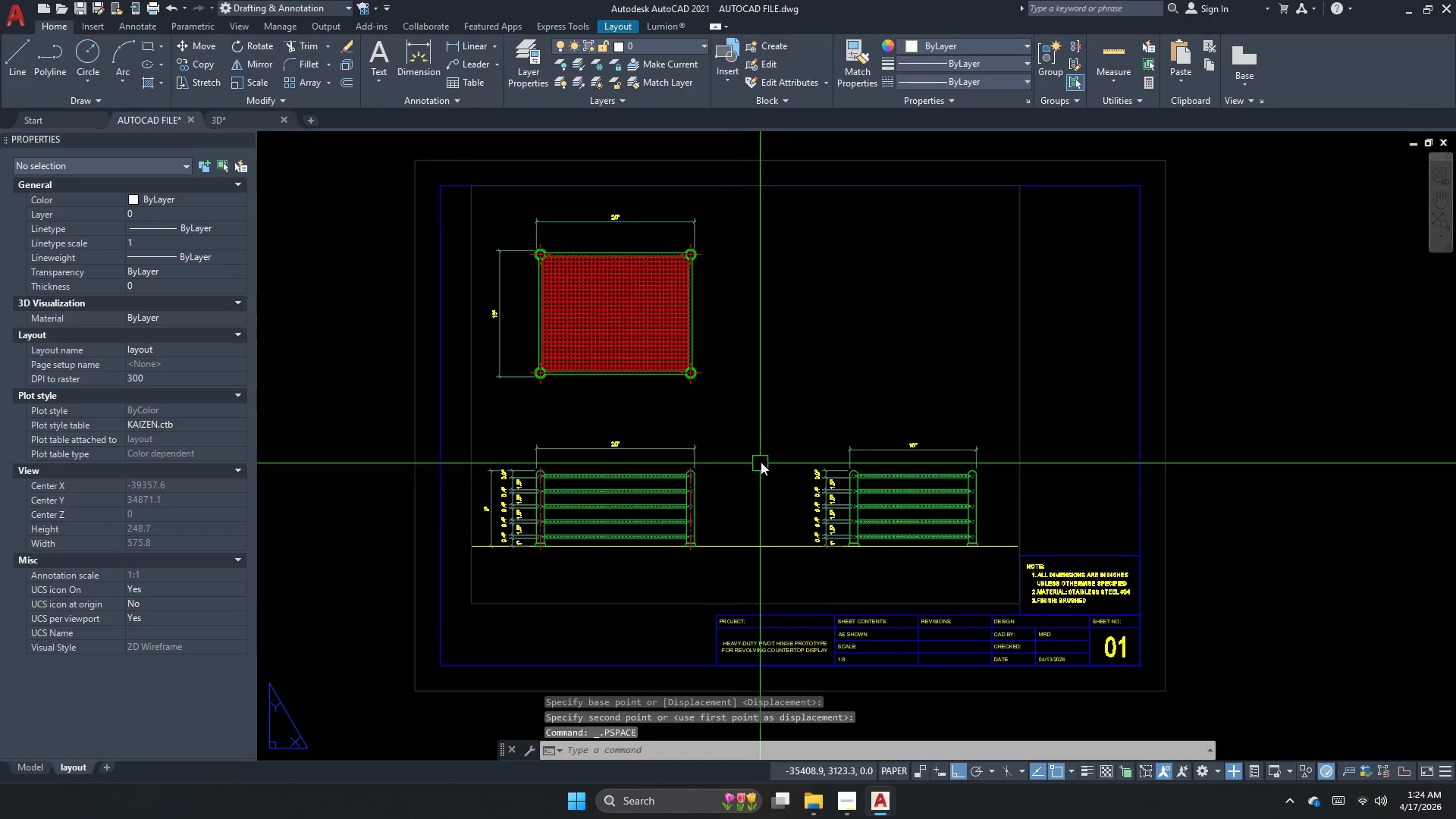 
key(Escape)
 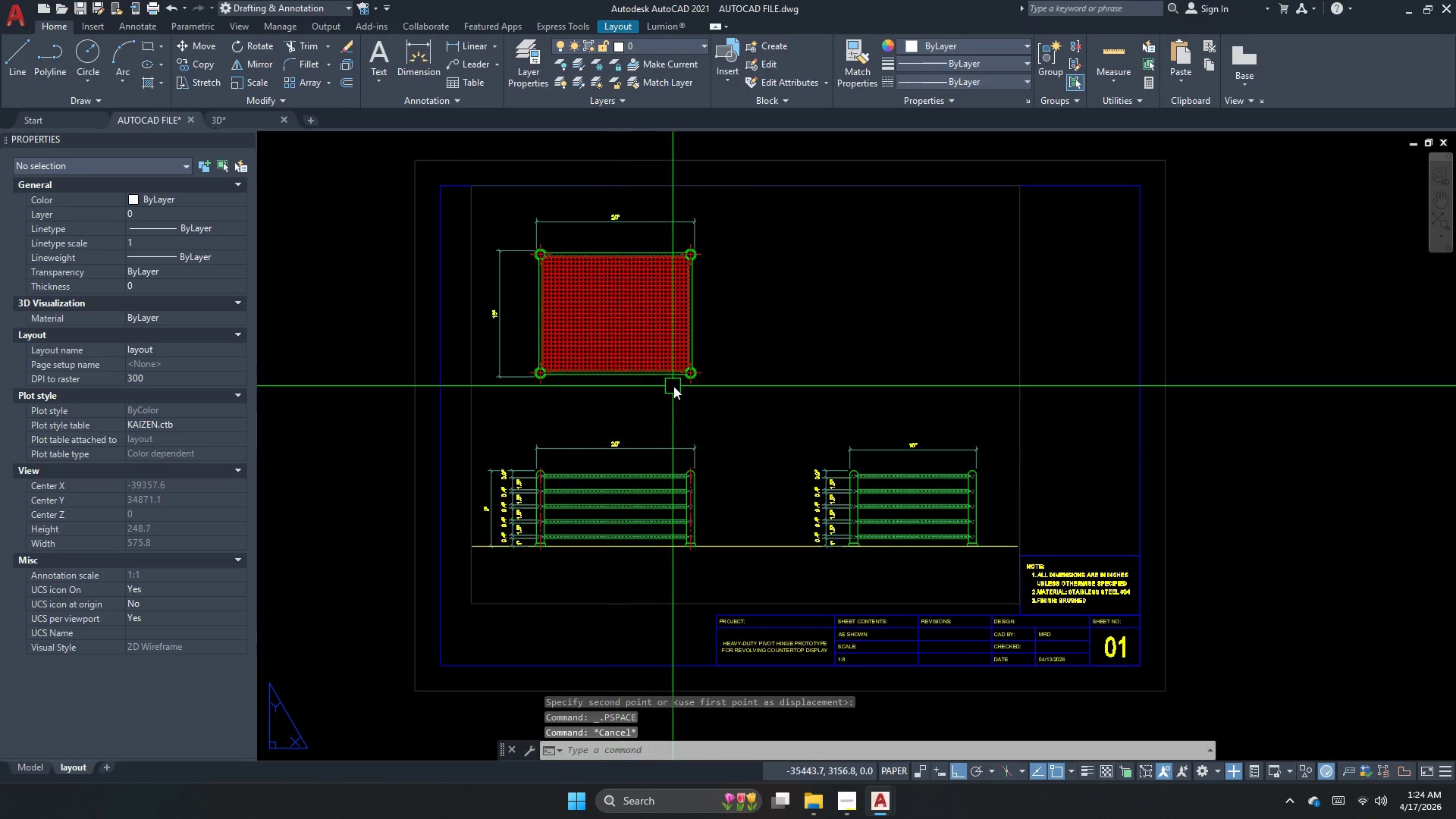 
key(Escape)
 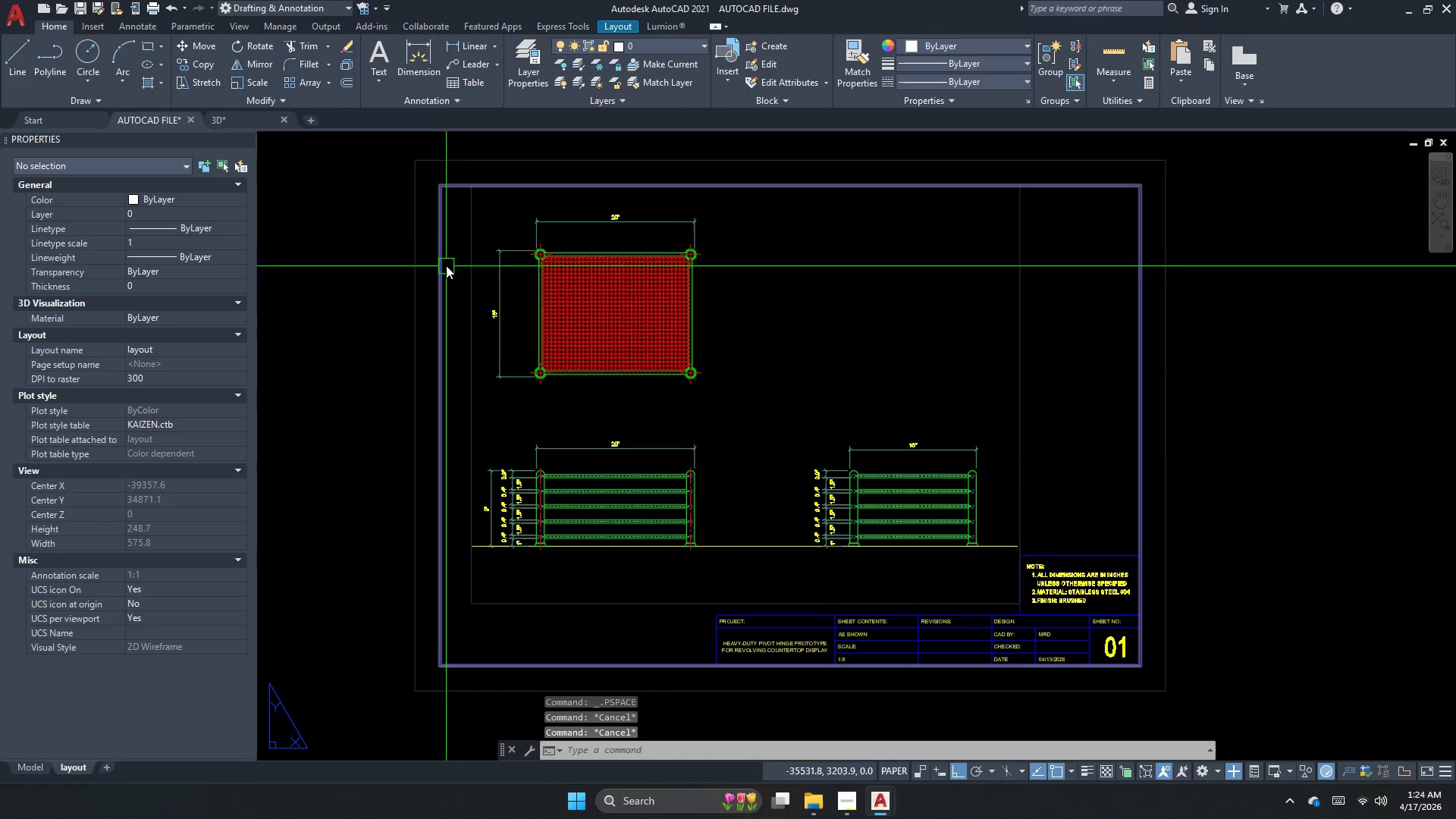 
key(S)
 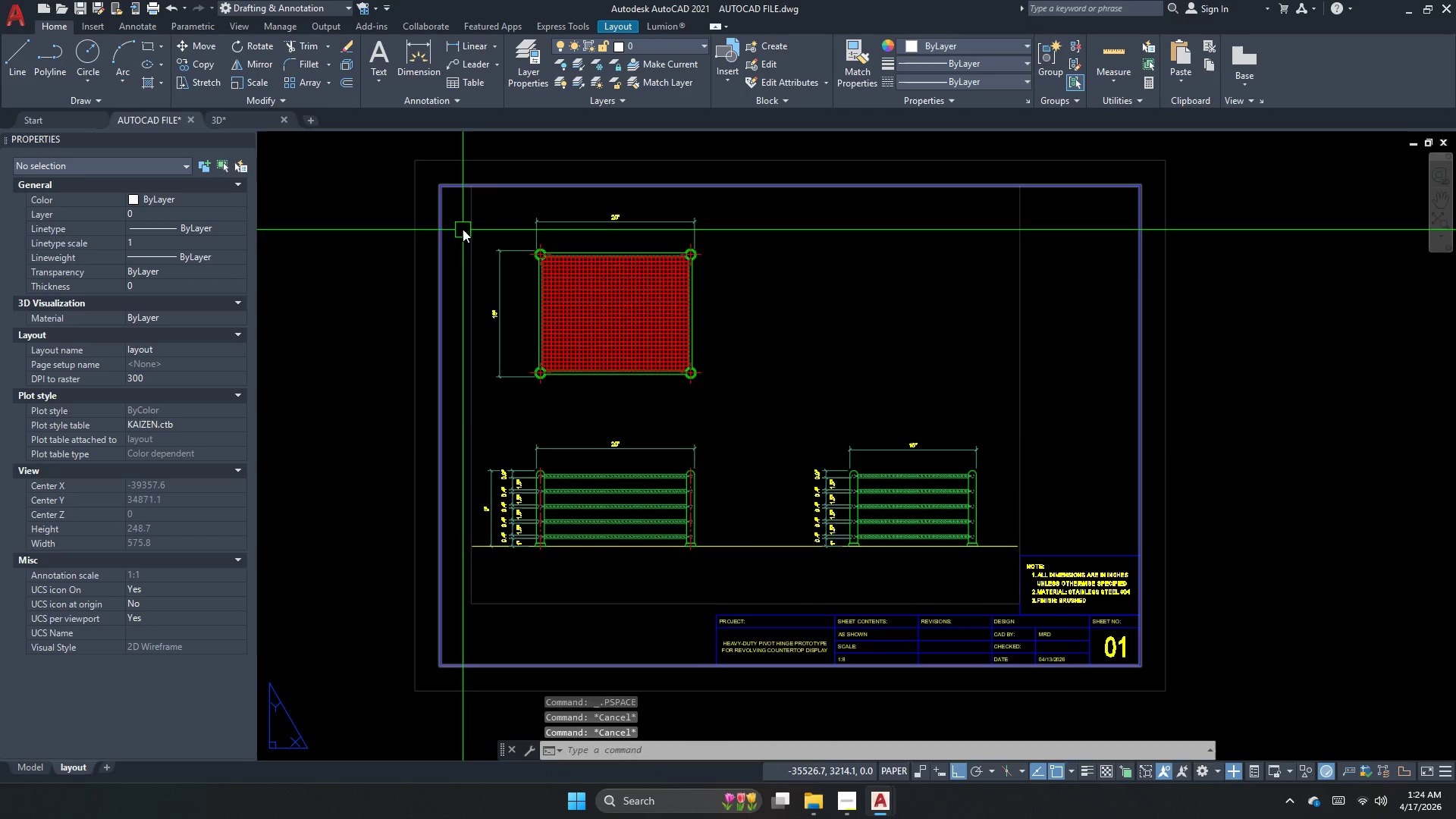 
key(Space)
 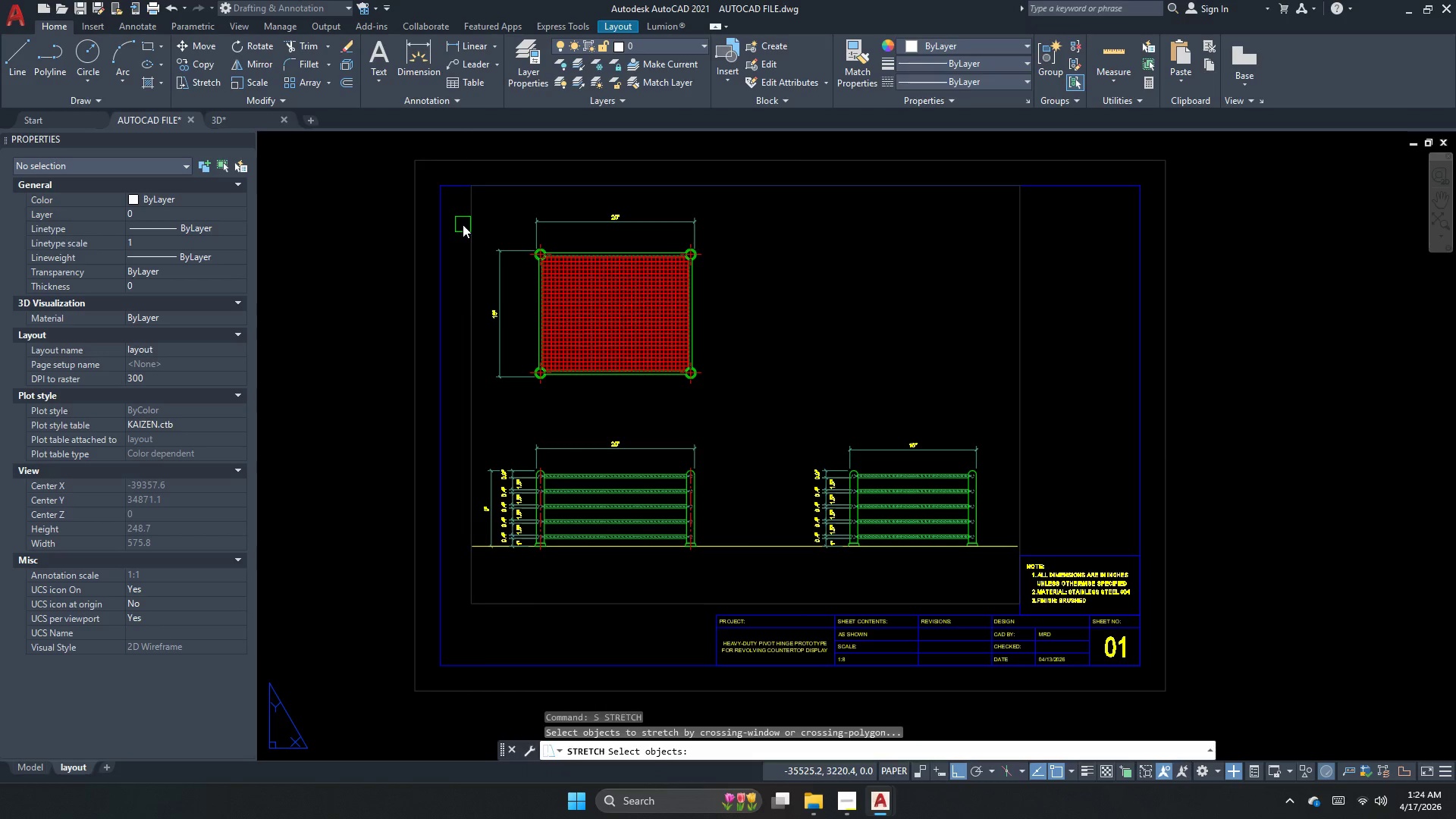 
key(Escape)
 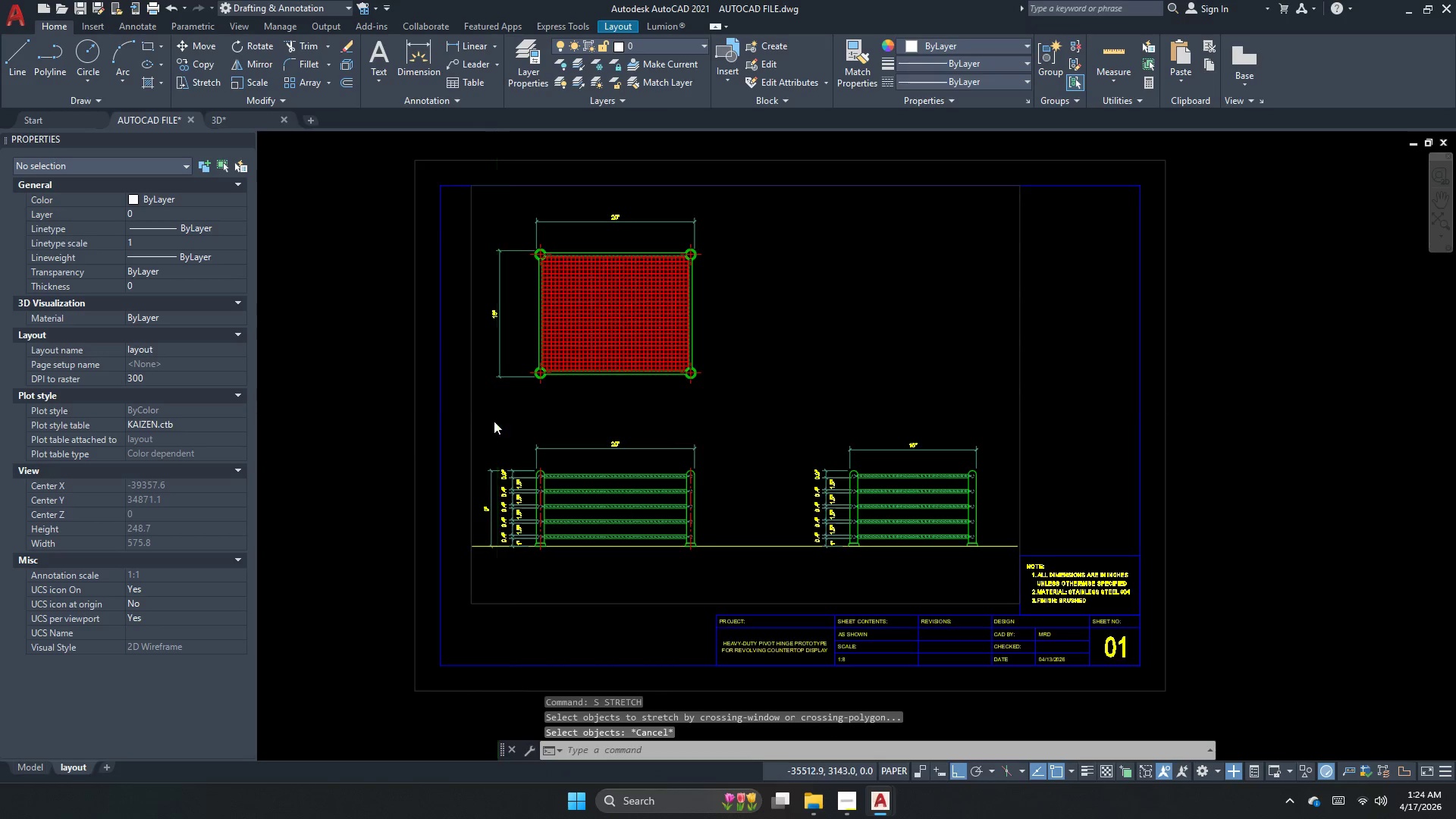 
scroll: coordinate [494, 424], scroll_direction: down, amount: 2.0
 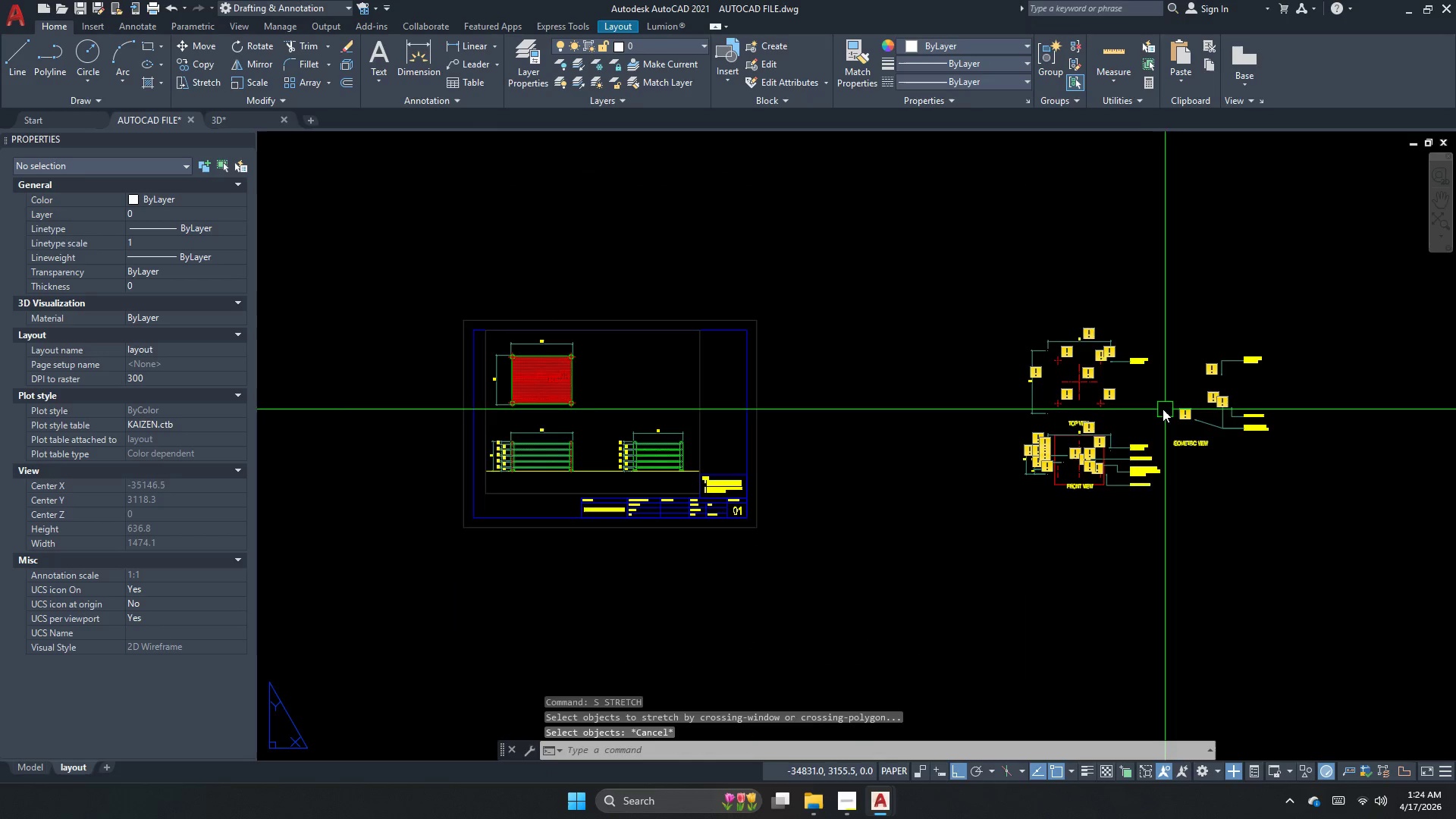 
left_click([897, 454])
 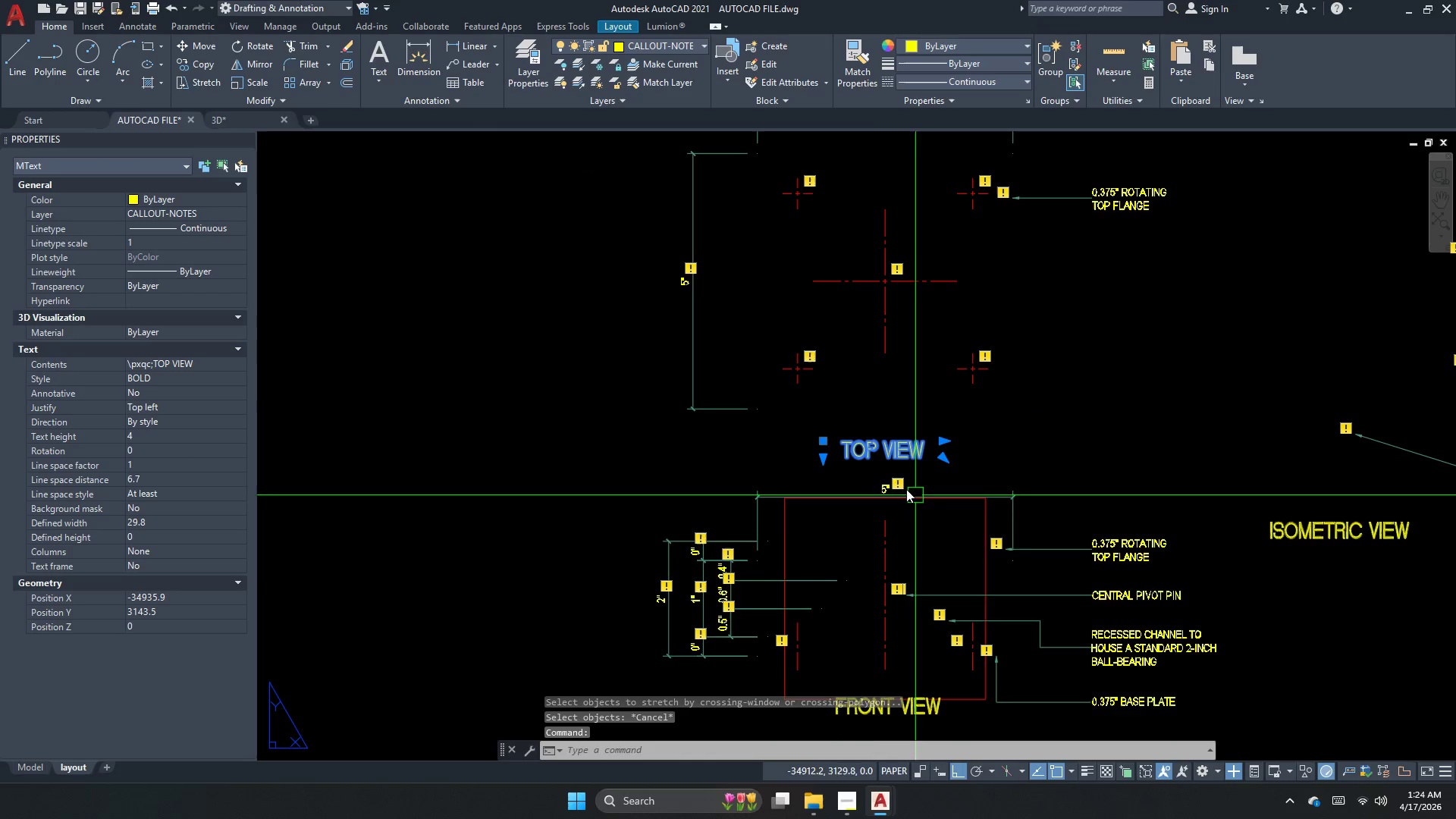 
scroll: coordinate [1138, 415], scroll_direction: up, amount: 3.0
 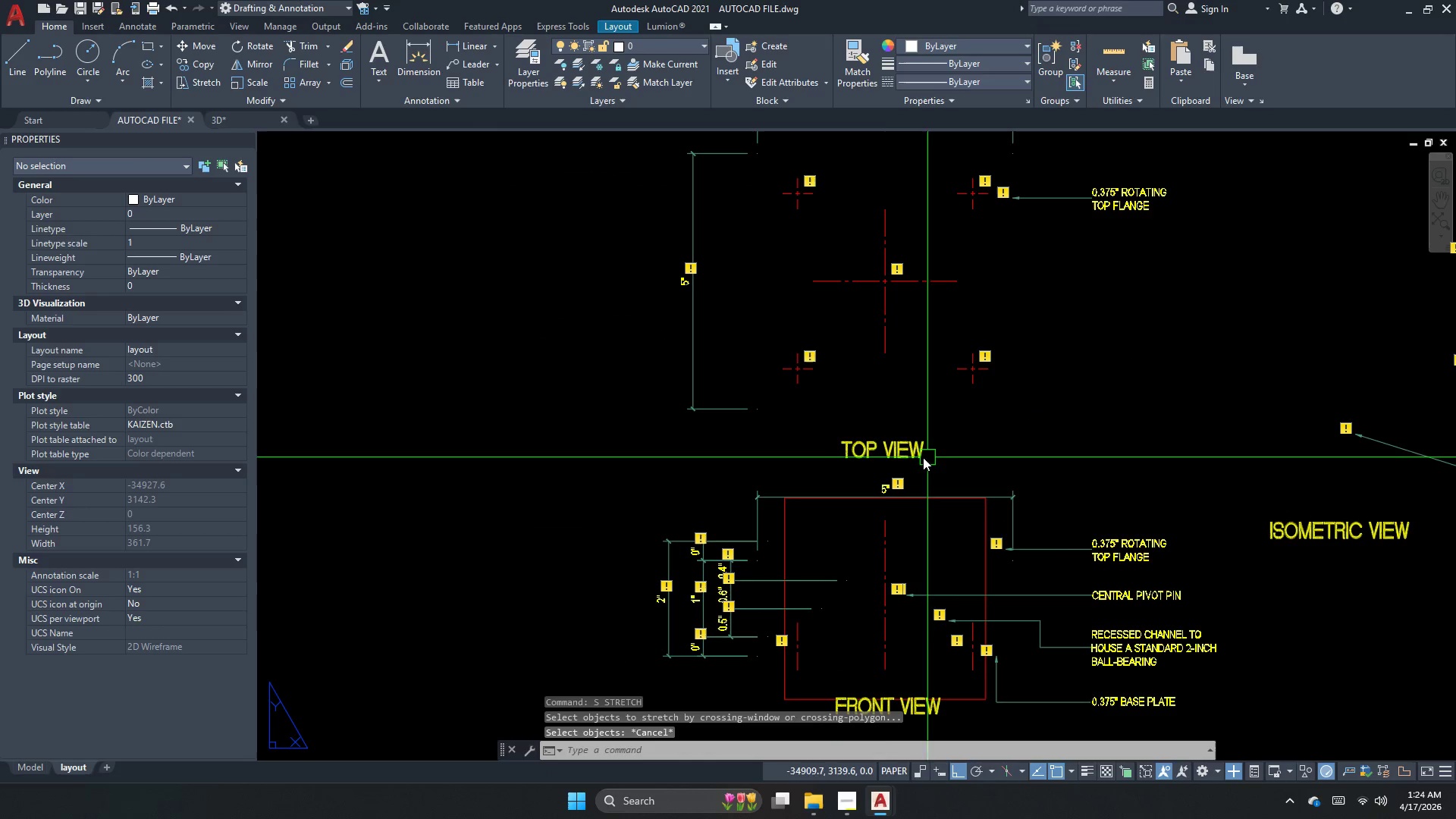 
scroll: coordinate [886, 407], scroll_direction: down, amount: 1.0
 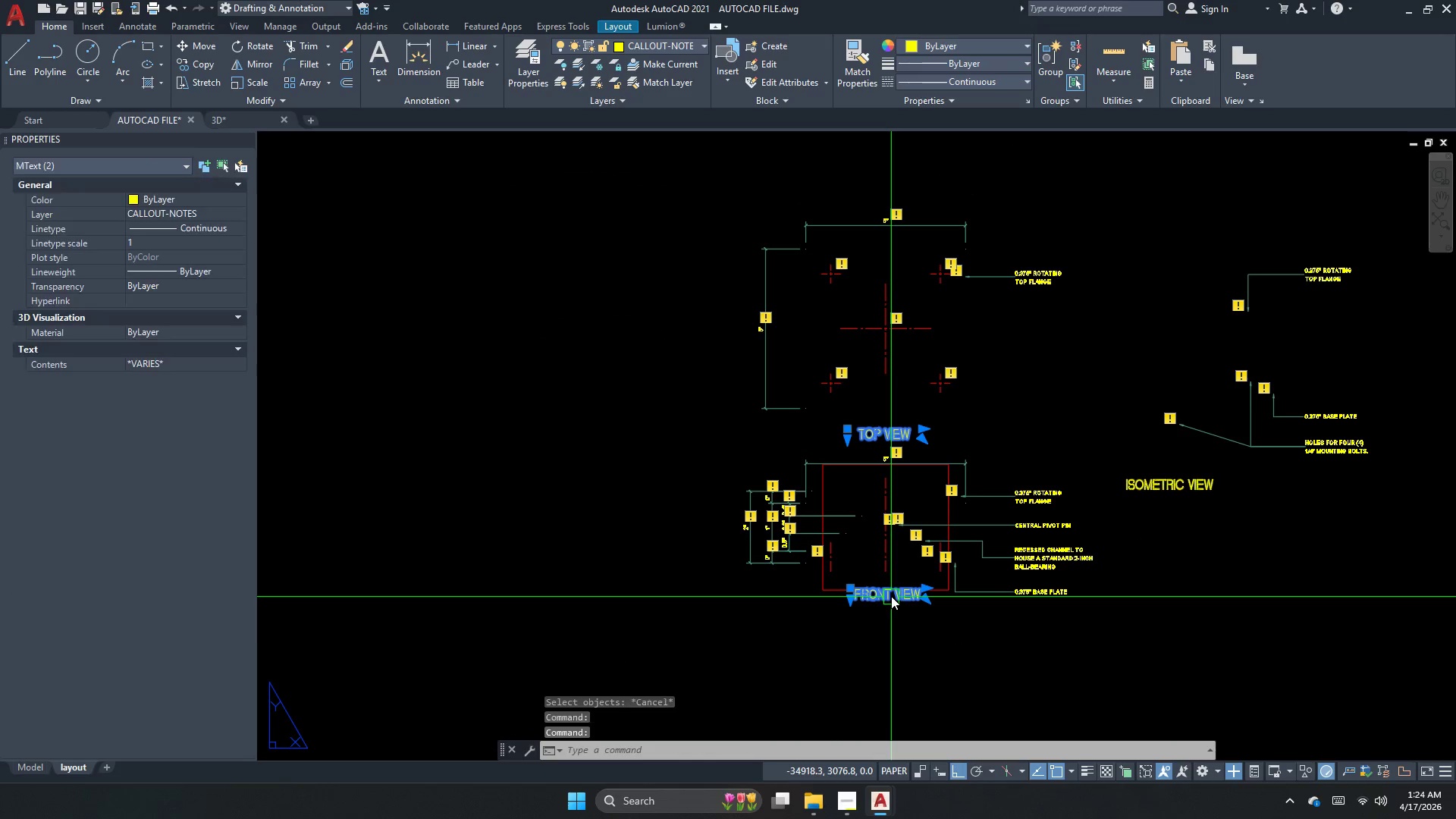 
type(co )
 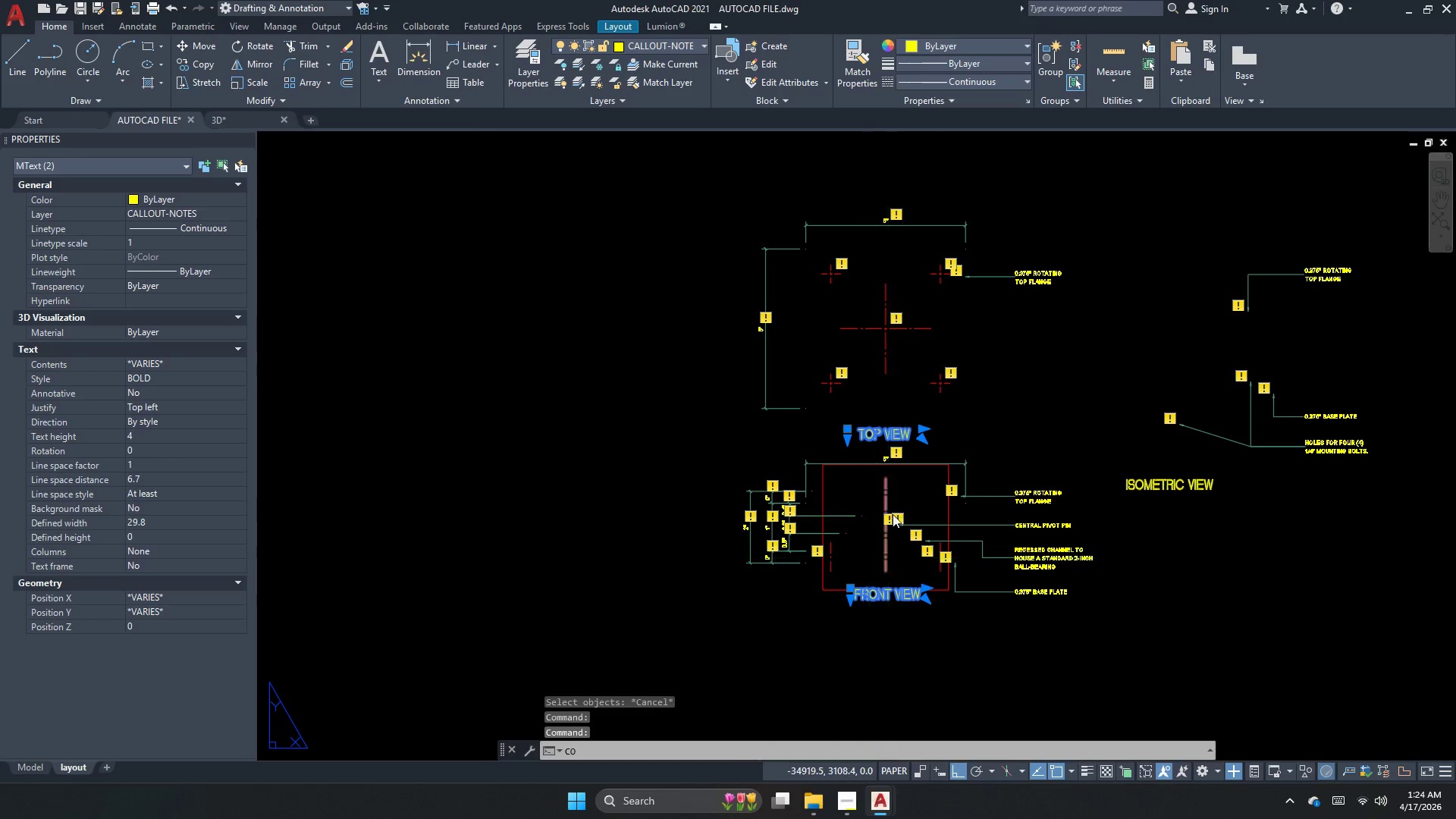 
left_click_drag(start_coordinate=[914, 511], to_coordinate=[880, 520])
 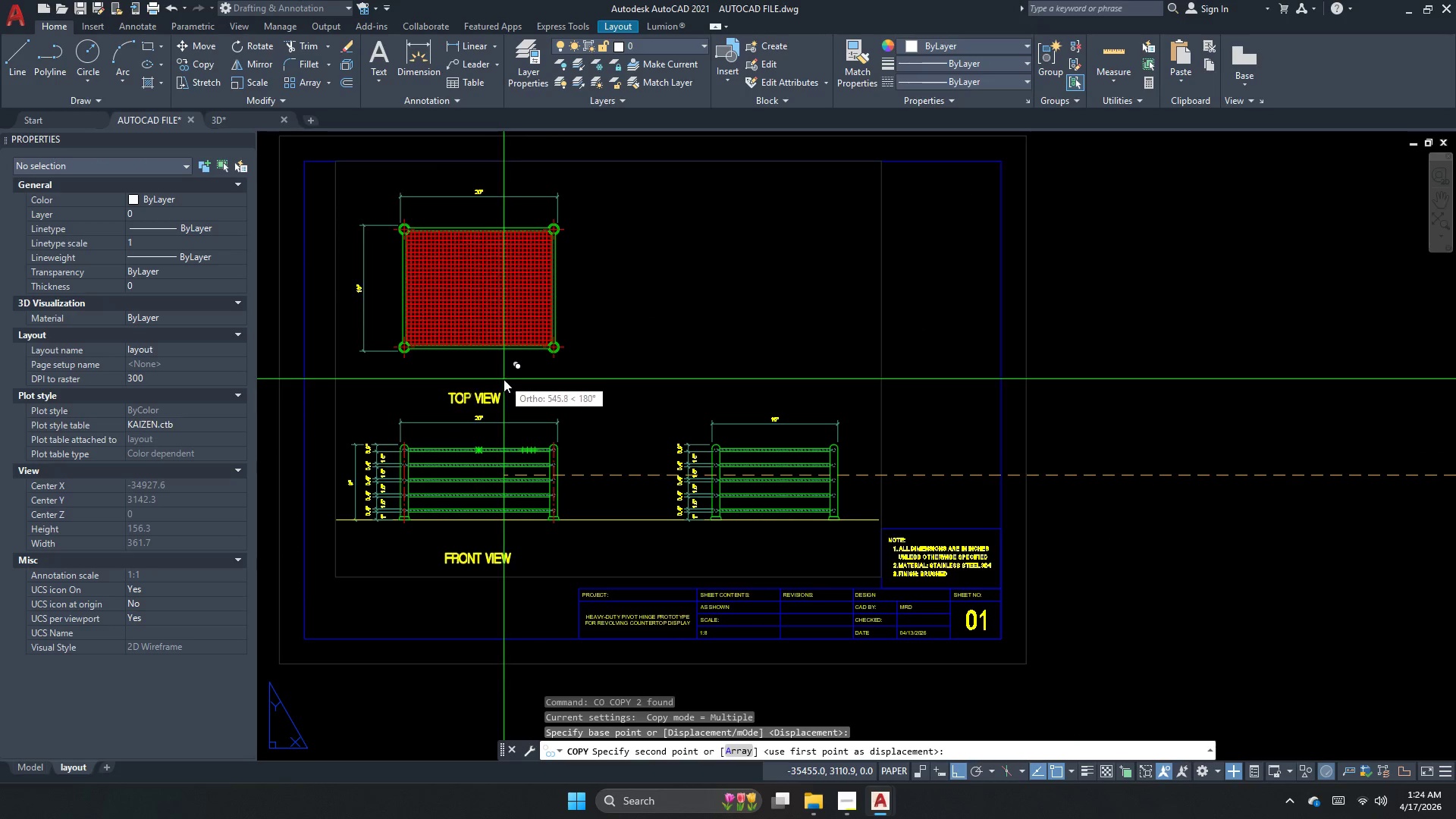 
left_click([504, 379])
 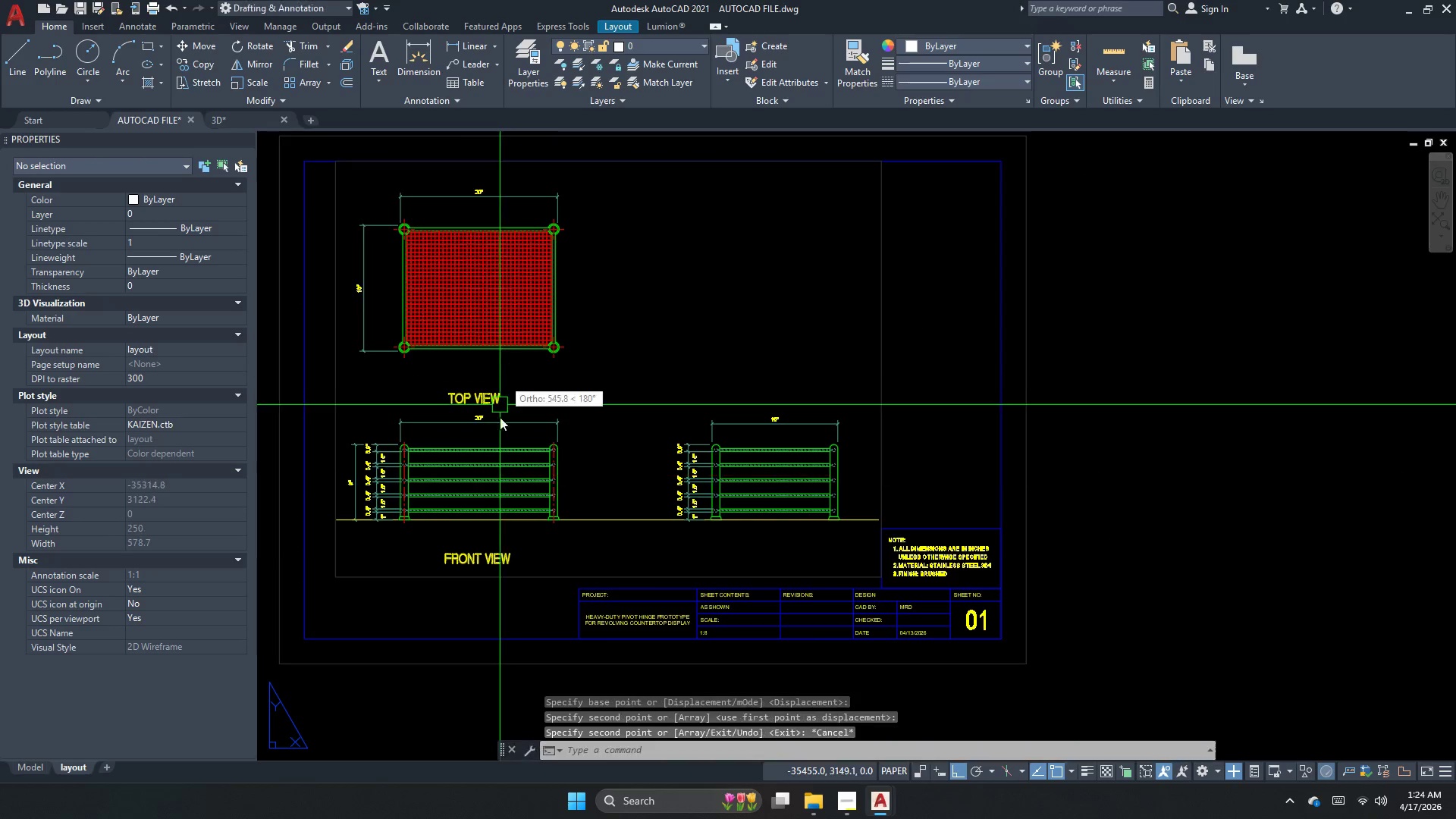 
key(Escape)
 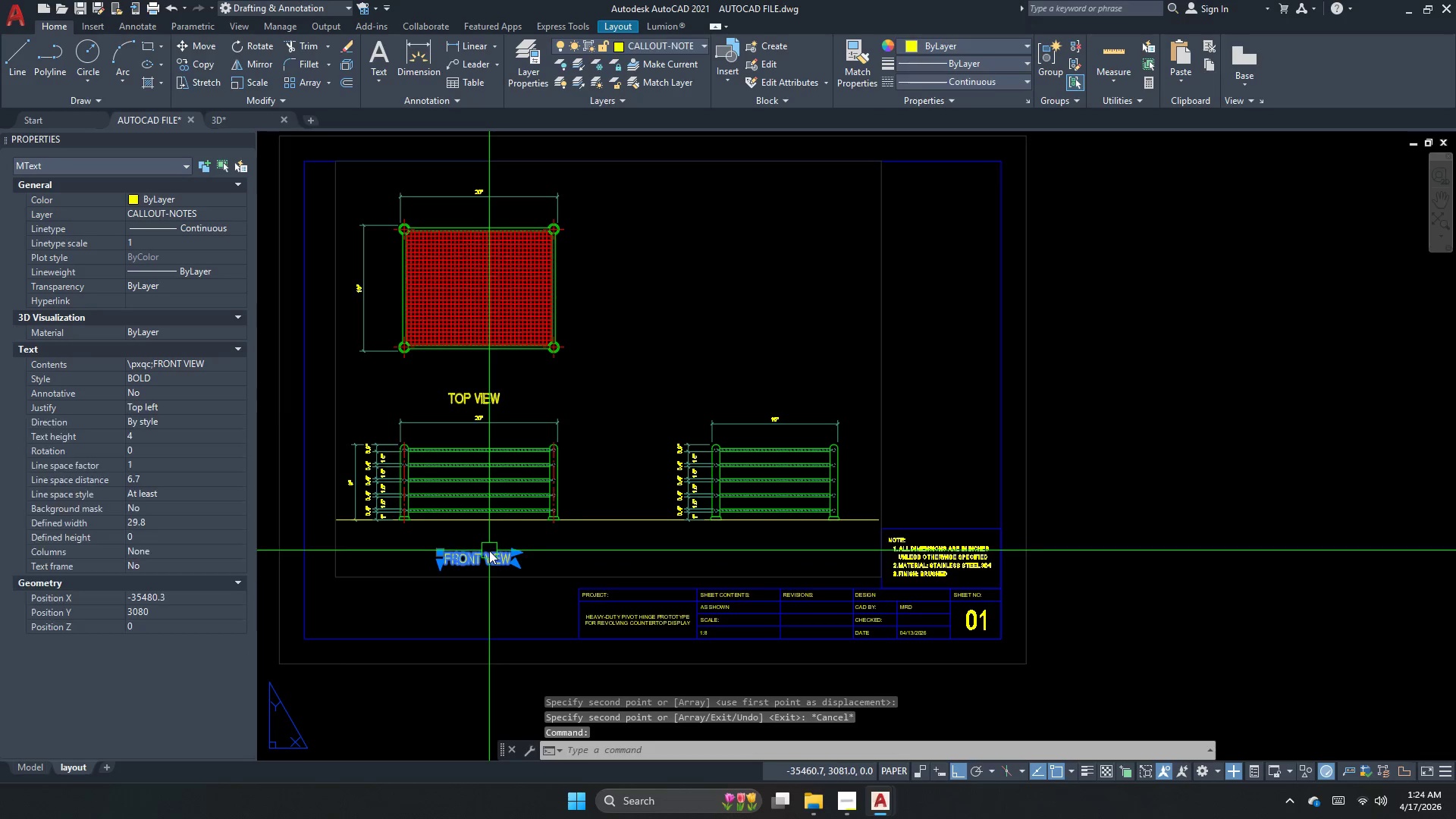 
type(co )
 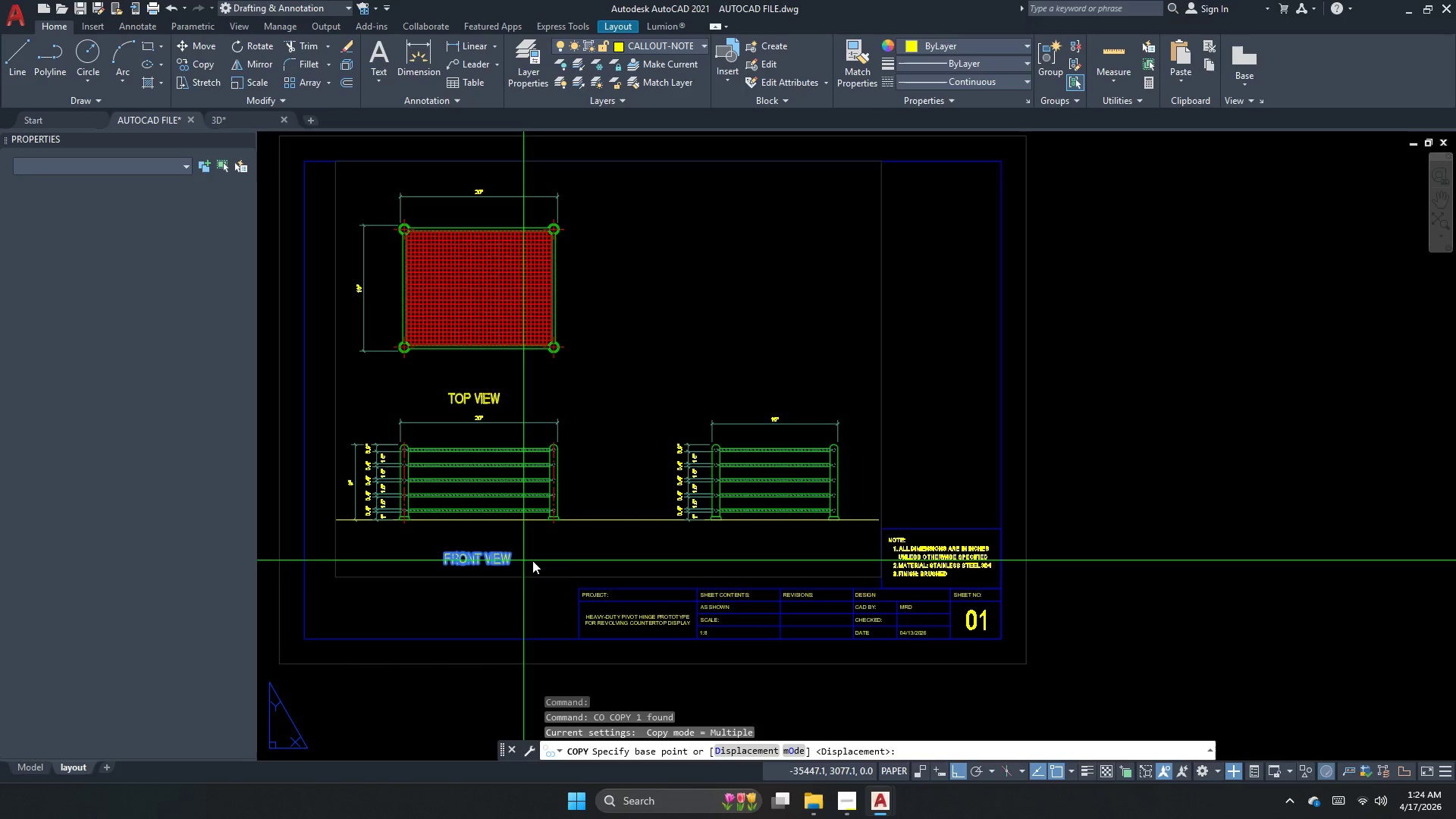 
left_click_drag(start_coordinate=[535, 560], to_coordinate=[569, 561])
 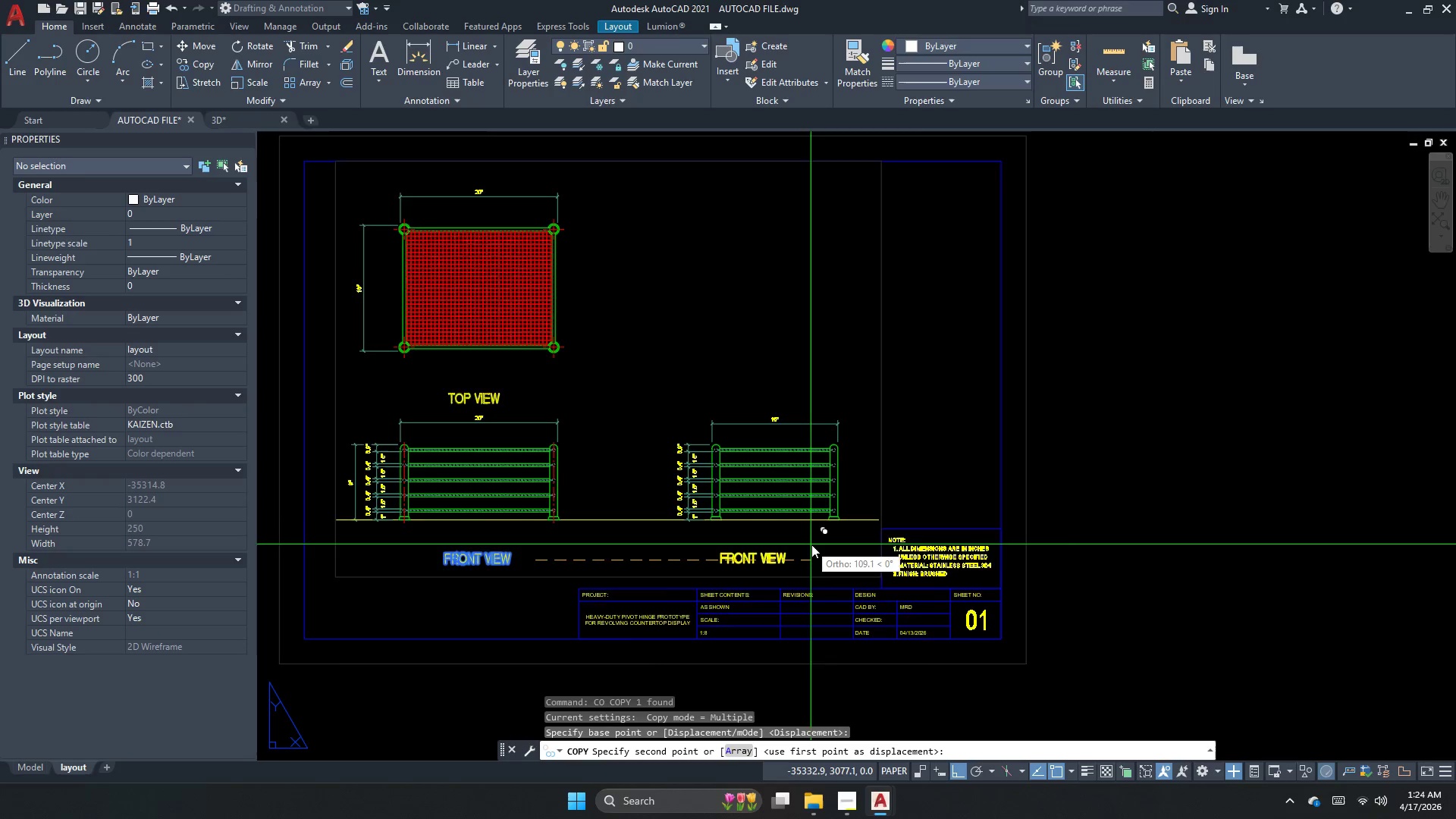 
scroll: coordinate [817, 546], scroll_direction: up, amount: 1.0
 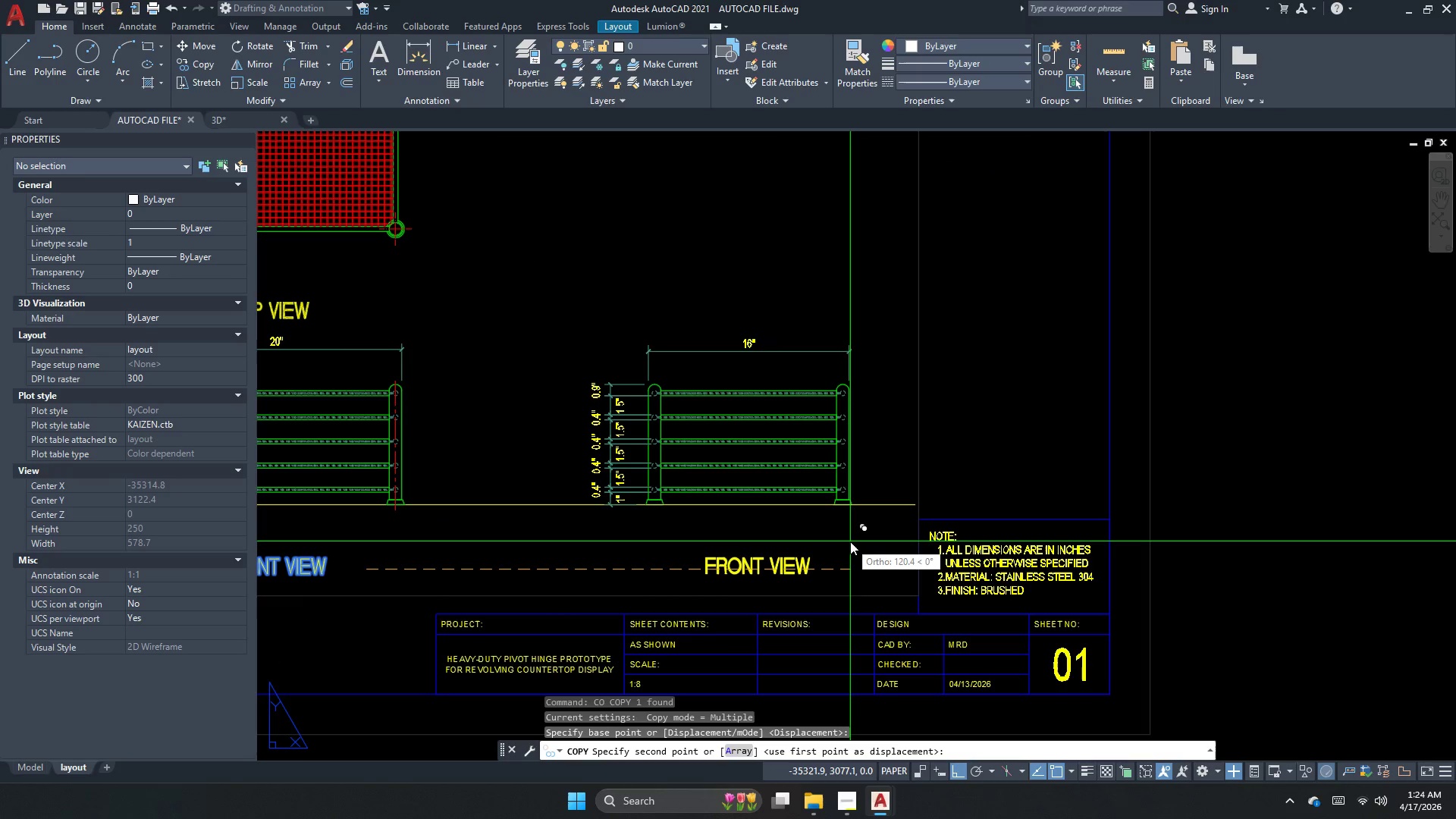 
left_click([850, 541])
 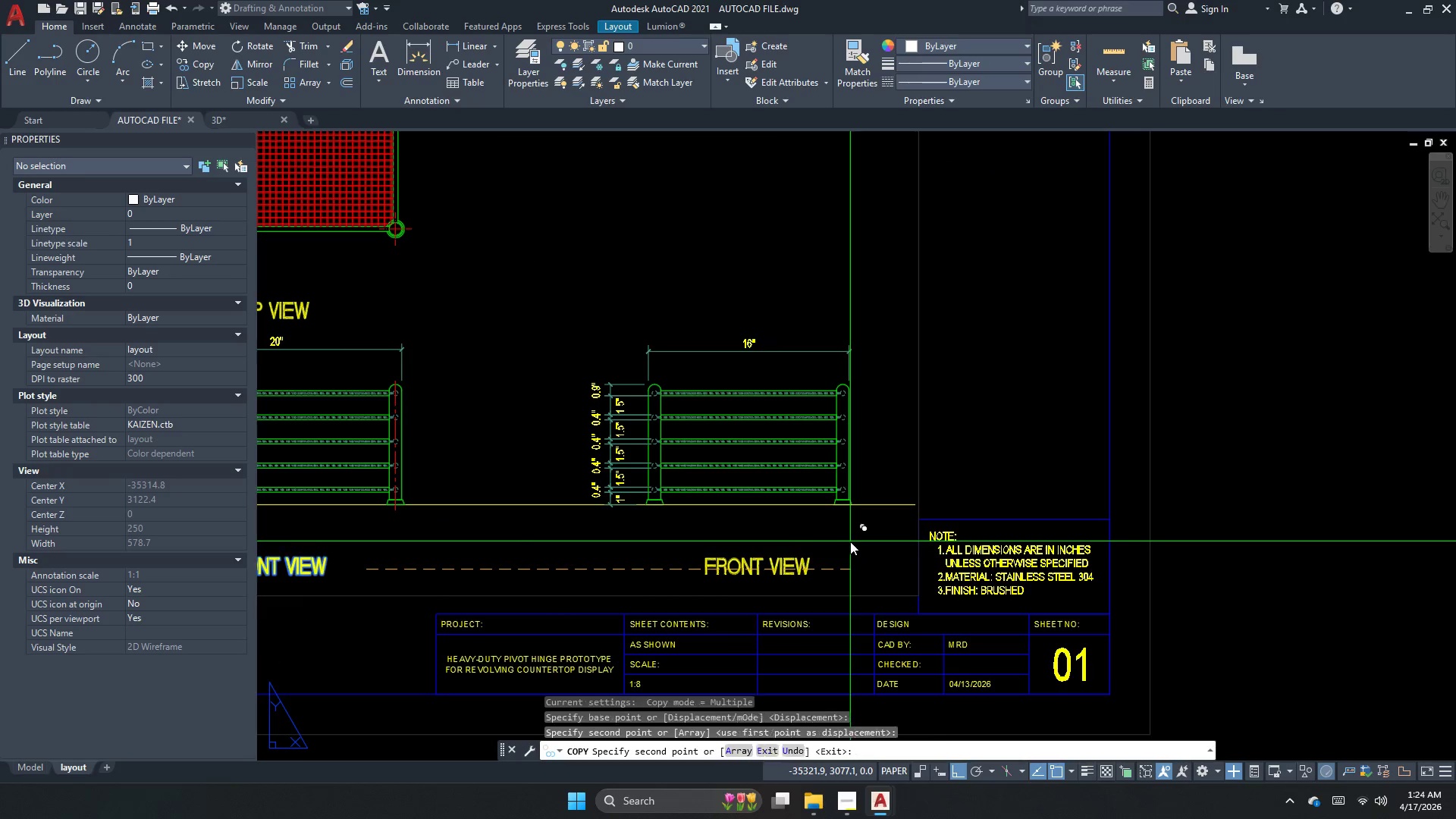 
key(Escape)
 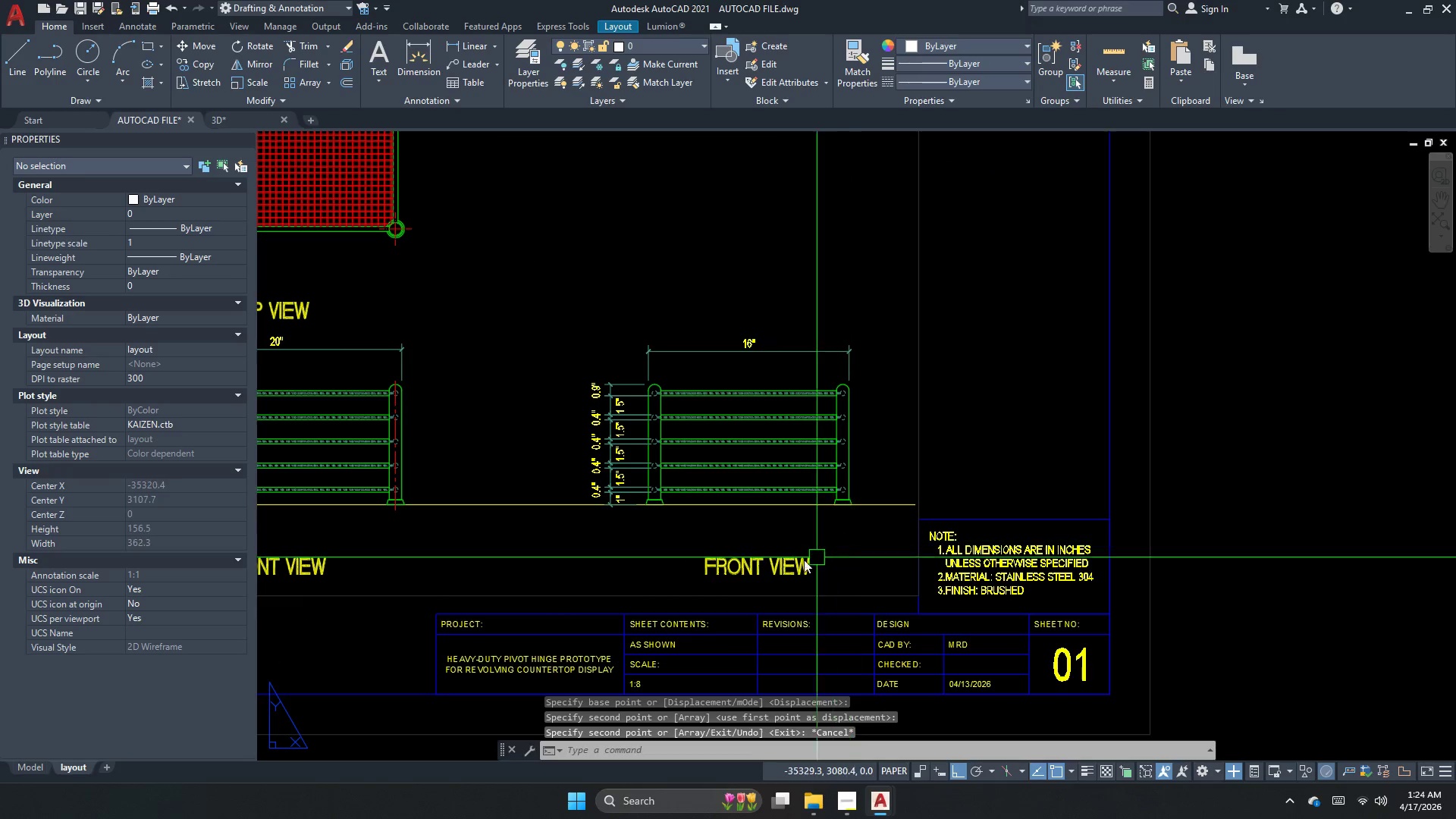 
double_click([797, 561])
 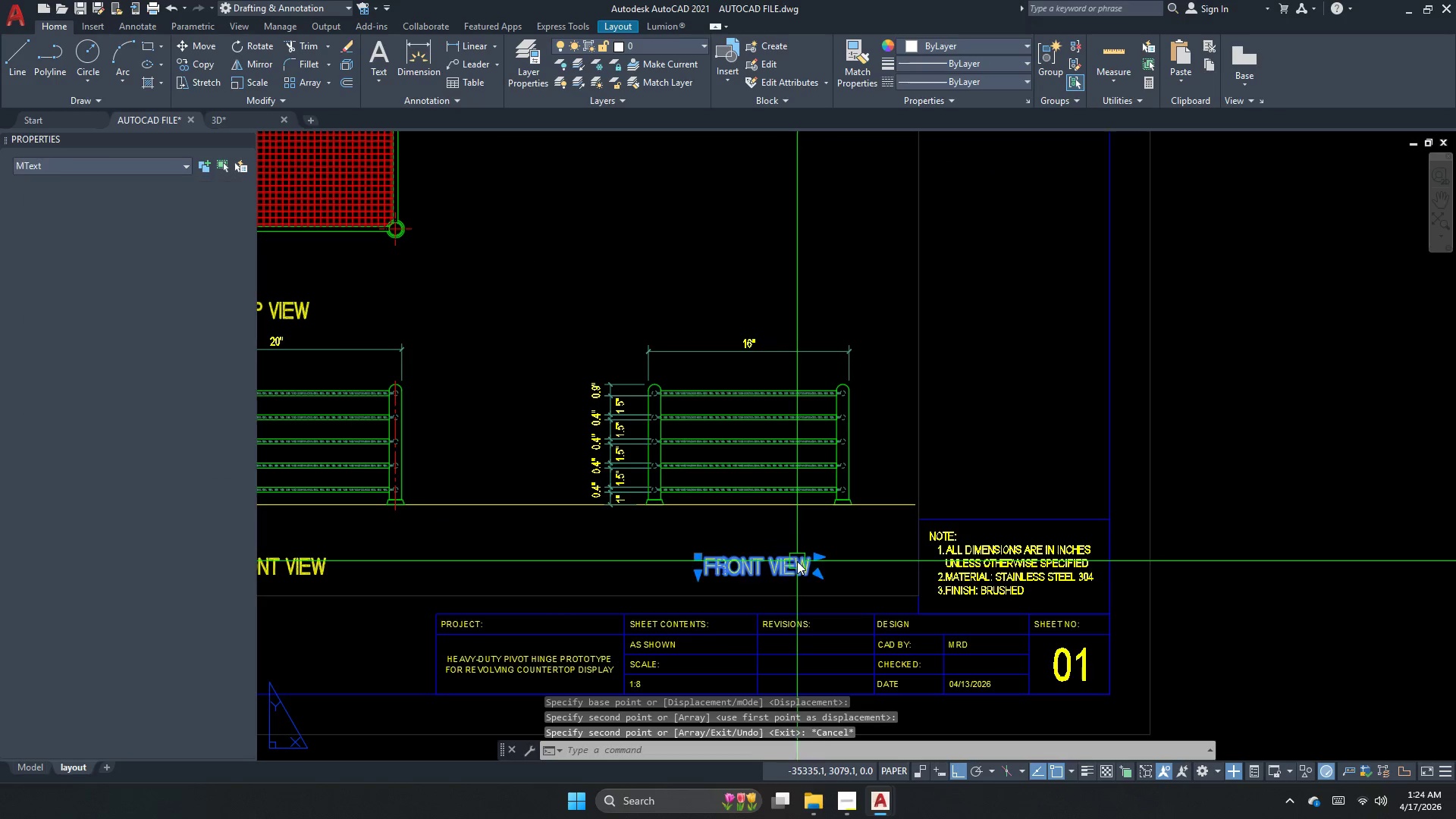 
triple_click([797, 561])
 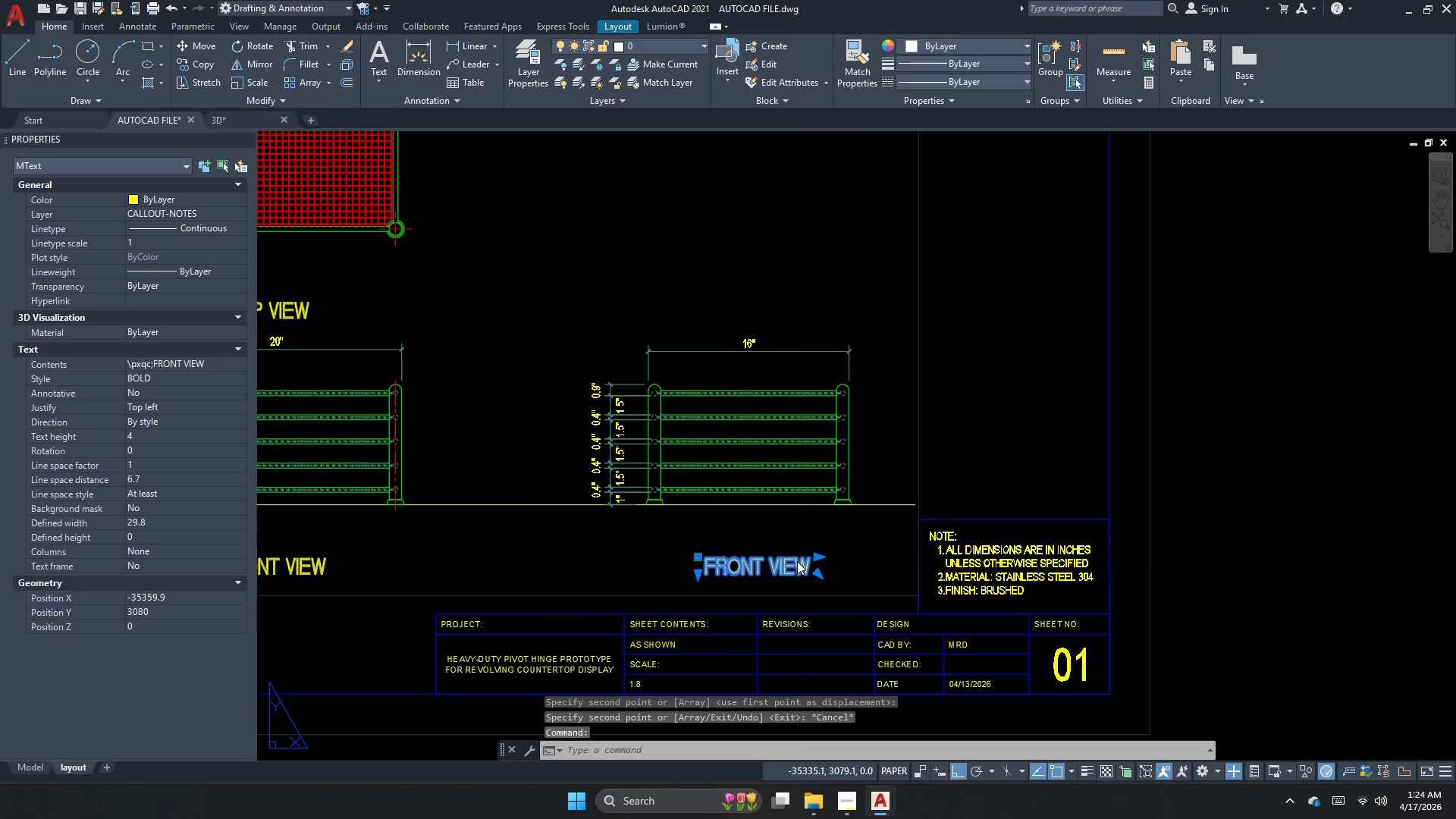 
triple_click([797, 561])
 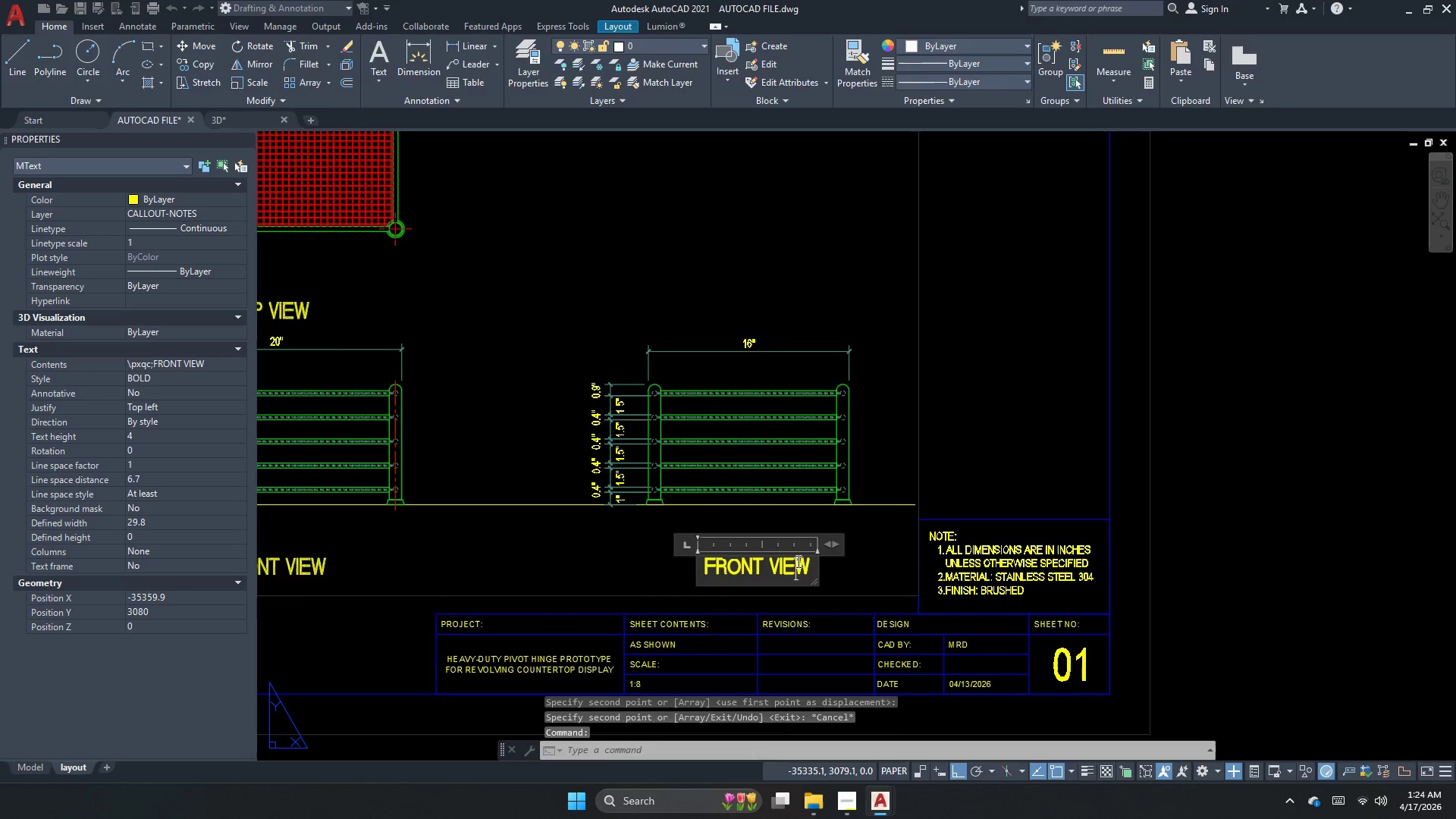 
key(Control+A)
 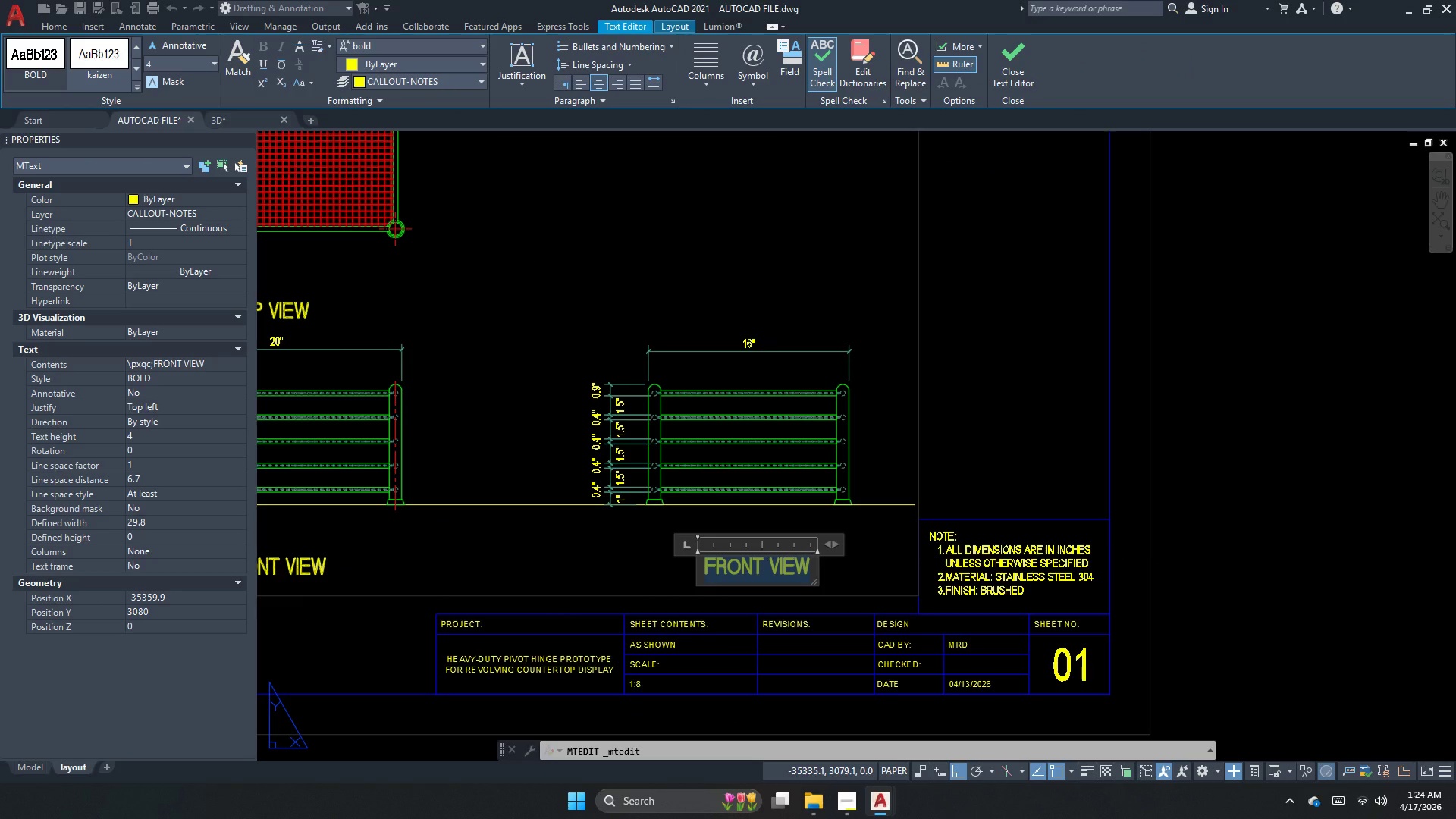 
type(right side view)
 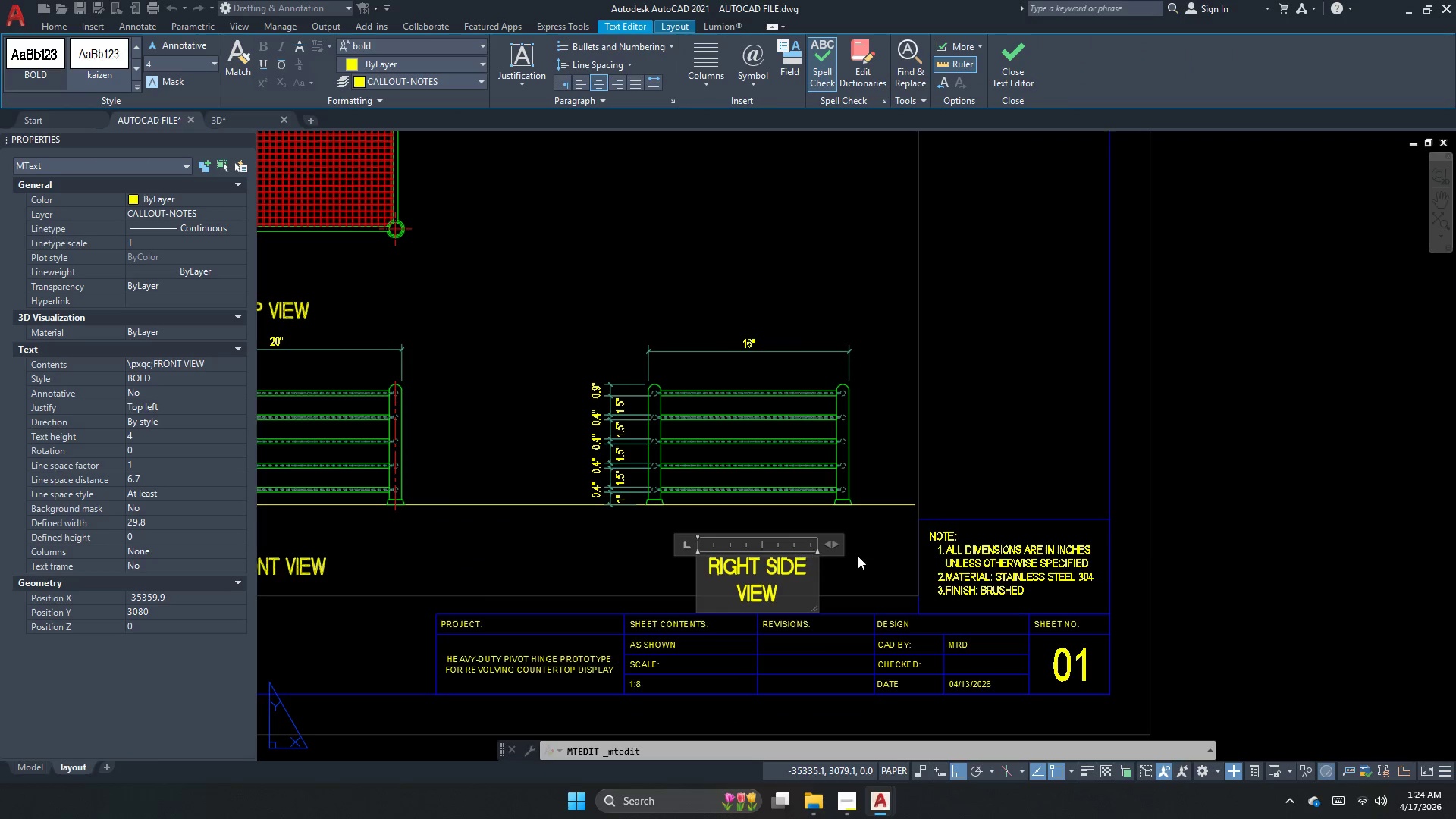 
left_click_drag(start_coordinate=[831, 545], to_coordinate=[864, 541])
 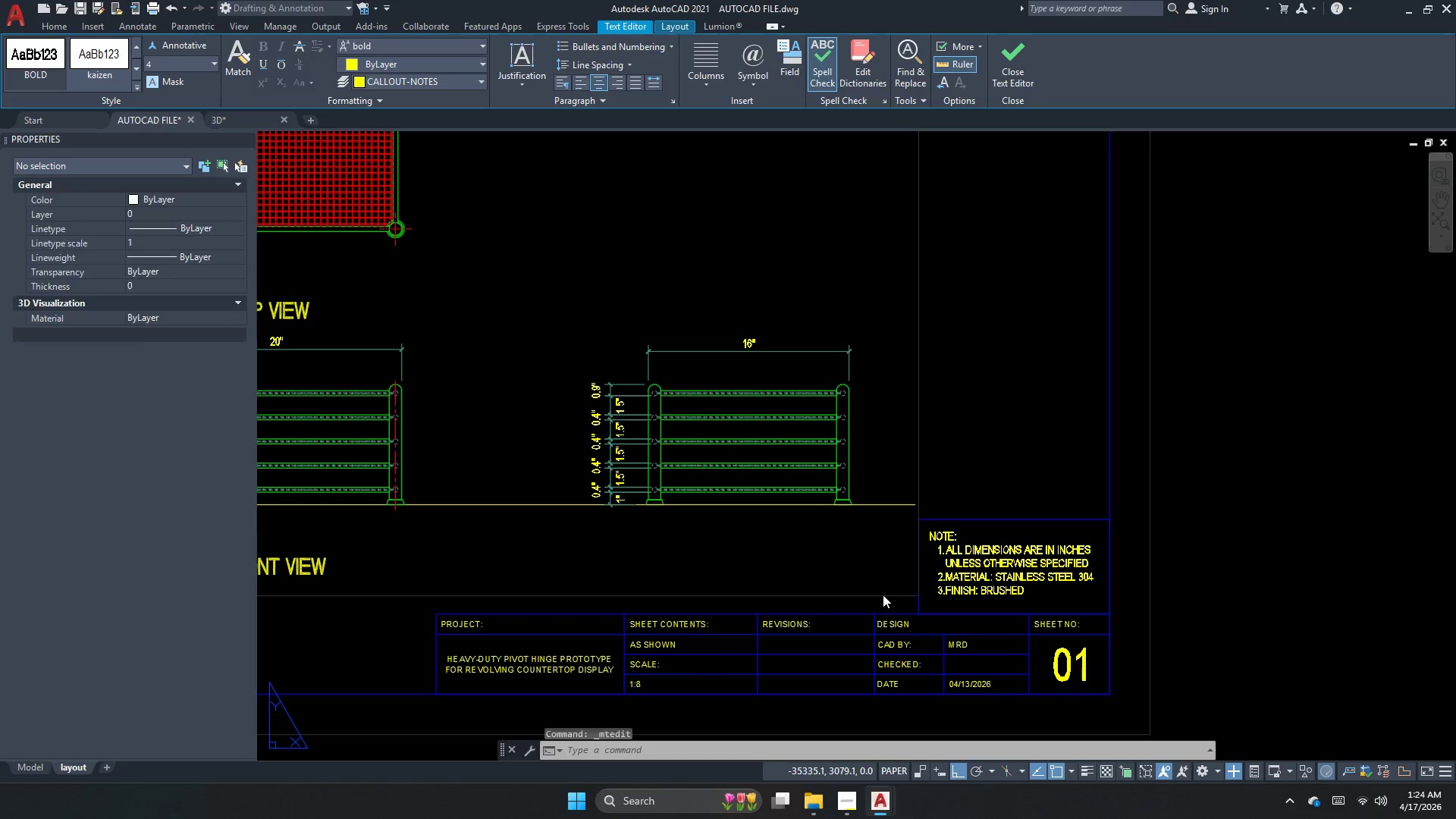 
key(Escape)
 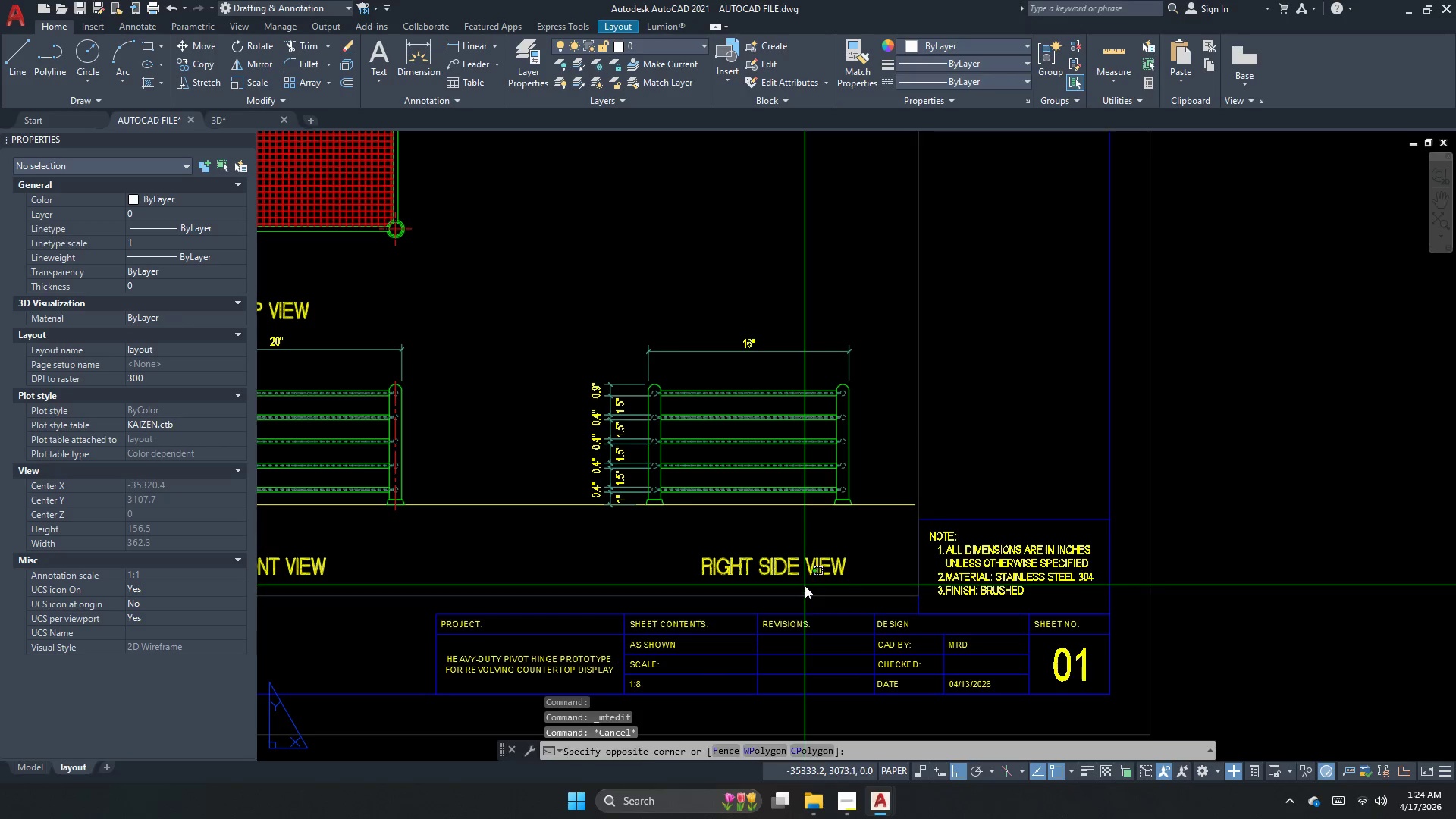 
key(M)
 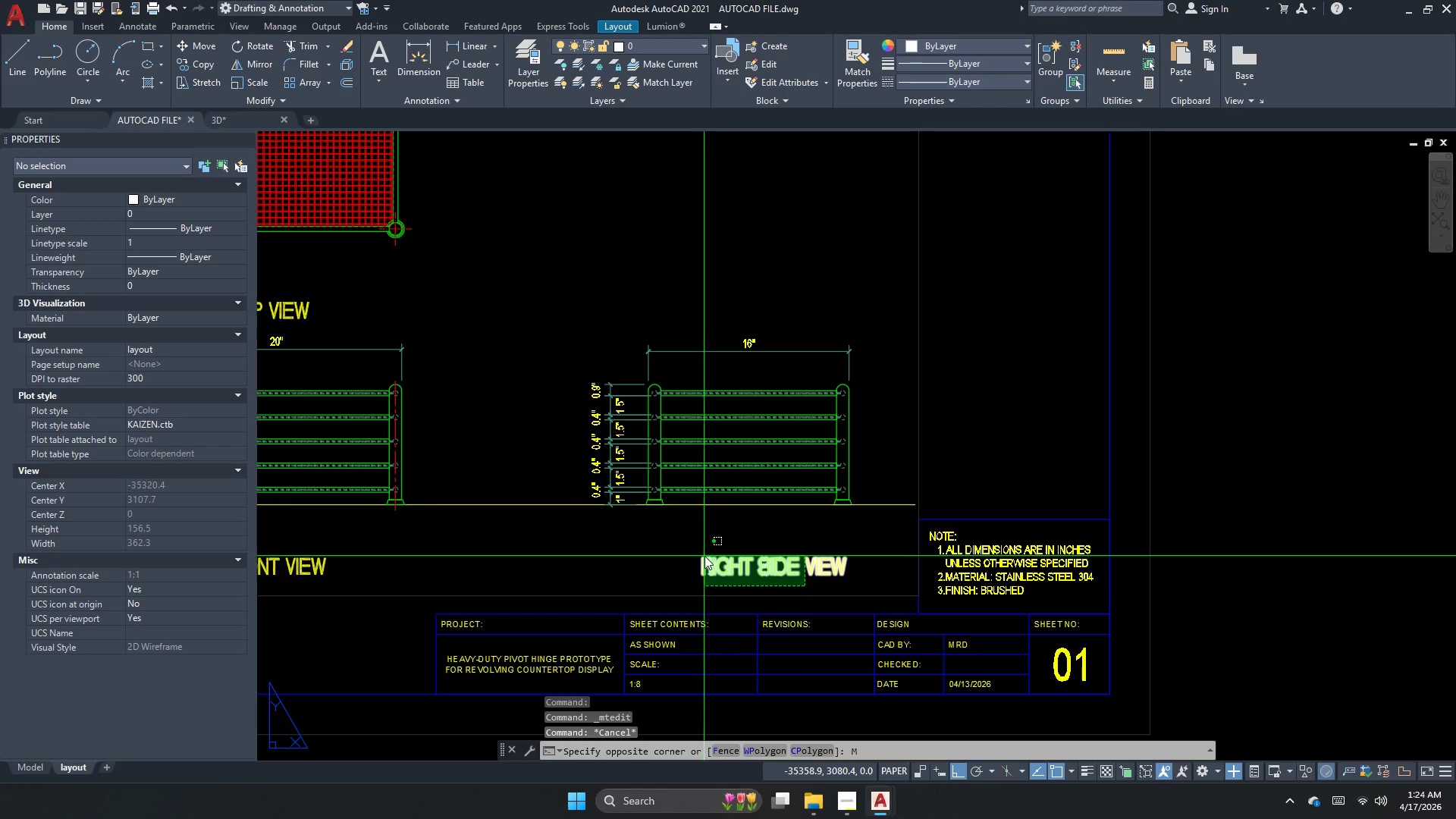 
key(Escape)
 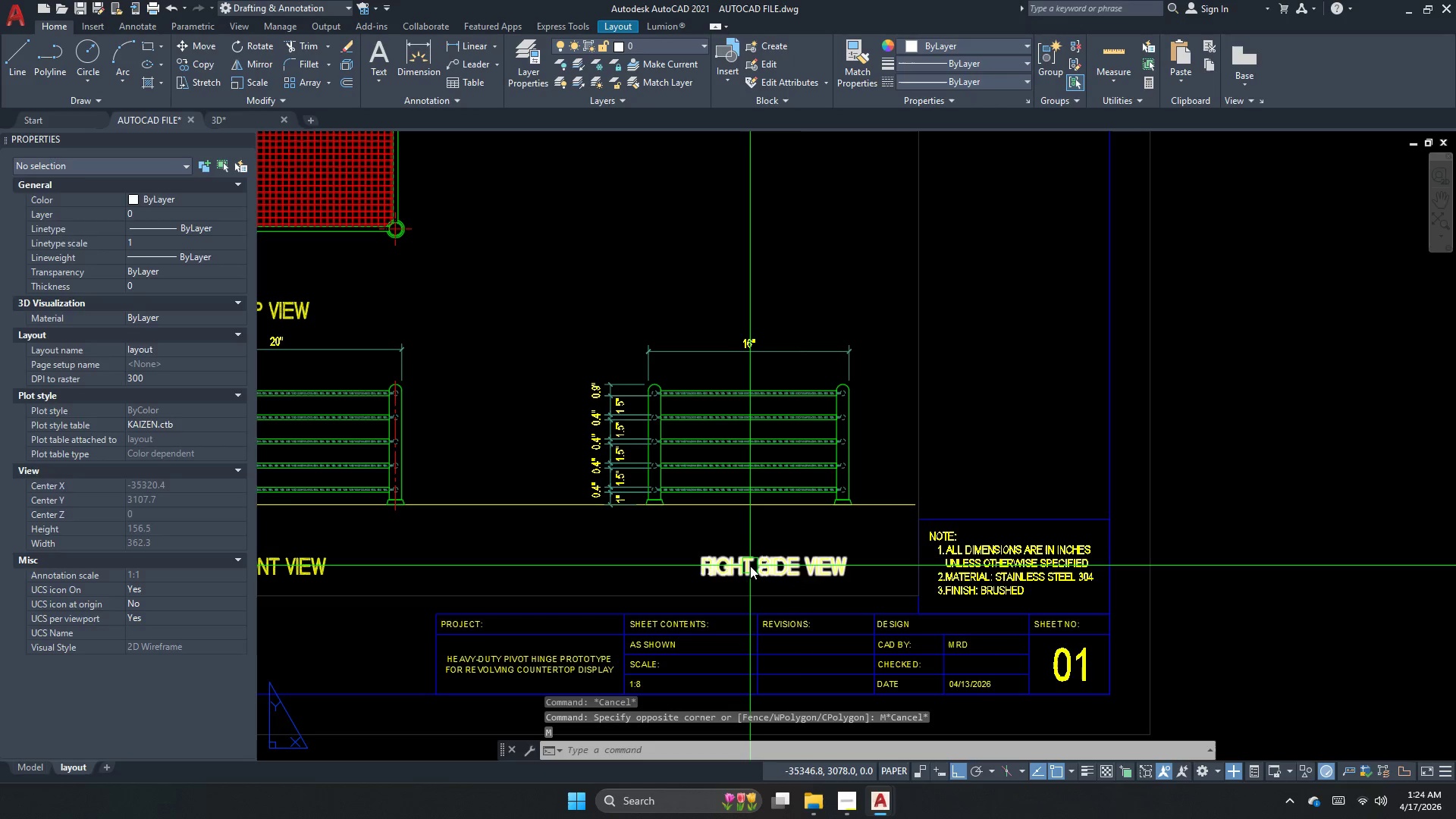 
left_click([750, 569])
 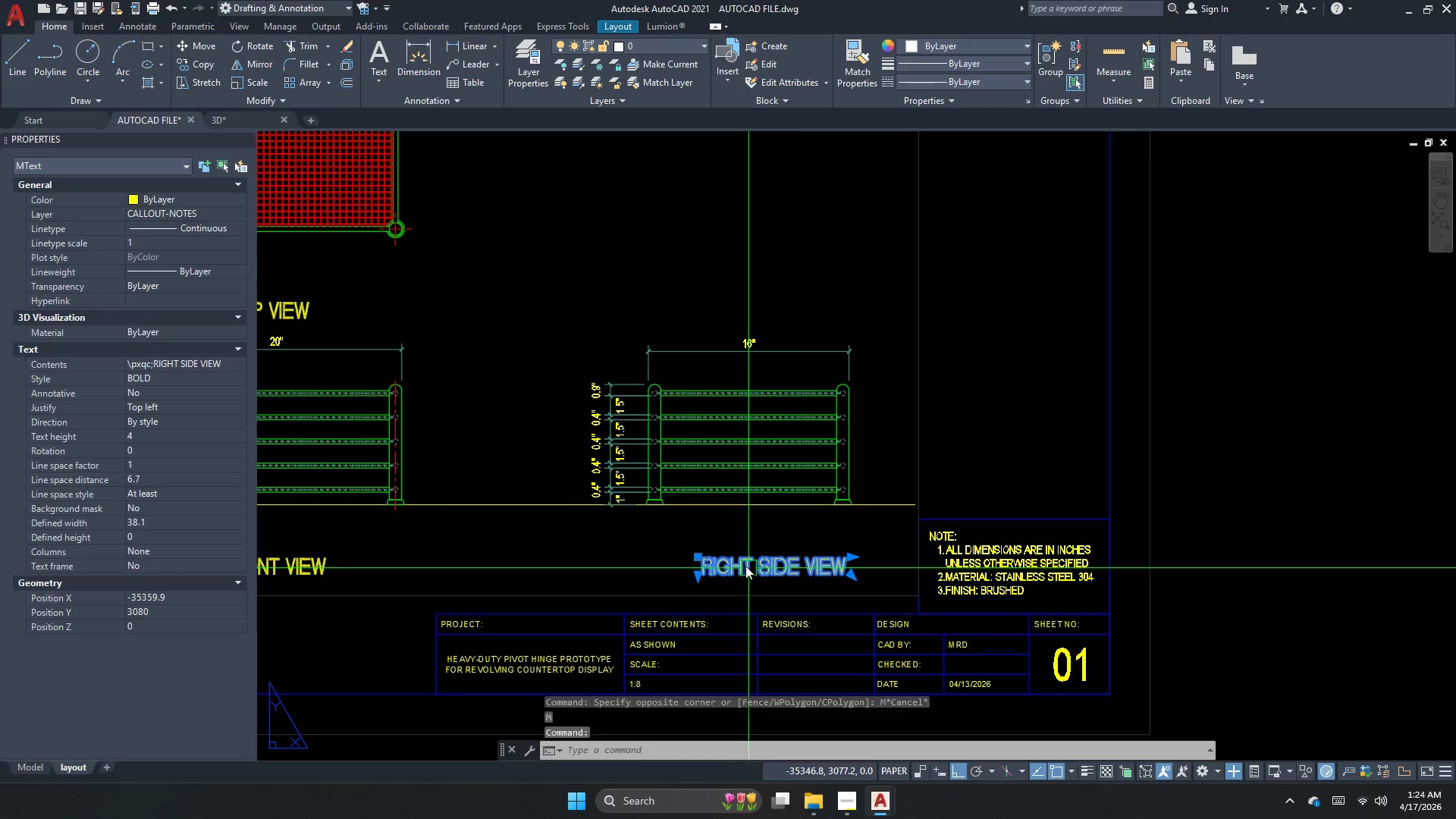 
key(M)
 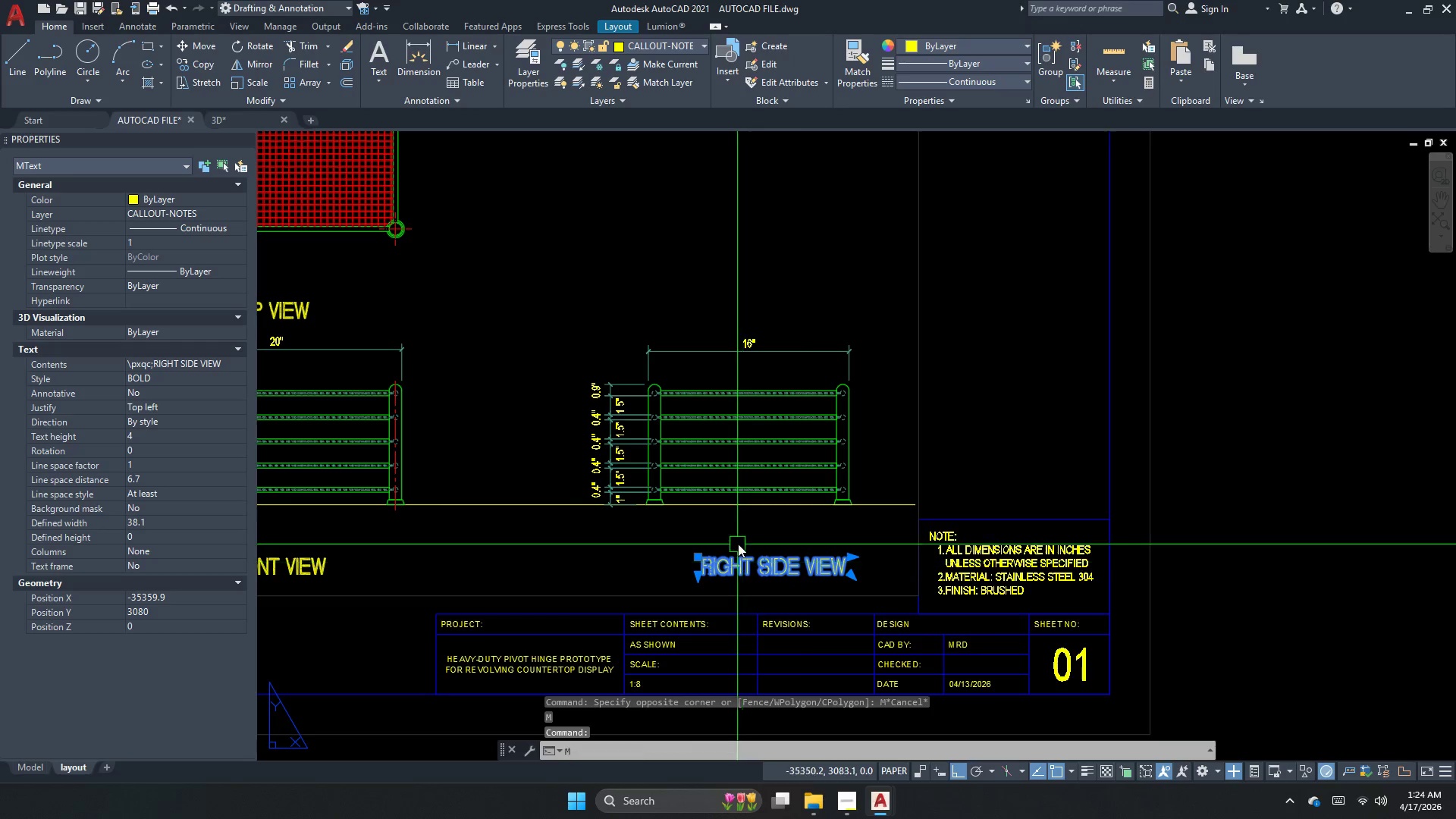 
key(Space)
 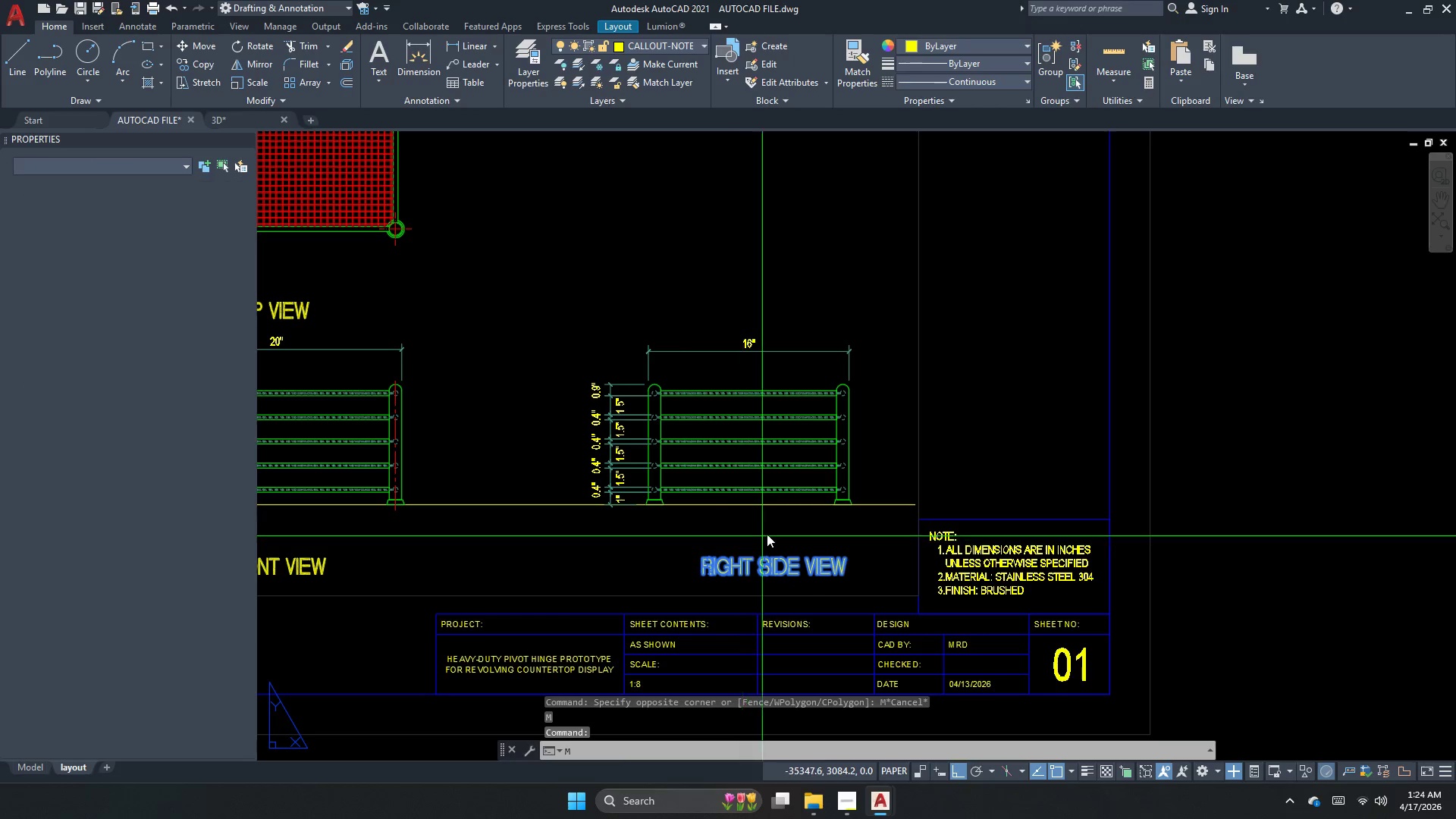 
left_click([767, 534])
 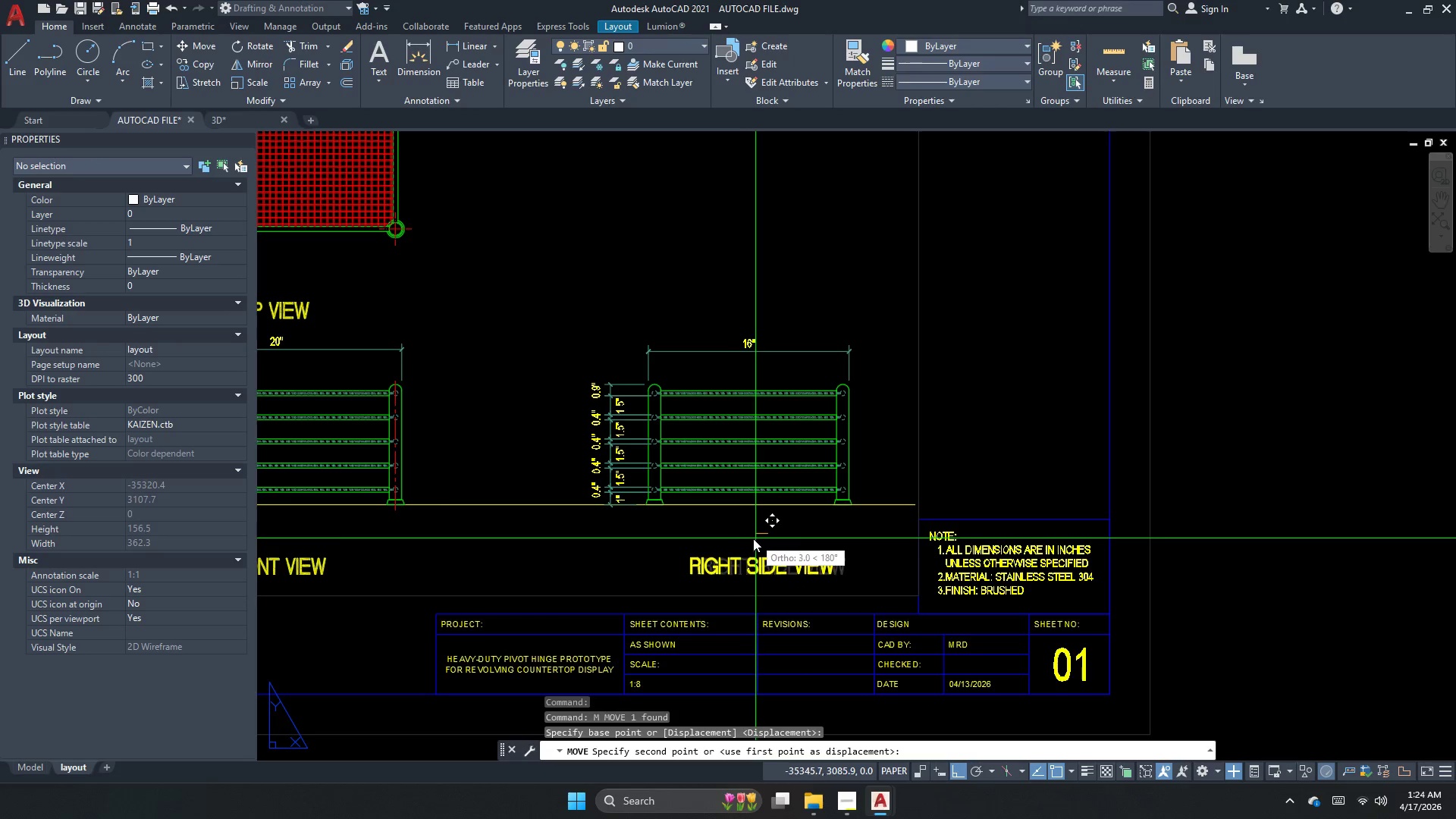 
left_click([747, 538])
 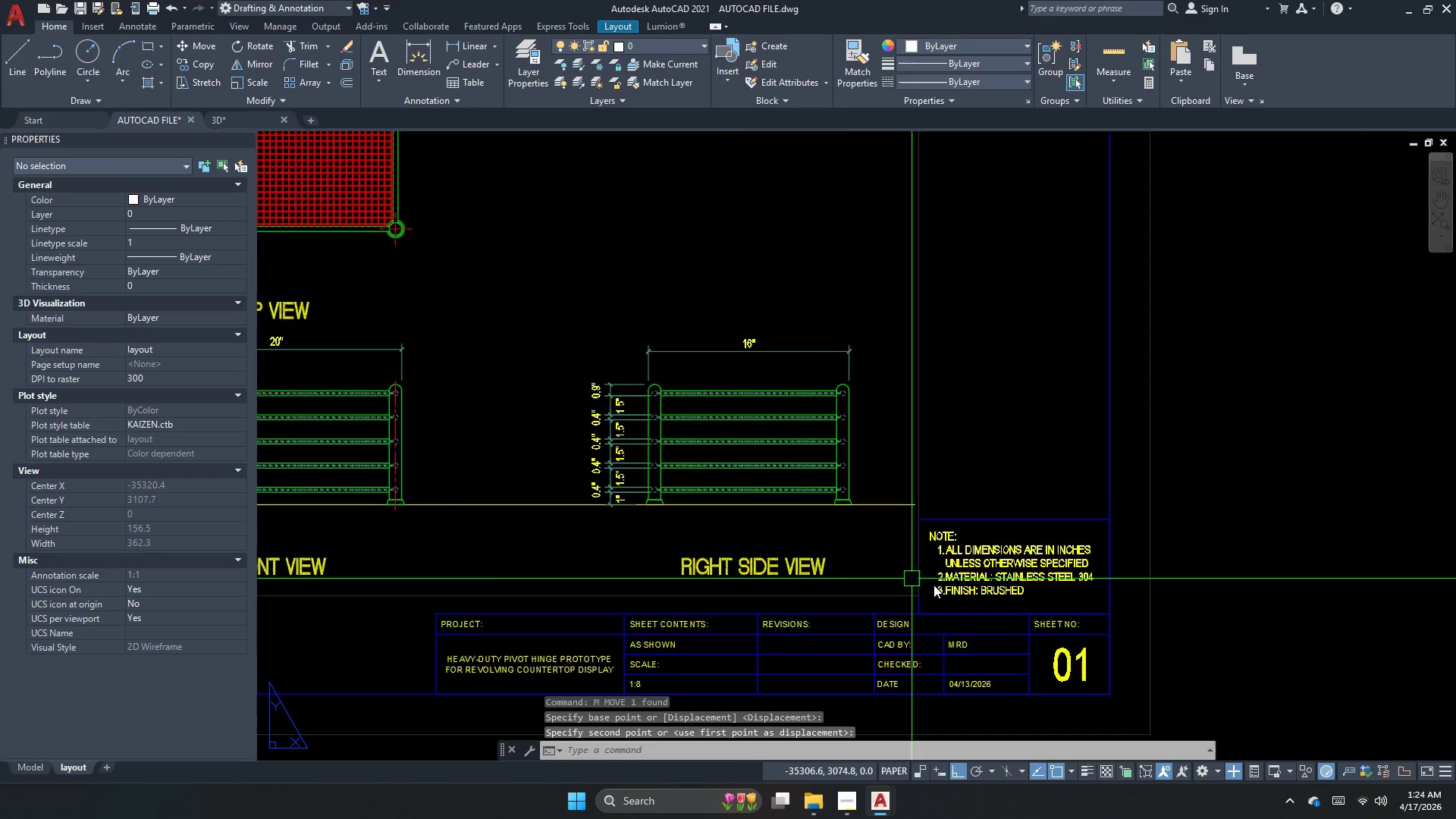 
scroll: coordinate [961, 604], scroll_direction: down, amount: 2.0
 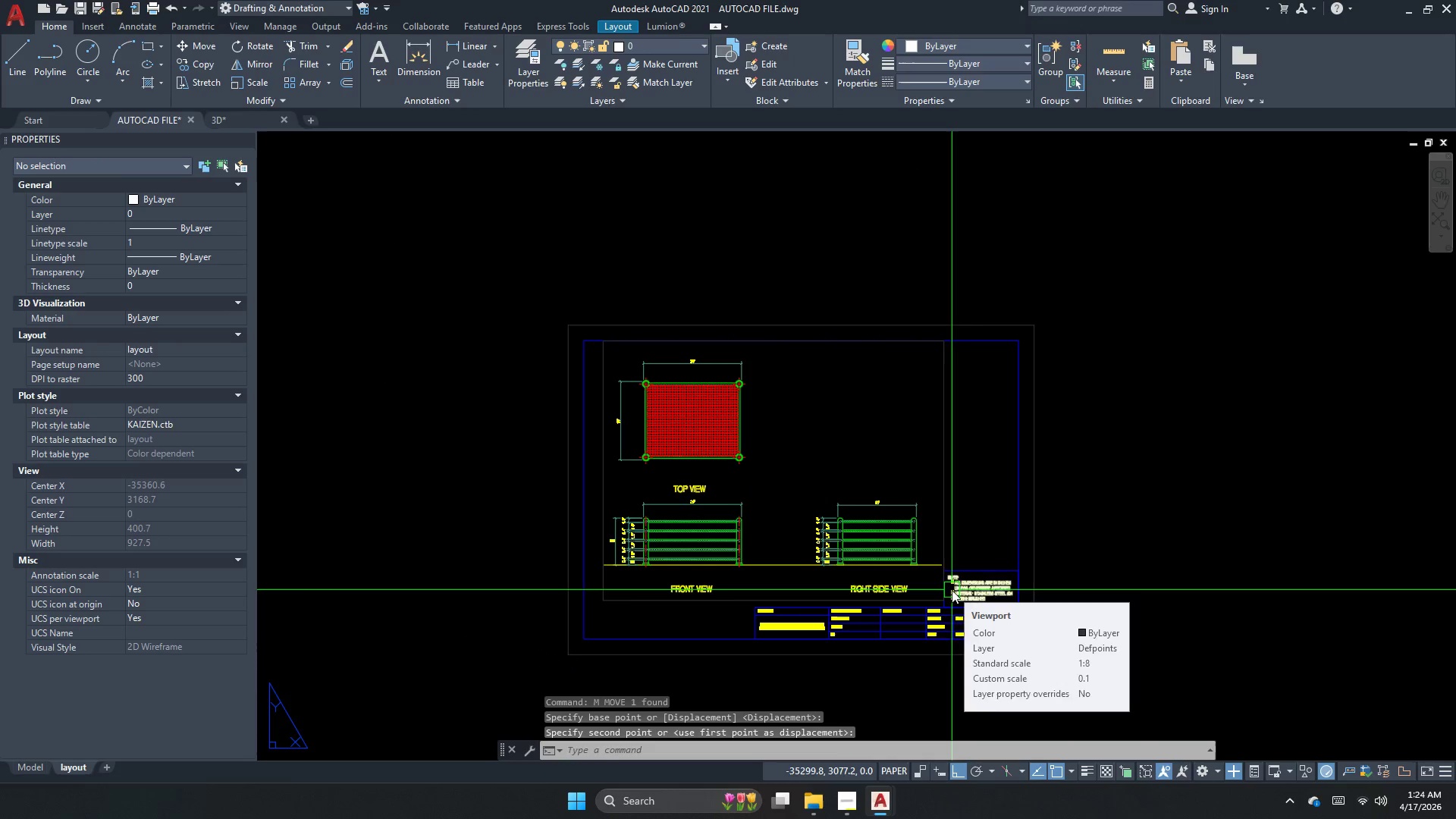 
scroll: coordinate [925, 548], scroll_direction: up, amount: 1.0
 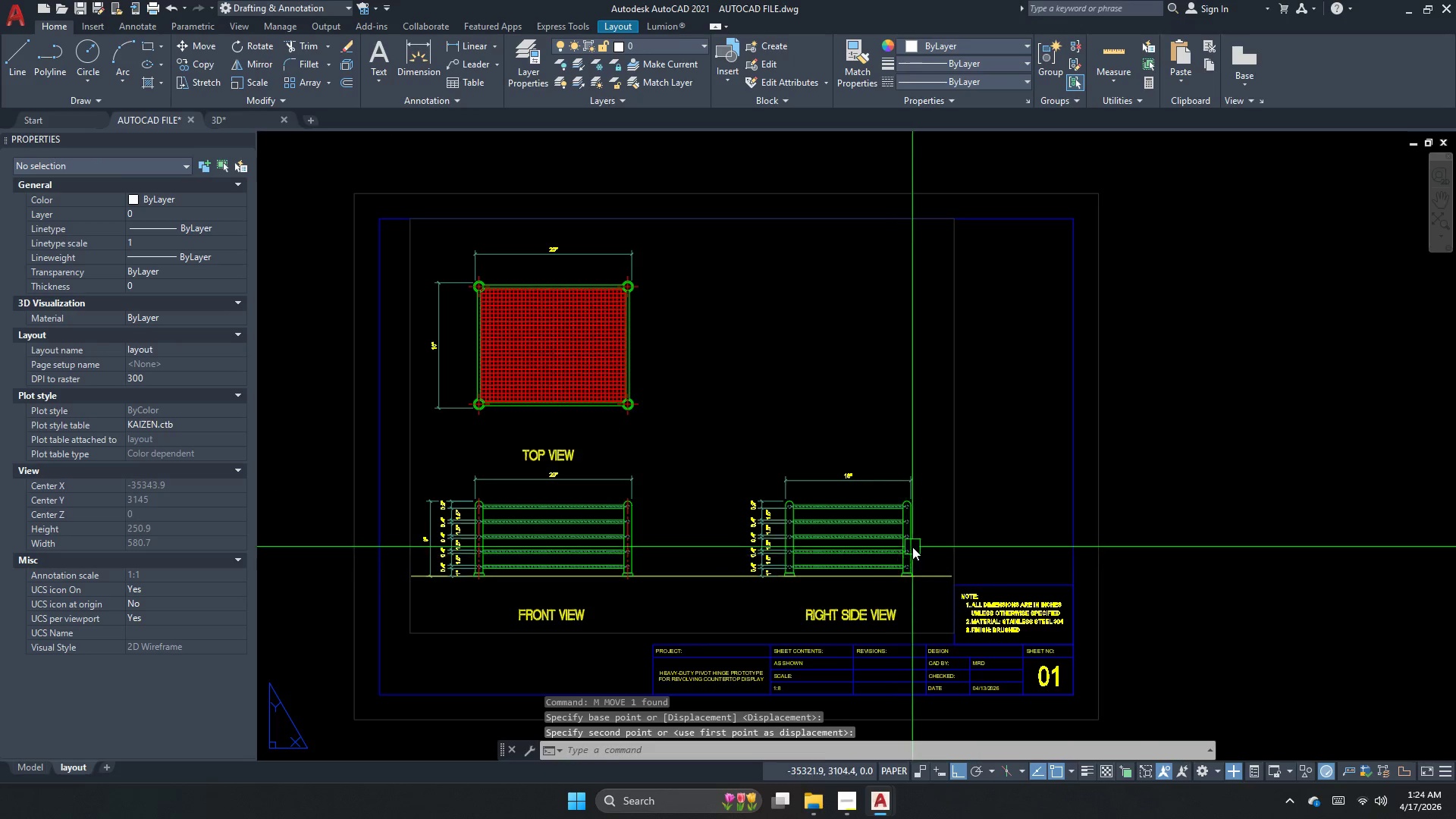 
double_click([915, 545])
 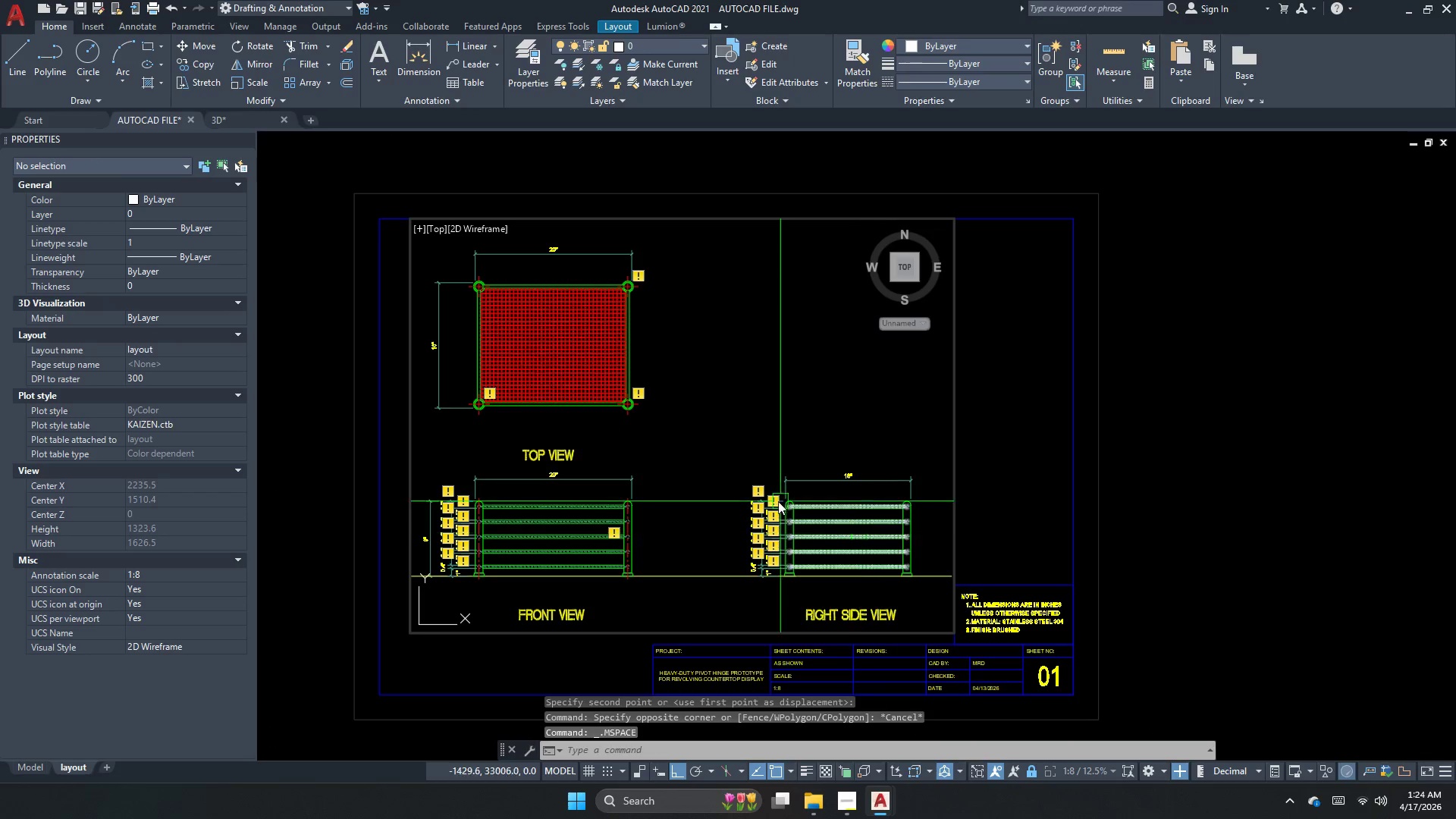 
key(Escape)
 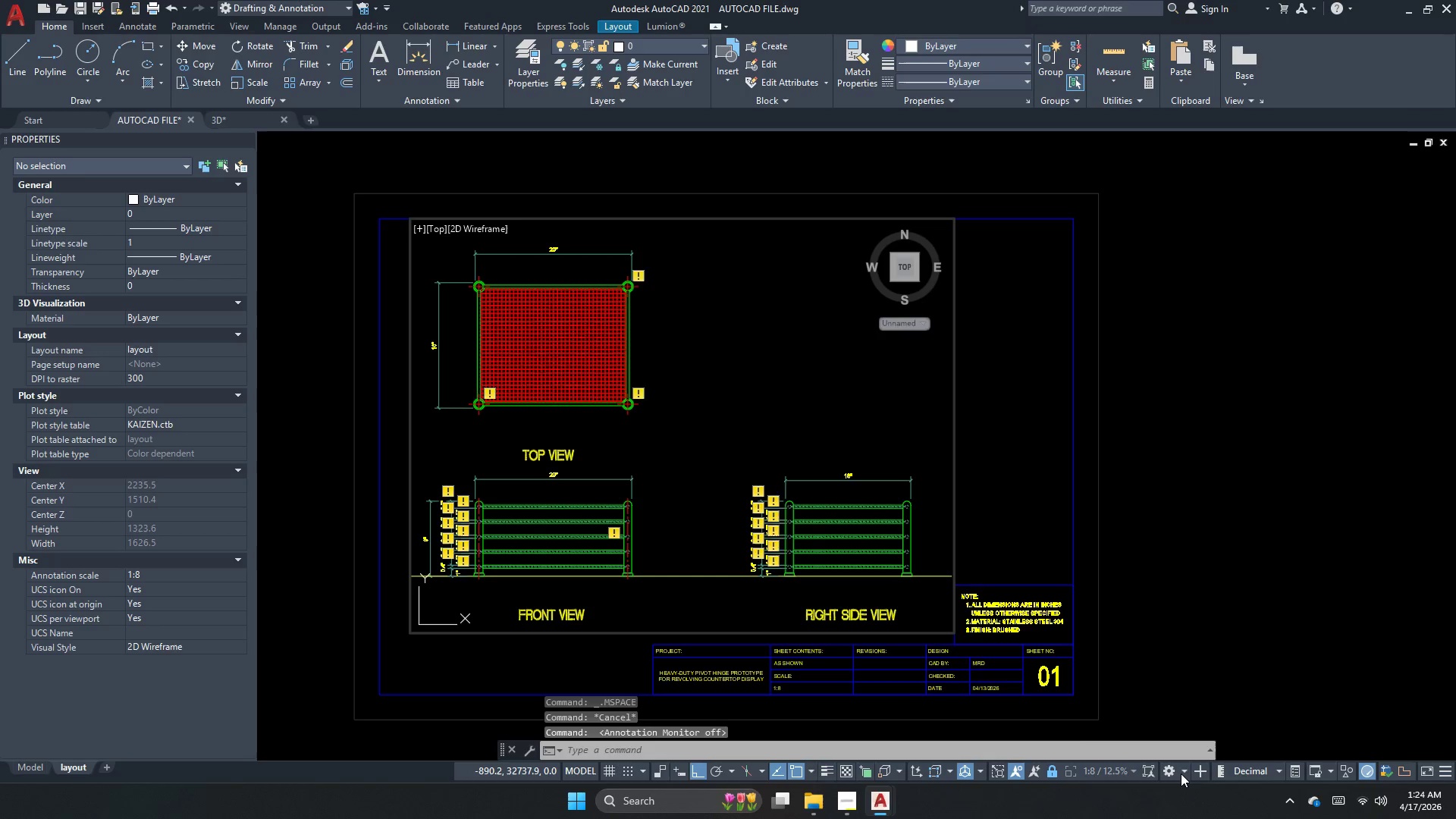 
left_click_drag(start_coordinate=[731, 444], to_coordinate=[736, 447])
 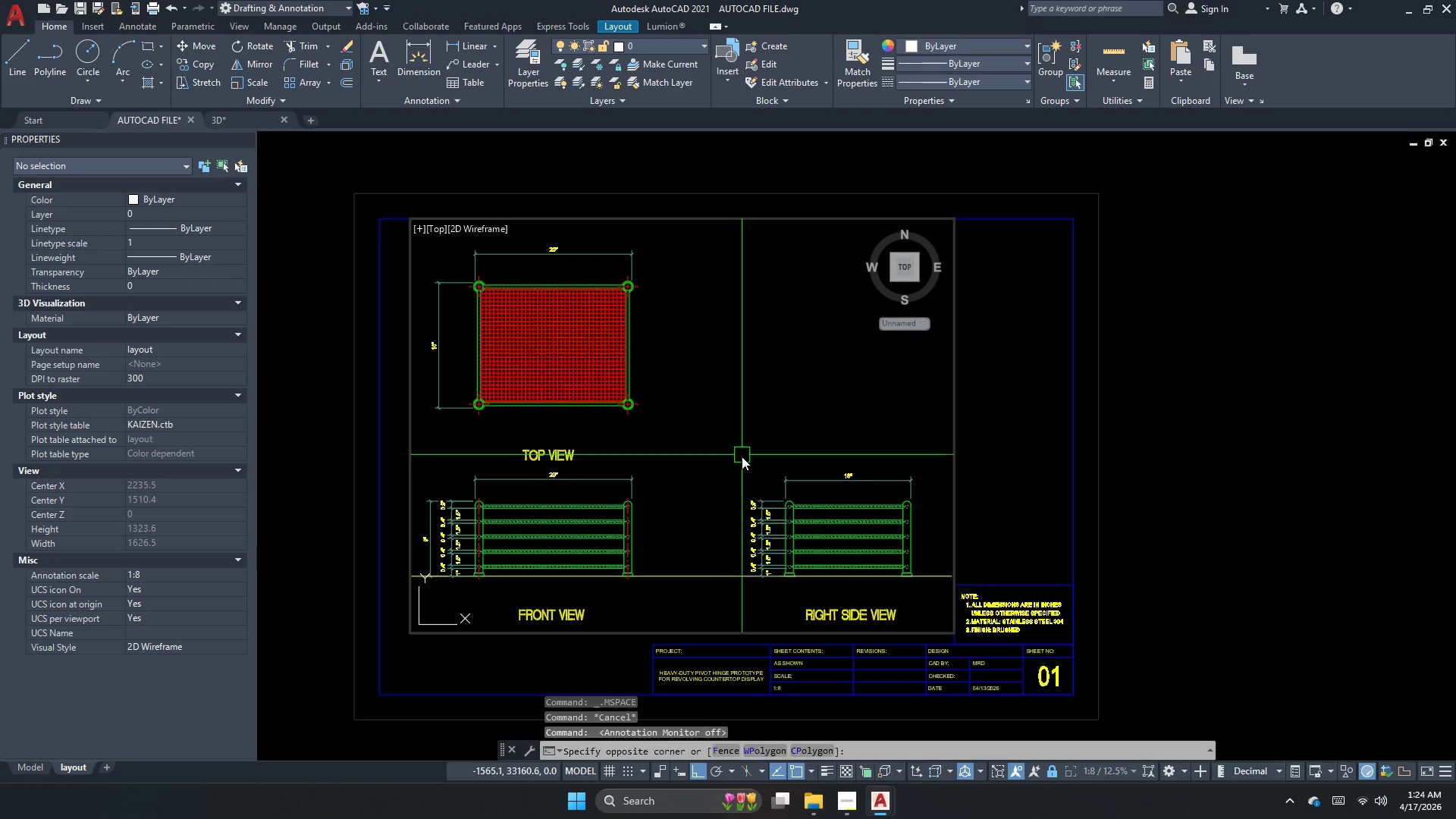 
left_click_drag(start_coordinate=[742, 455], to_coordinate=[742, 459])
 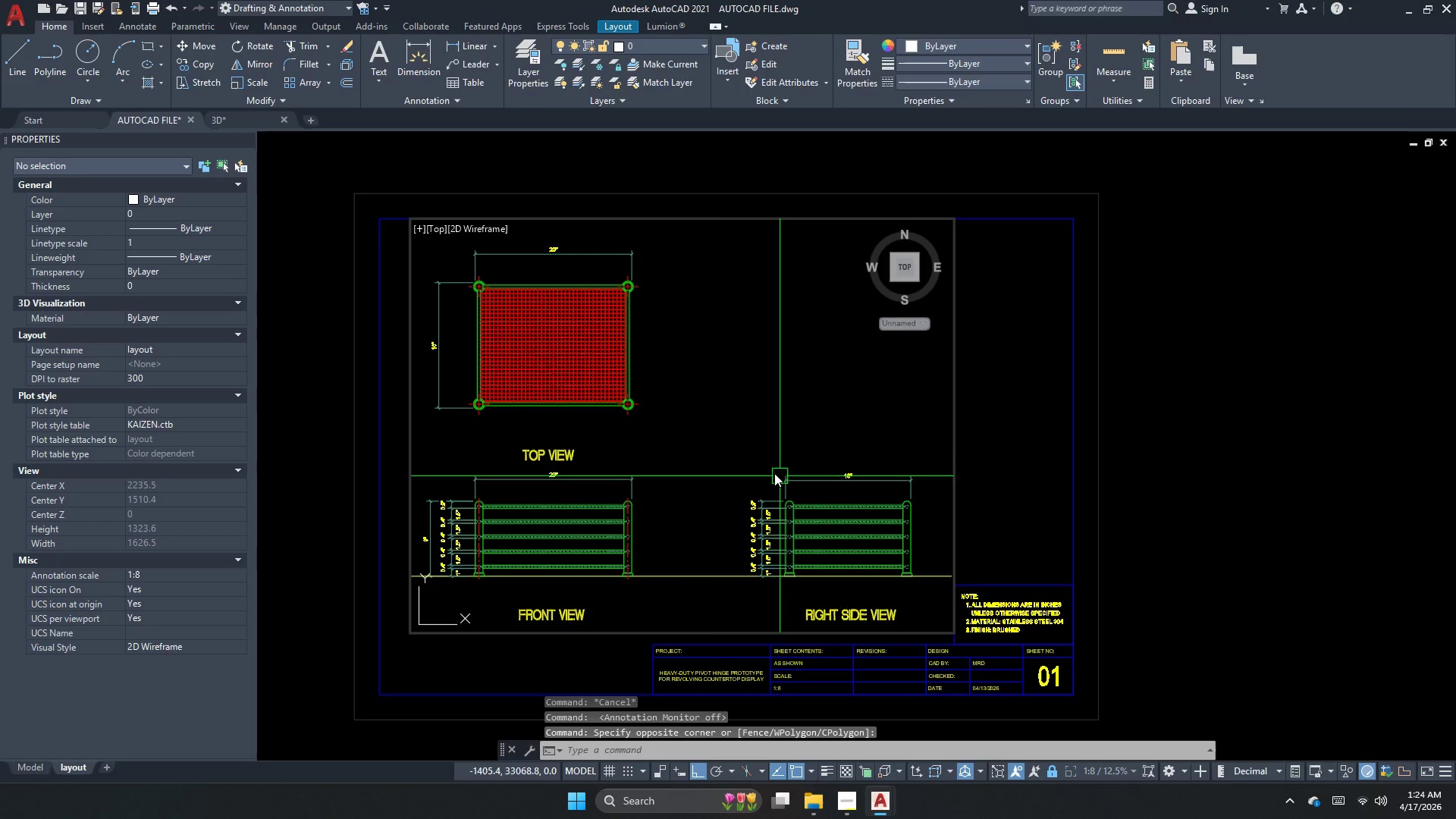 
left_click_drag(start_coordinate=[689, 438], to_coordinate=[695, 444])
 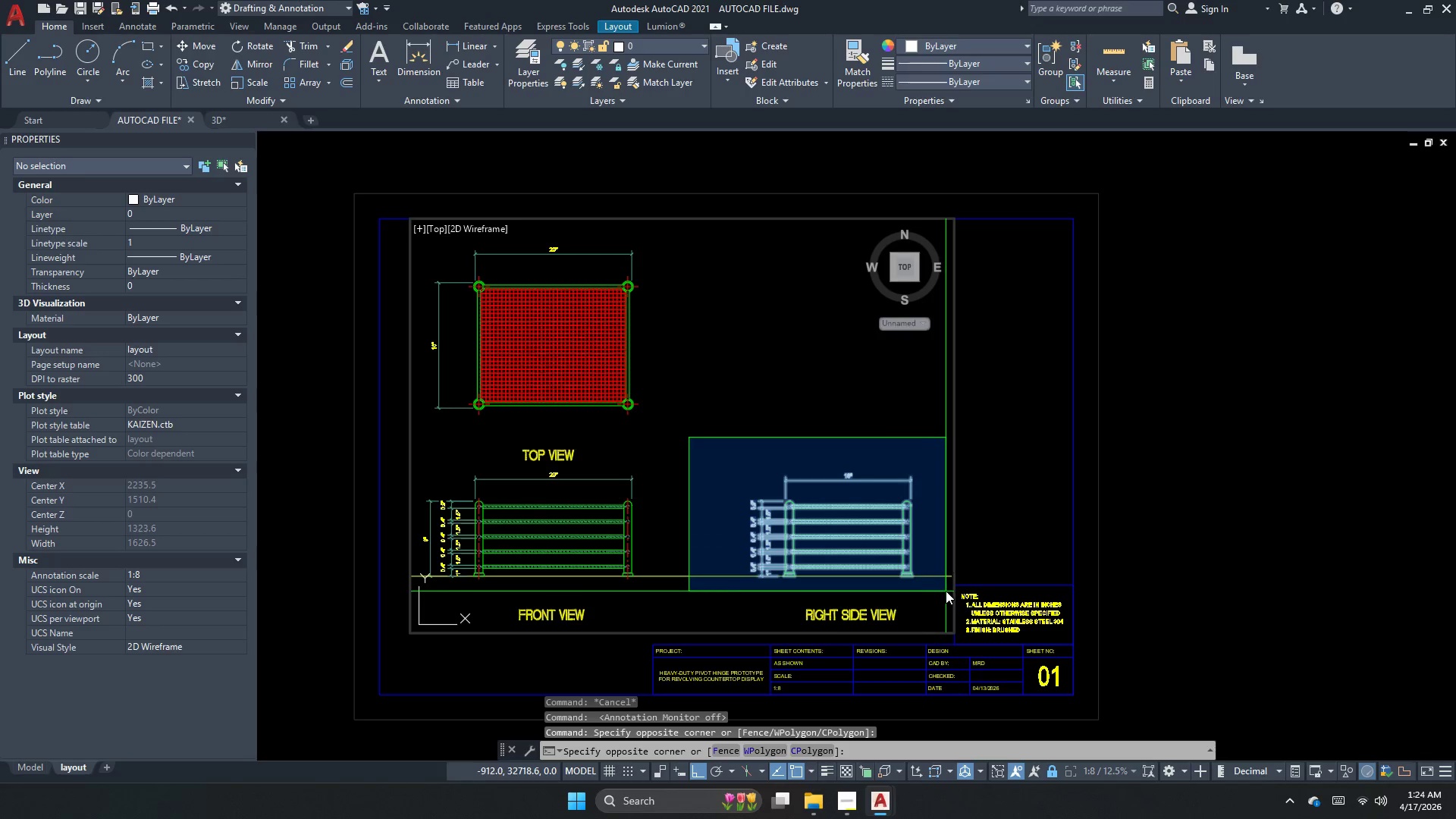 
double_click([944, 592])
 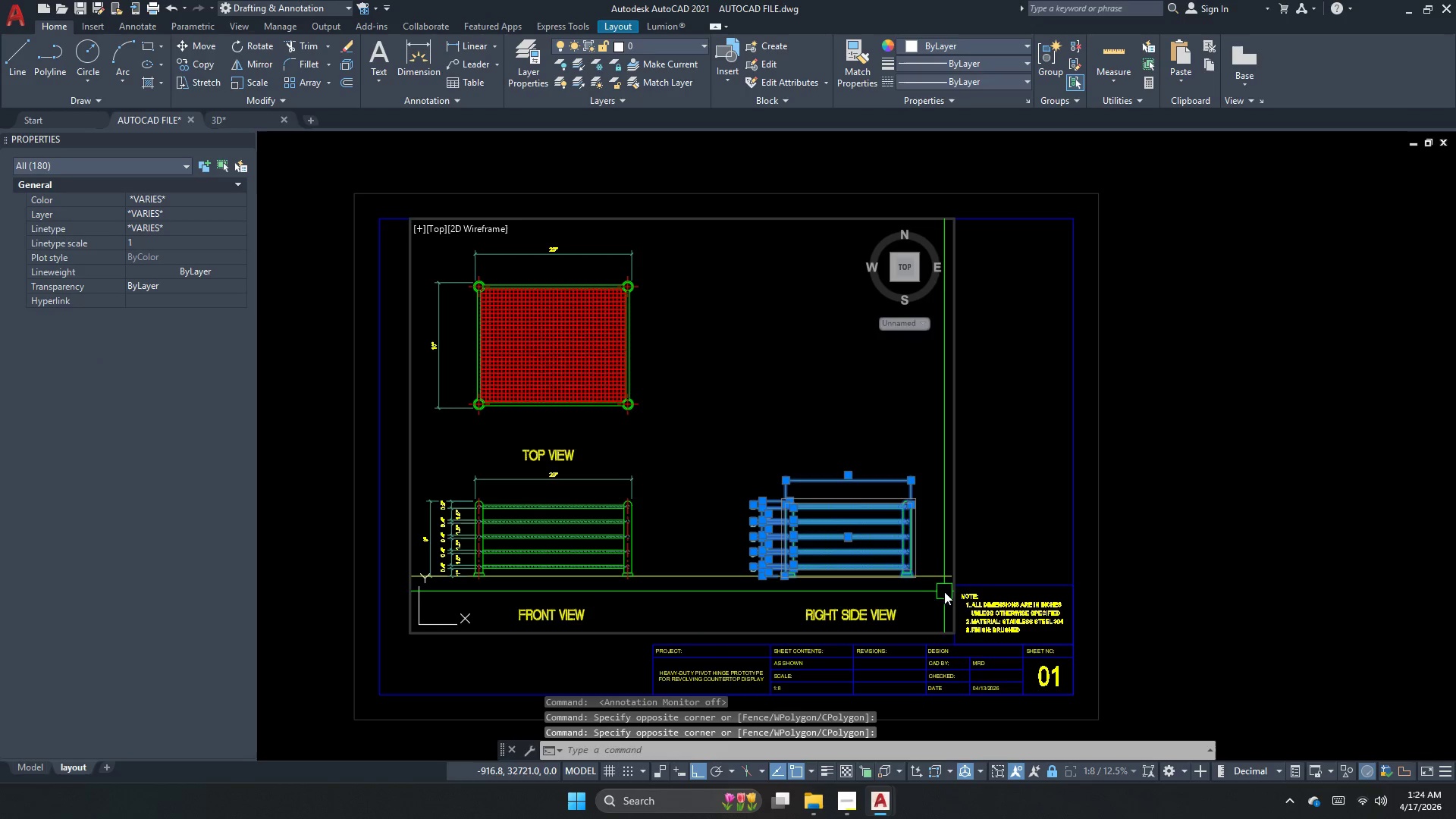 
key(M)
 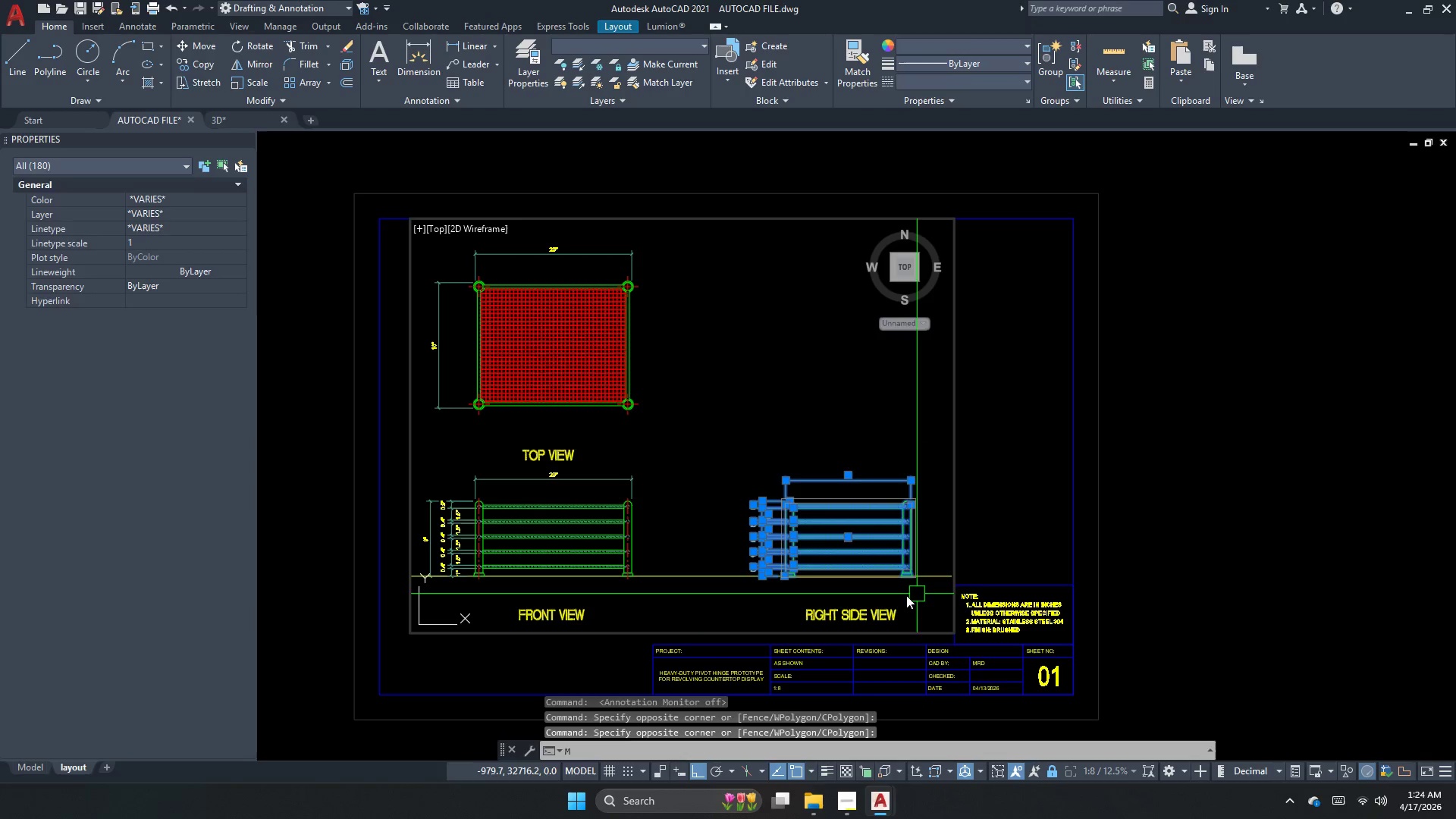 
key(Space)
 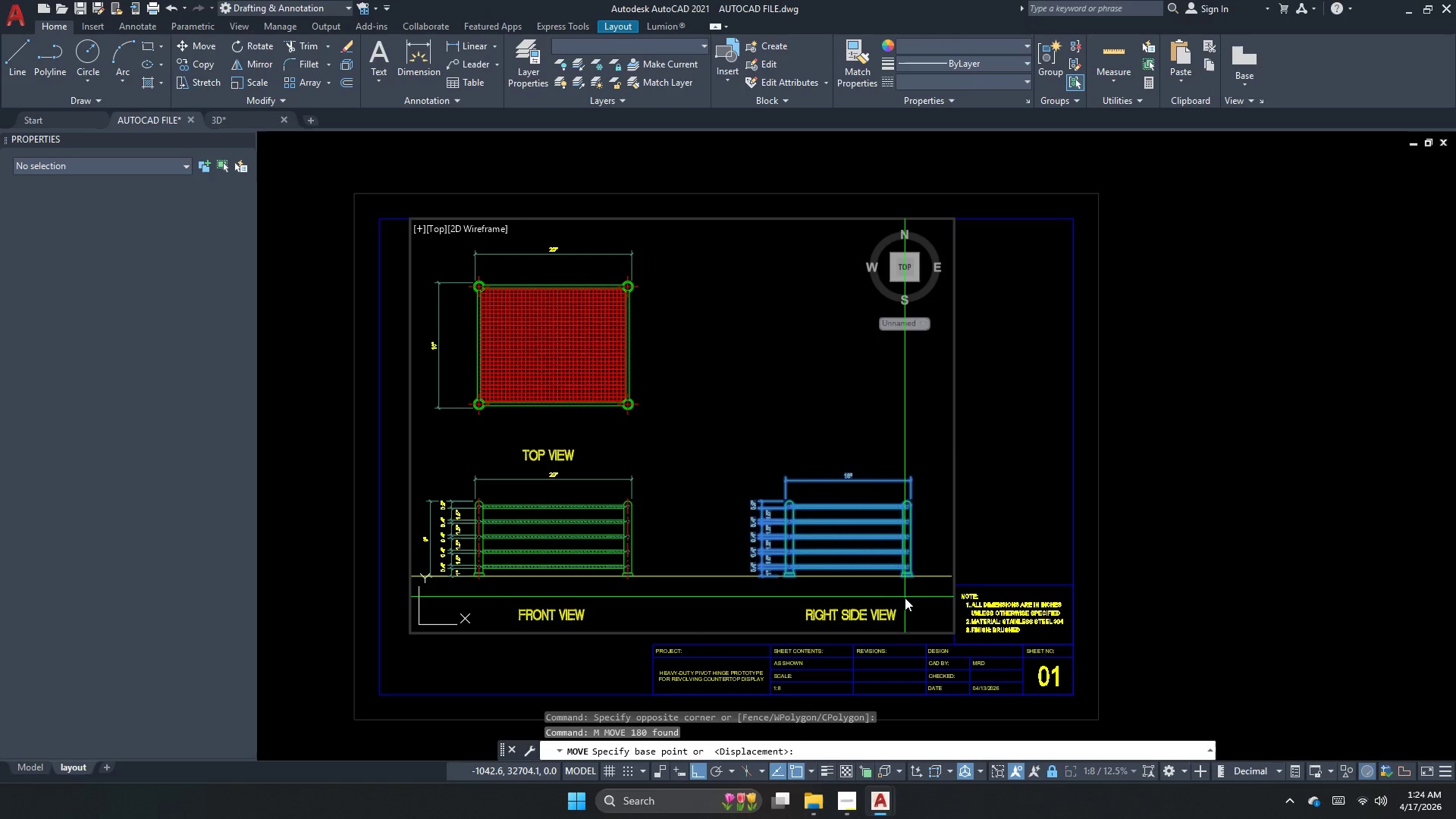 
left_click([905, 598])
 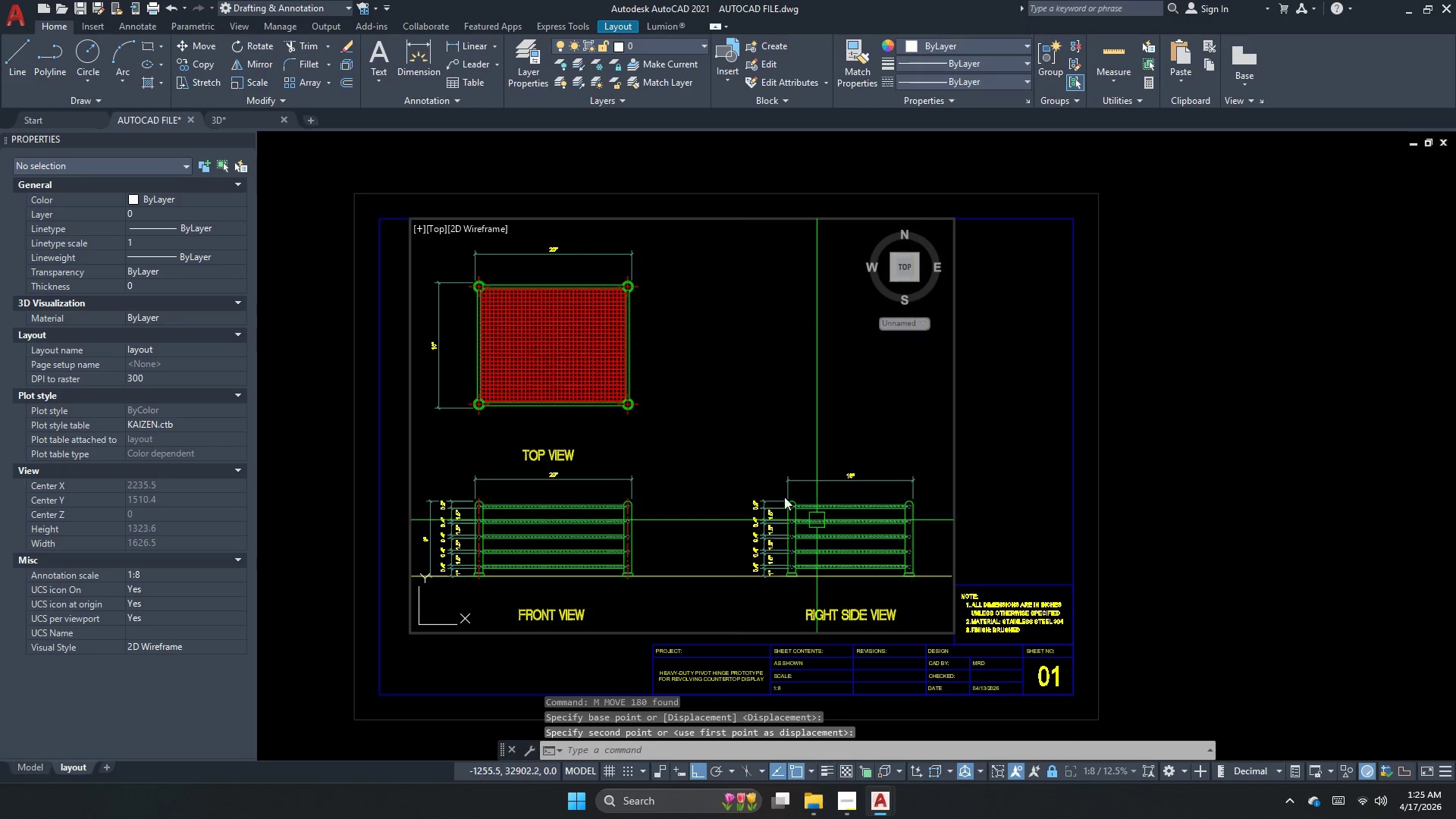 
key(Escape)
 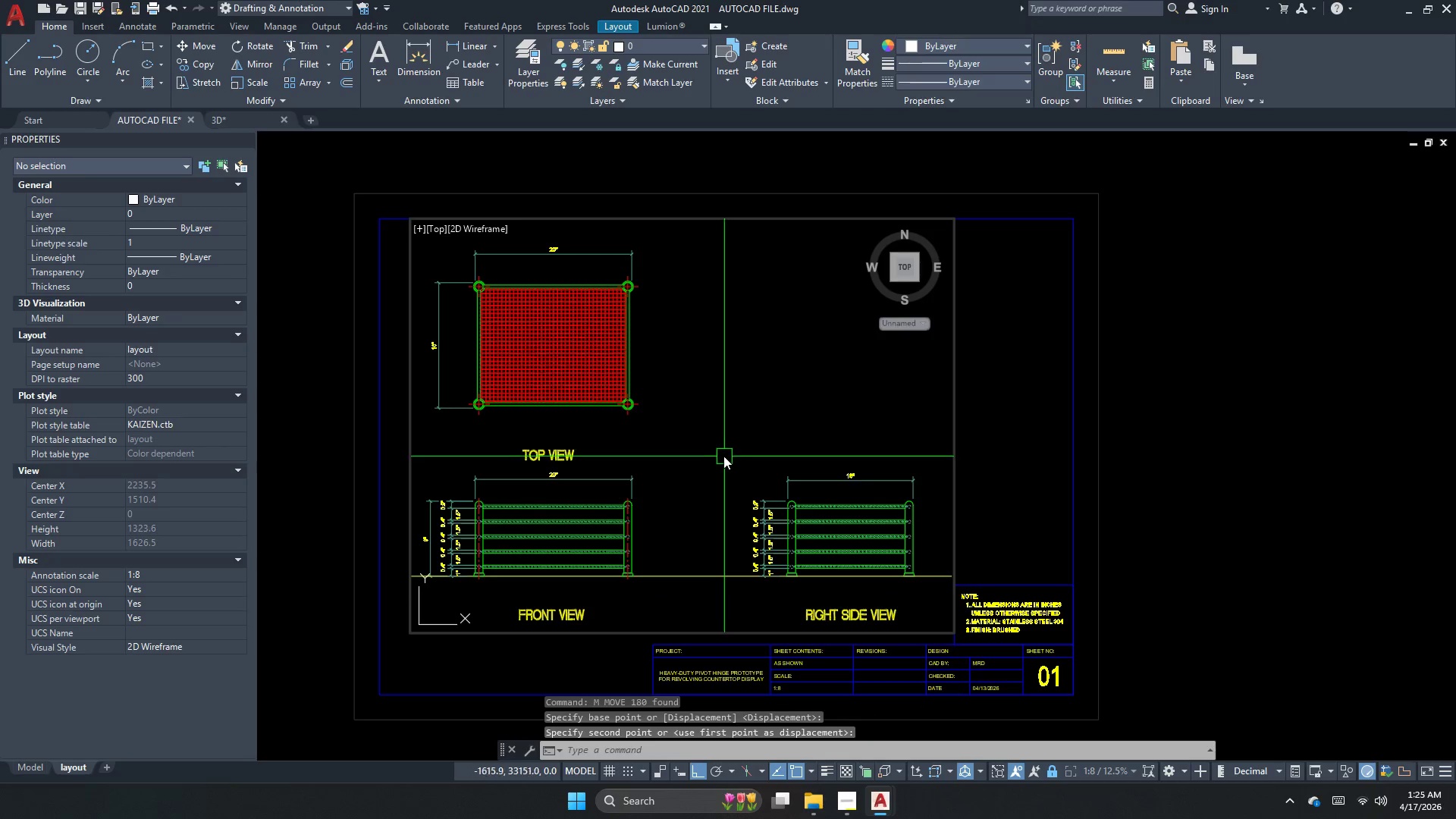 
key(Backquote)
 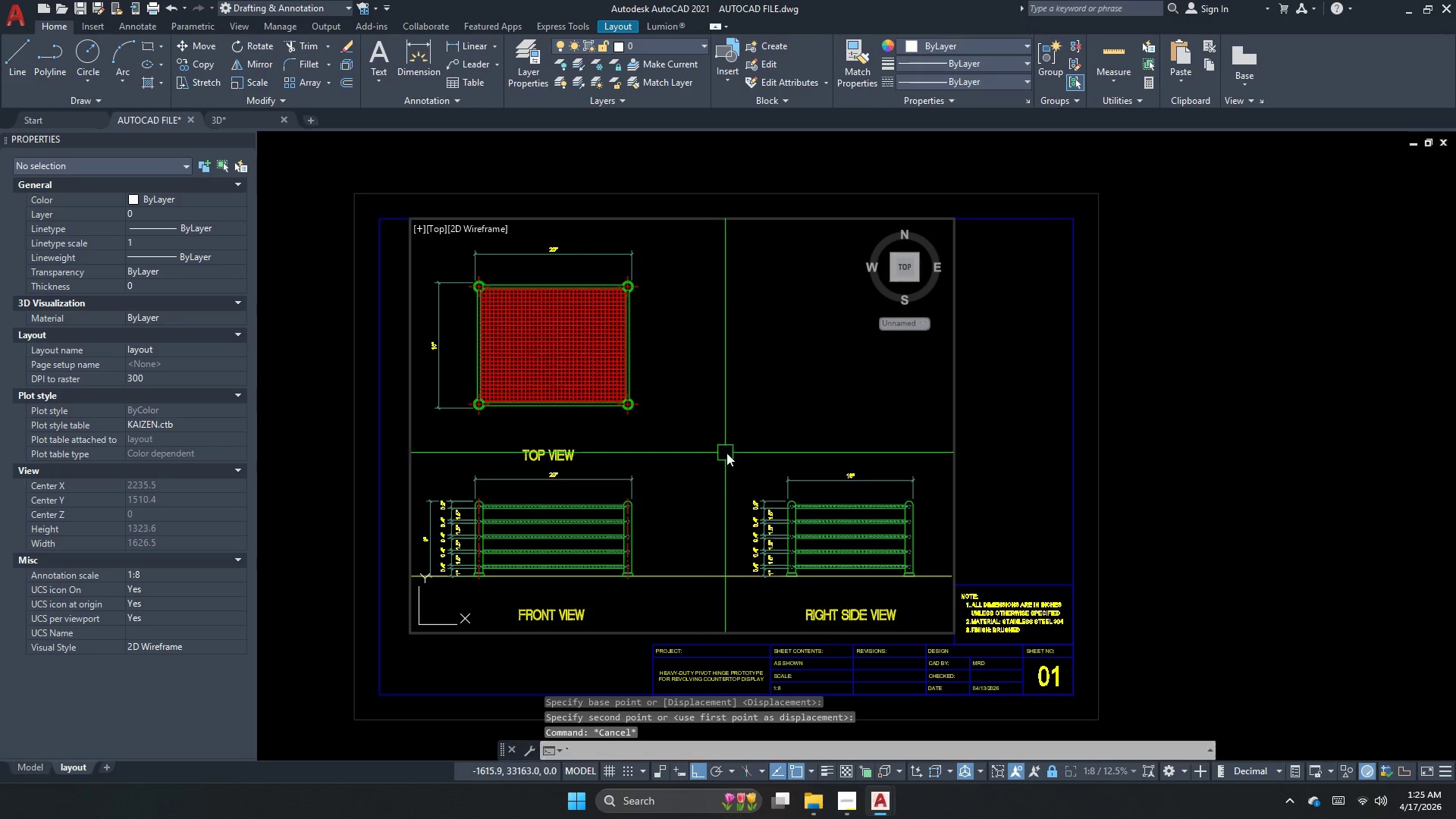 
left_click_drag(start_coordinate=[744, 456], to_coordinate=[781, 479])
 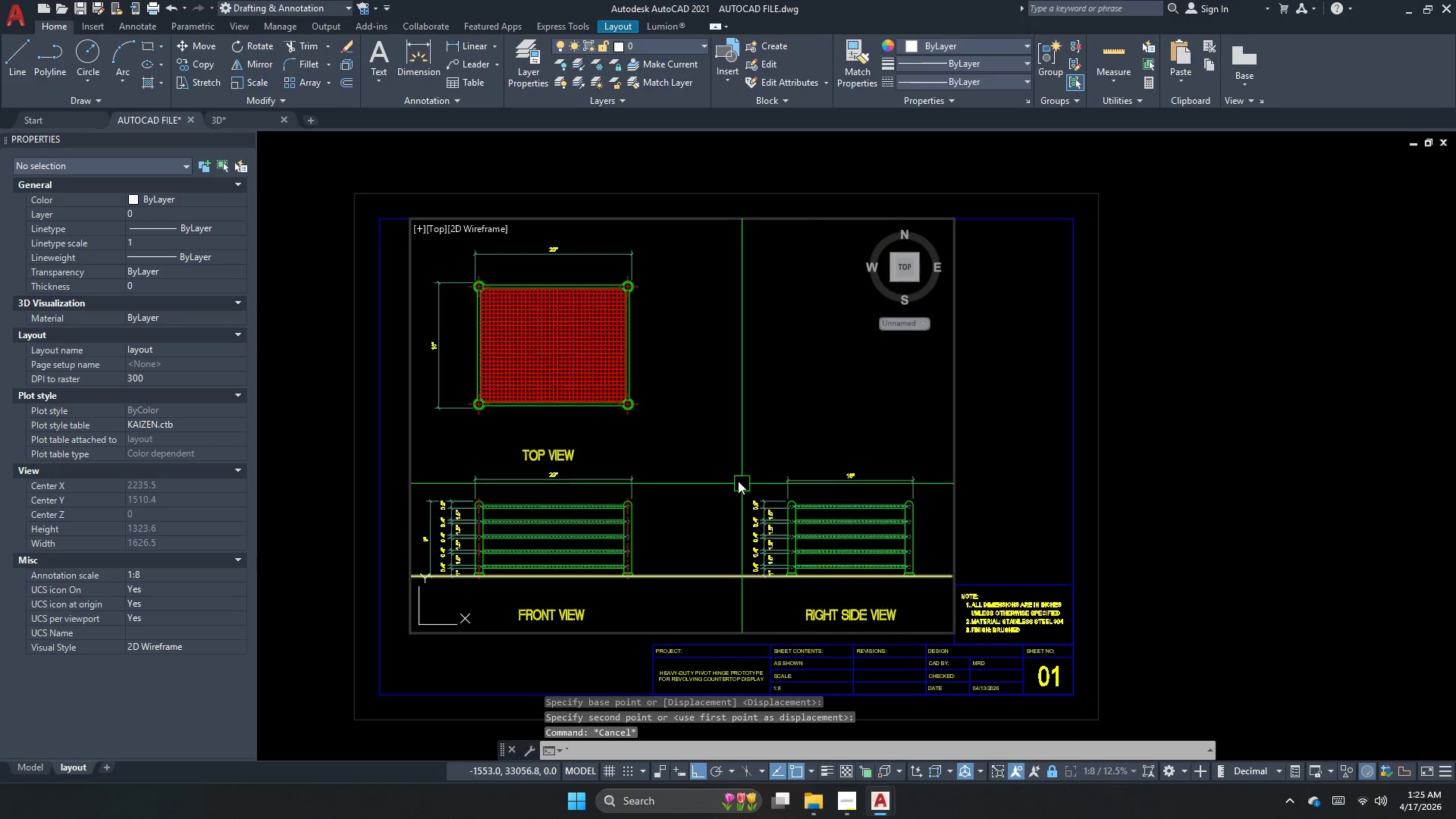 
left_click([726, 472])
 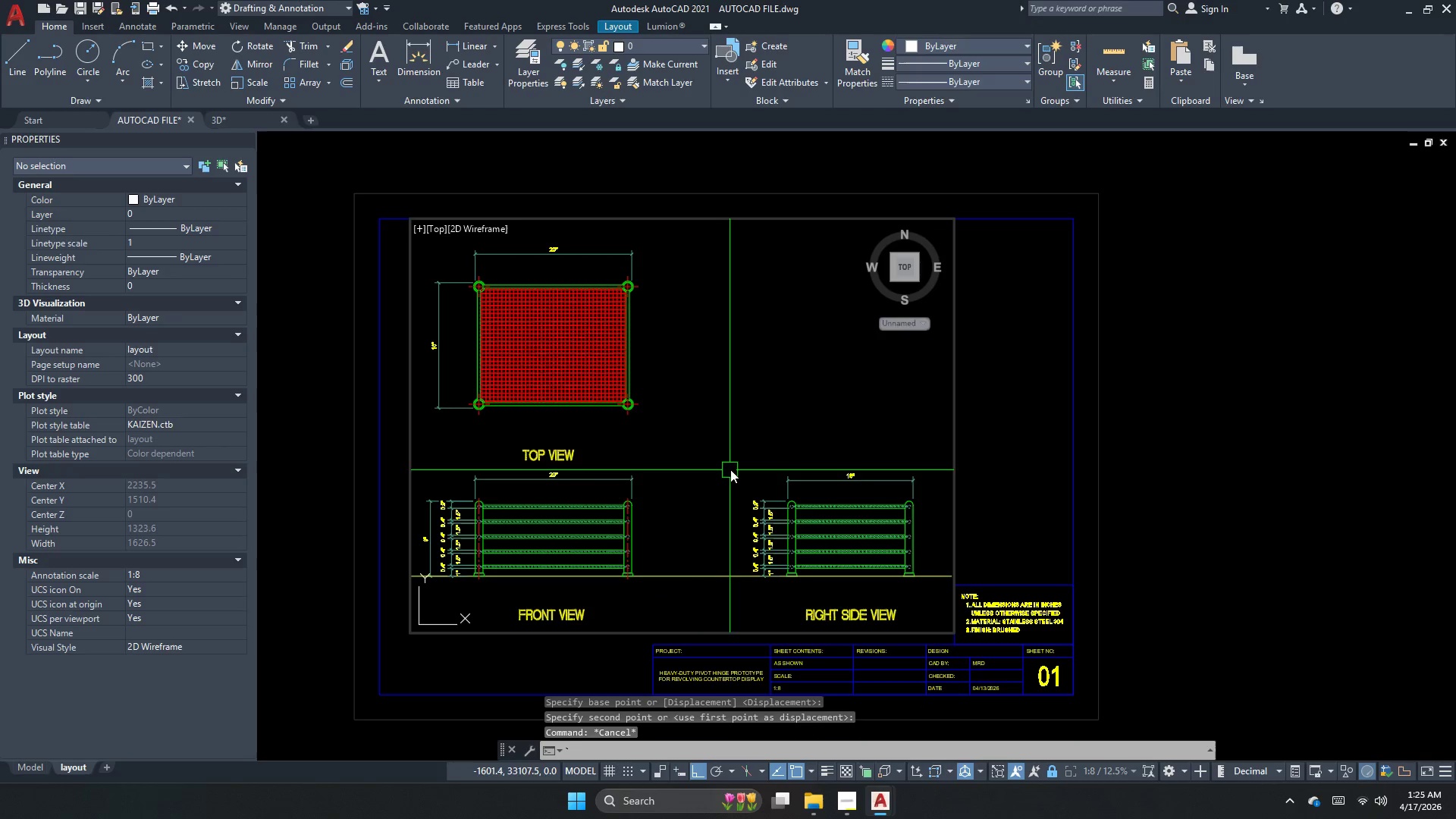 
key(Escape)
 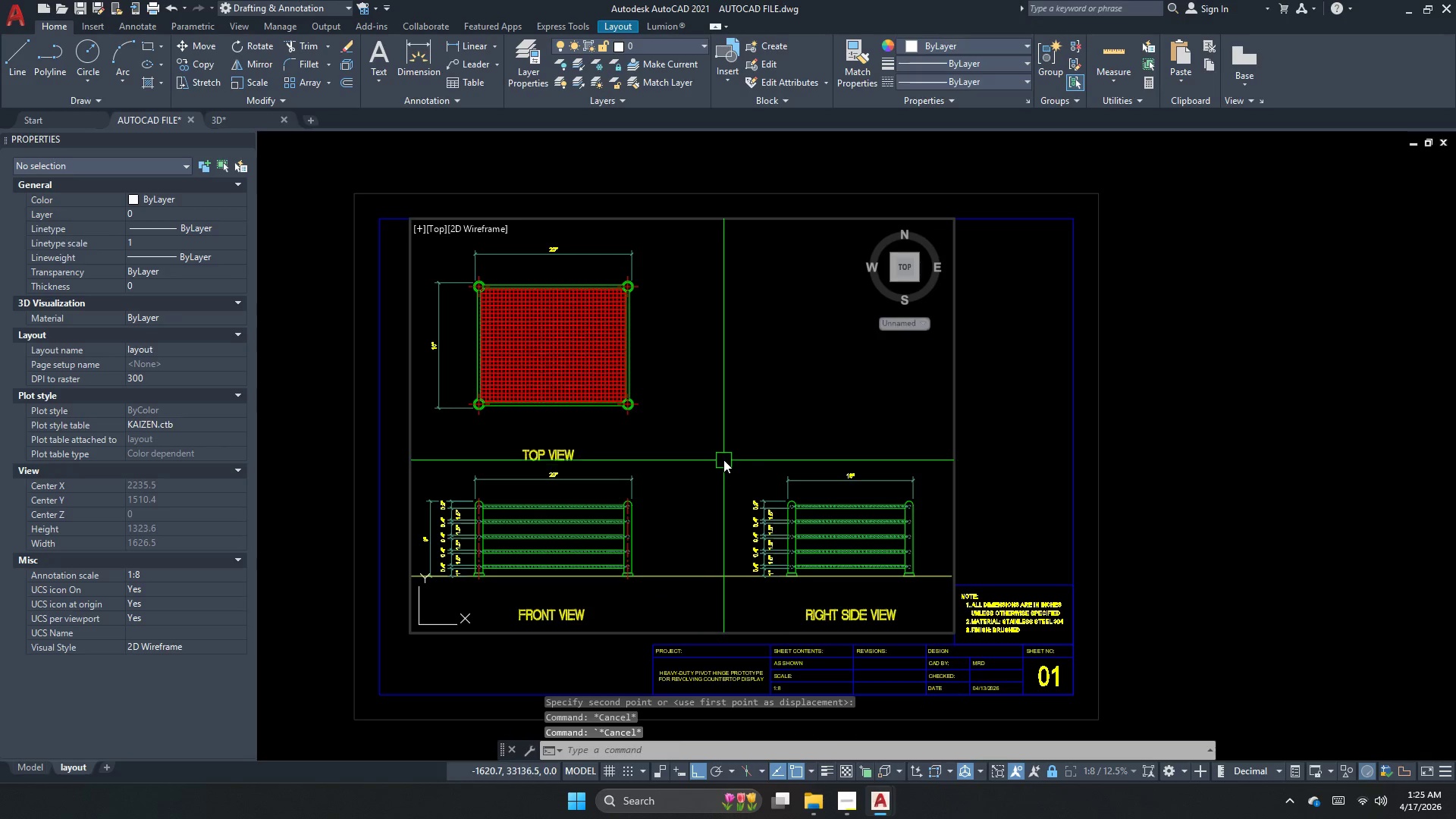 
left_click([724, 457])
 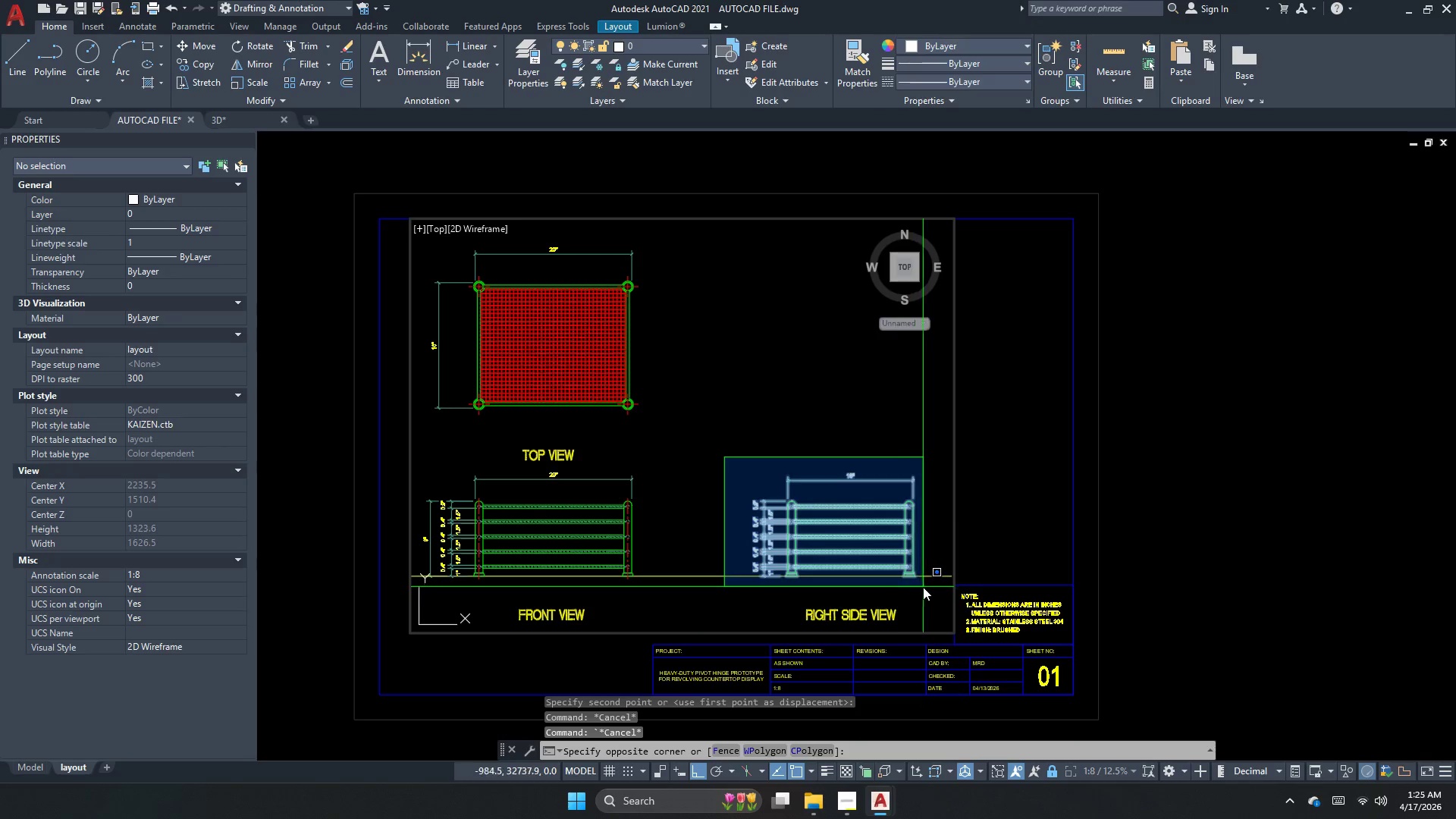 
left_click([930, 593])
 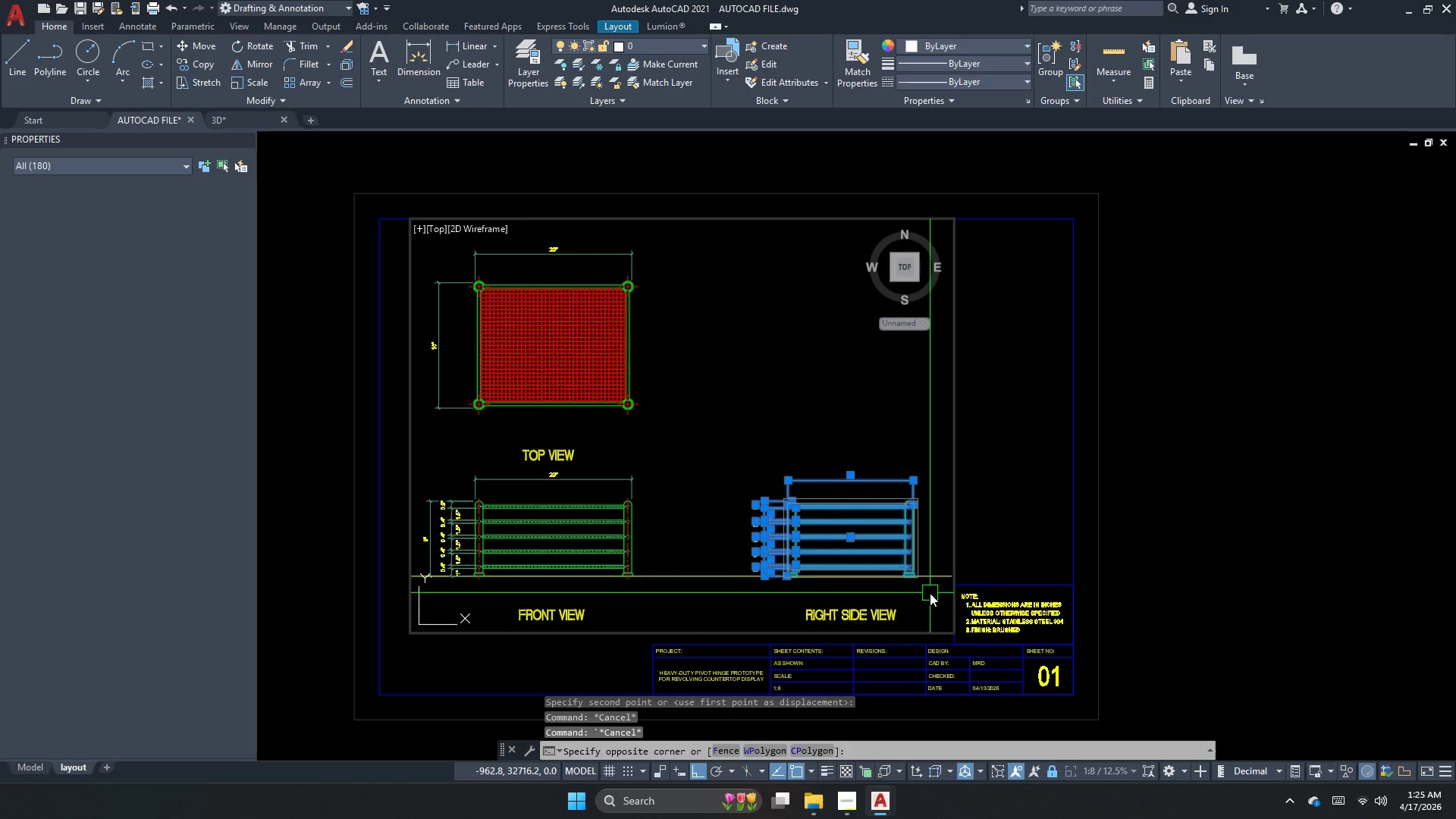 
key(M)
 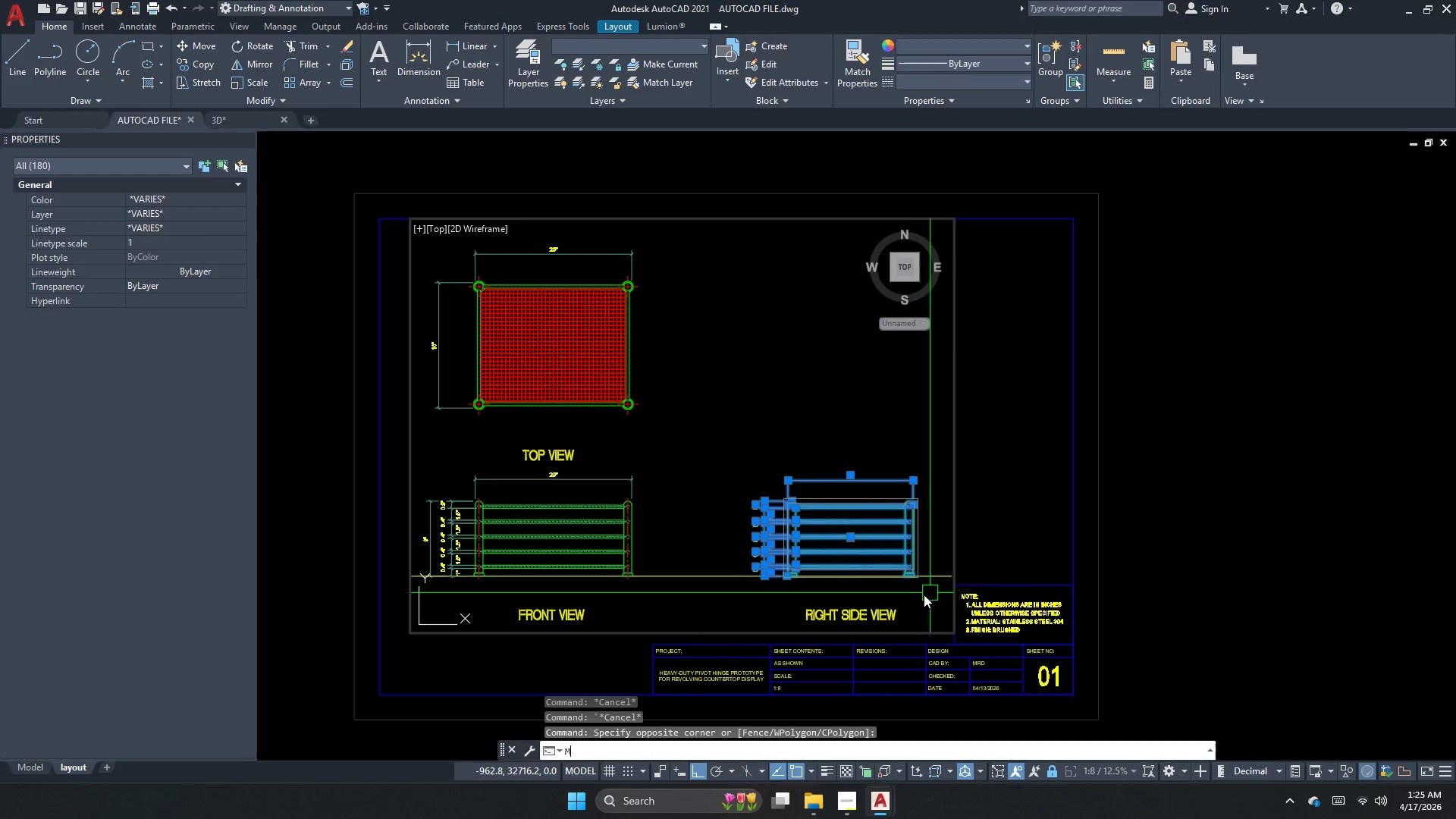 
key(Space)
 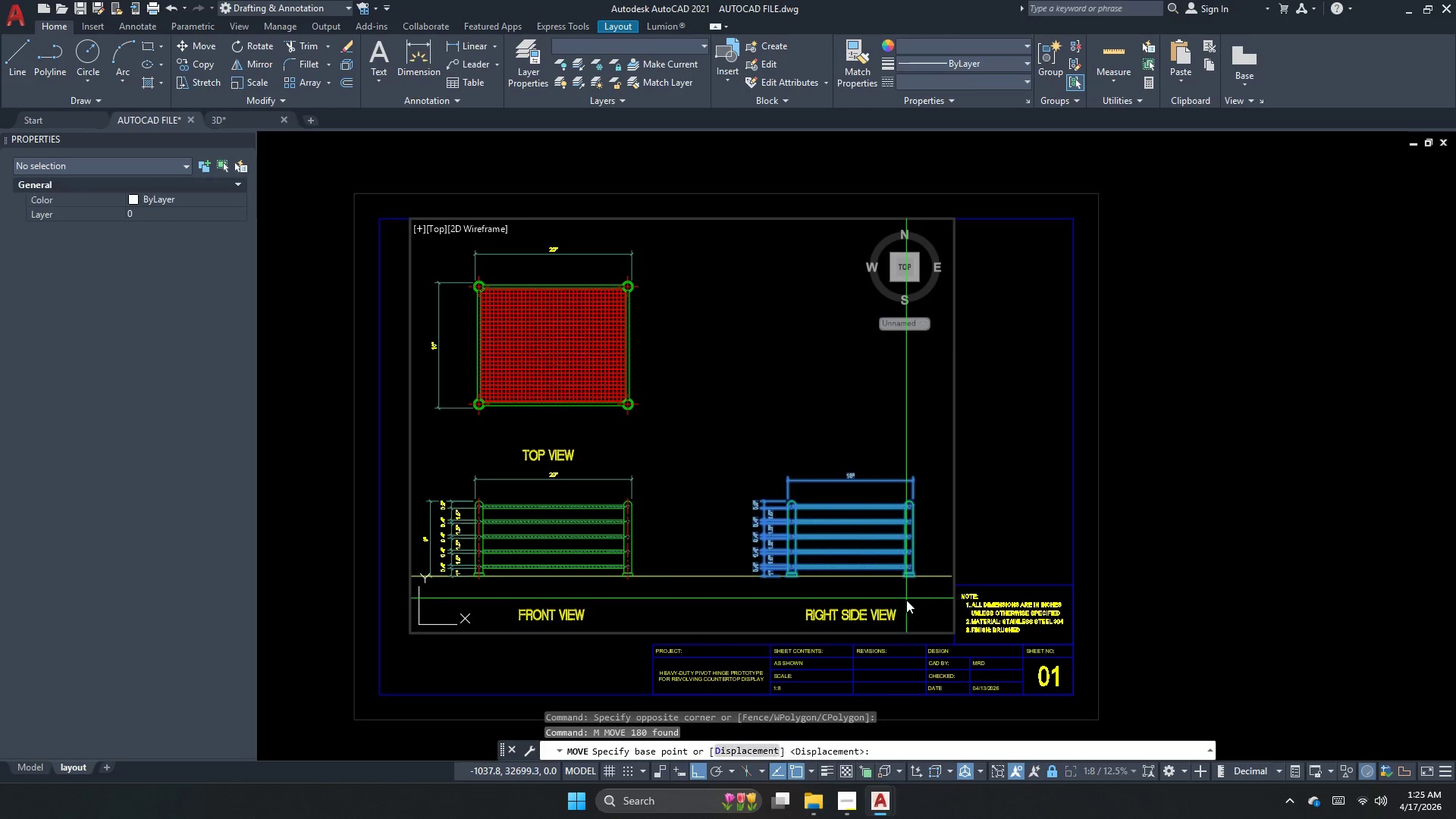 
double_click([906, 600])
 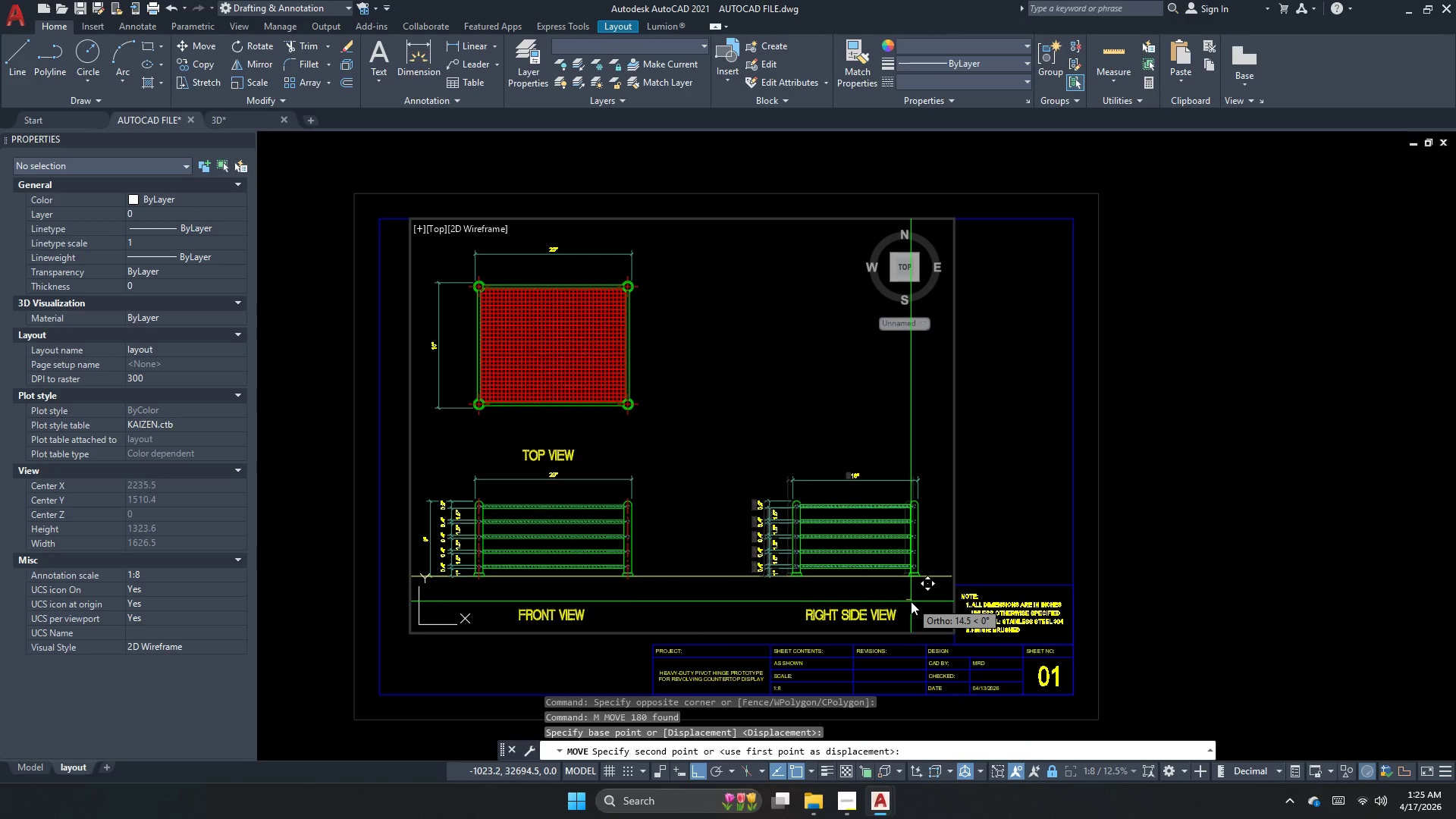 
left_click([911, 601])
 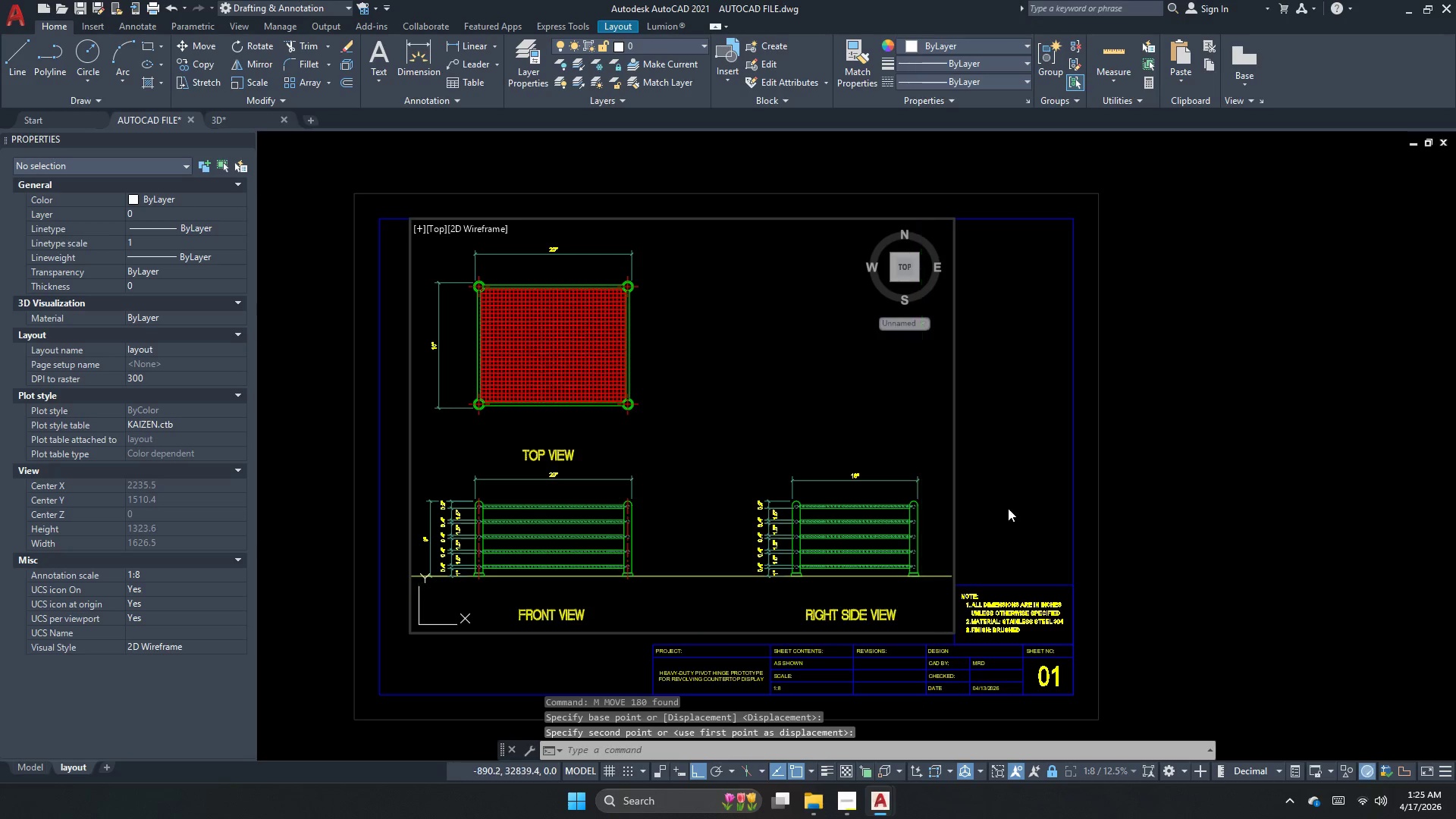 
double_click([1009, 507])
 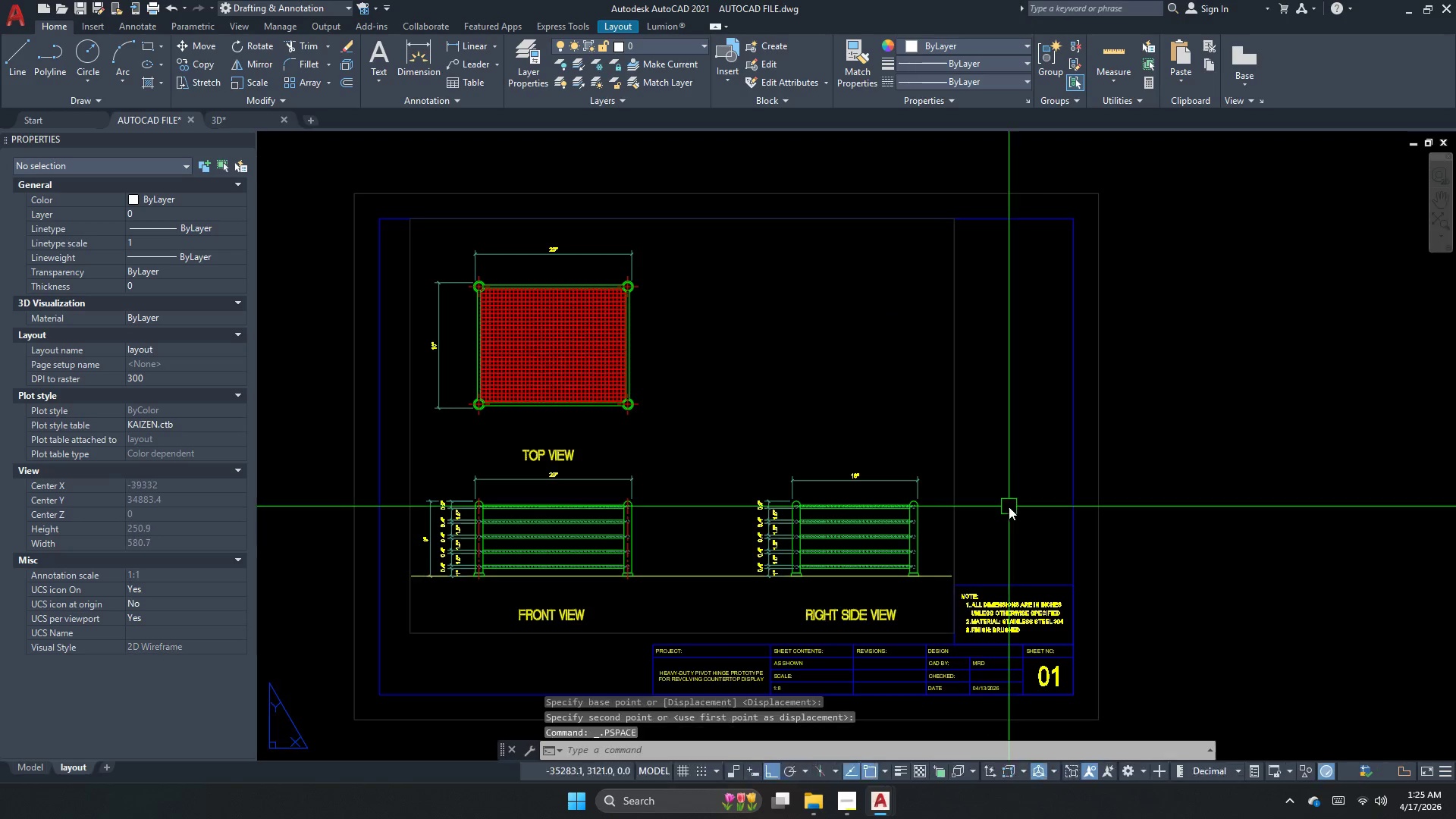 
triple_click([1009, 507])
 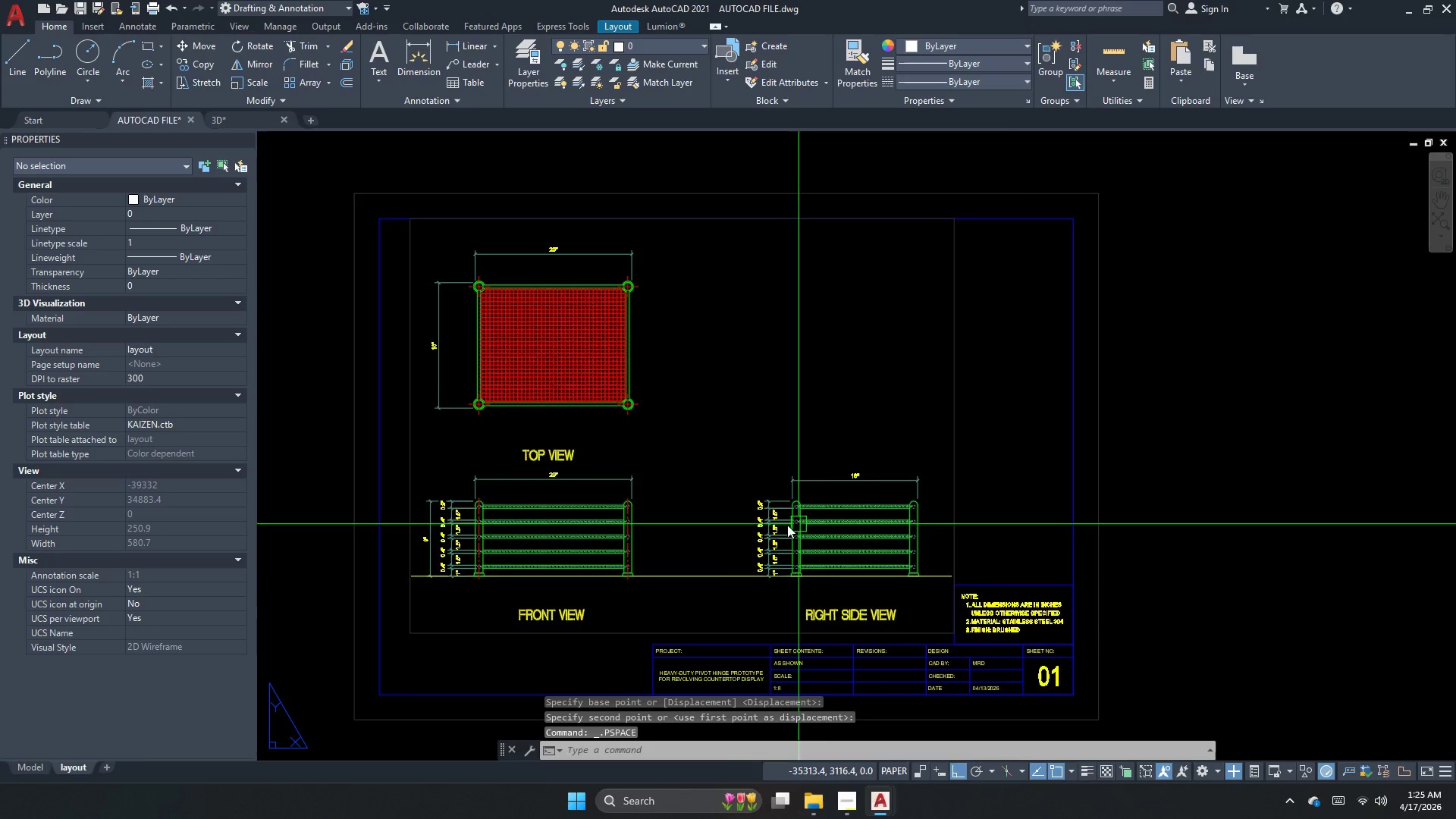 
scroll: coordinate [745, 527], scroll_direction: up, amount: 2.0
 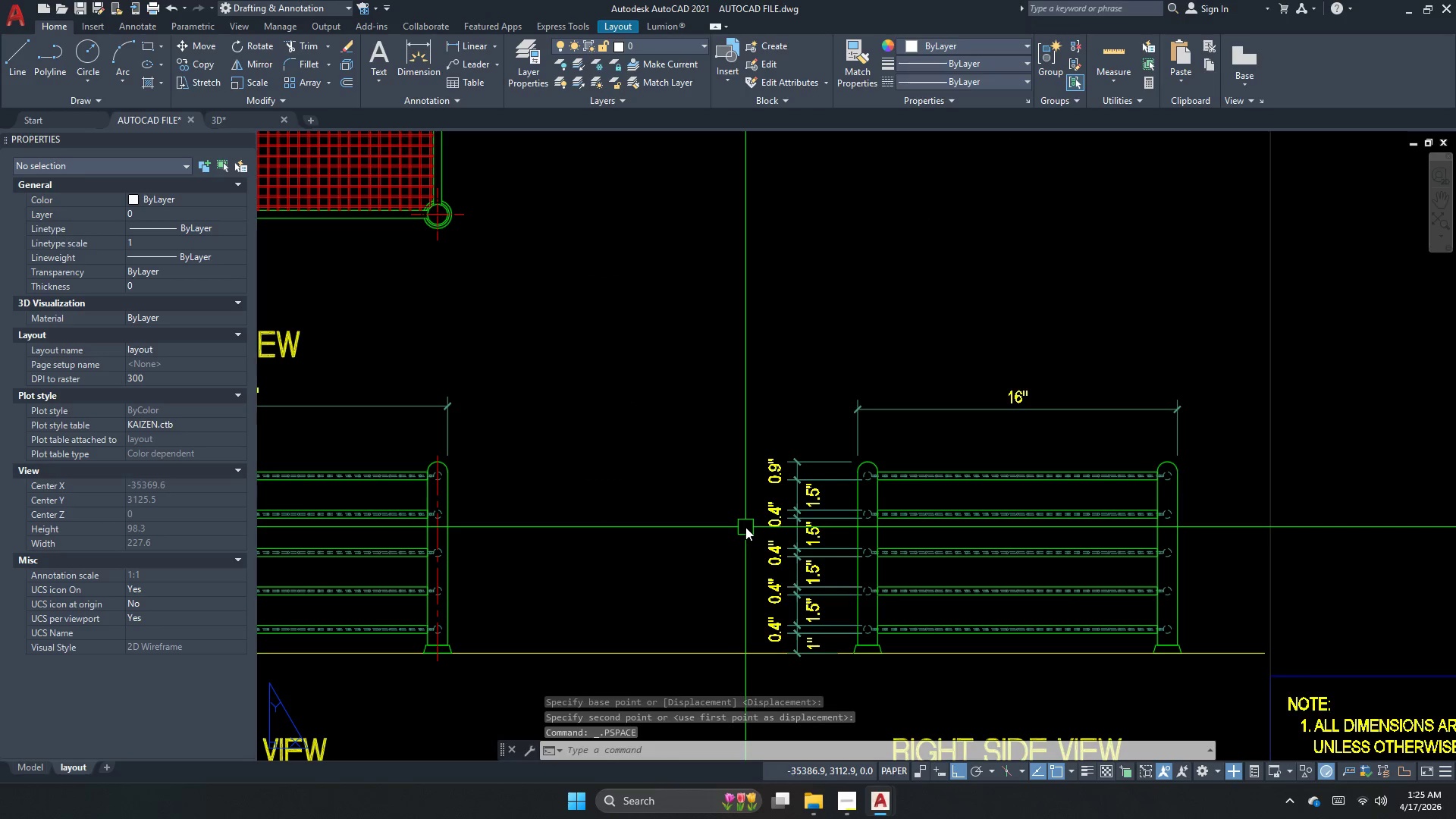 
key(Escape)
 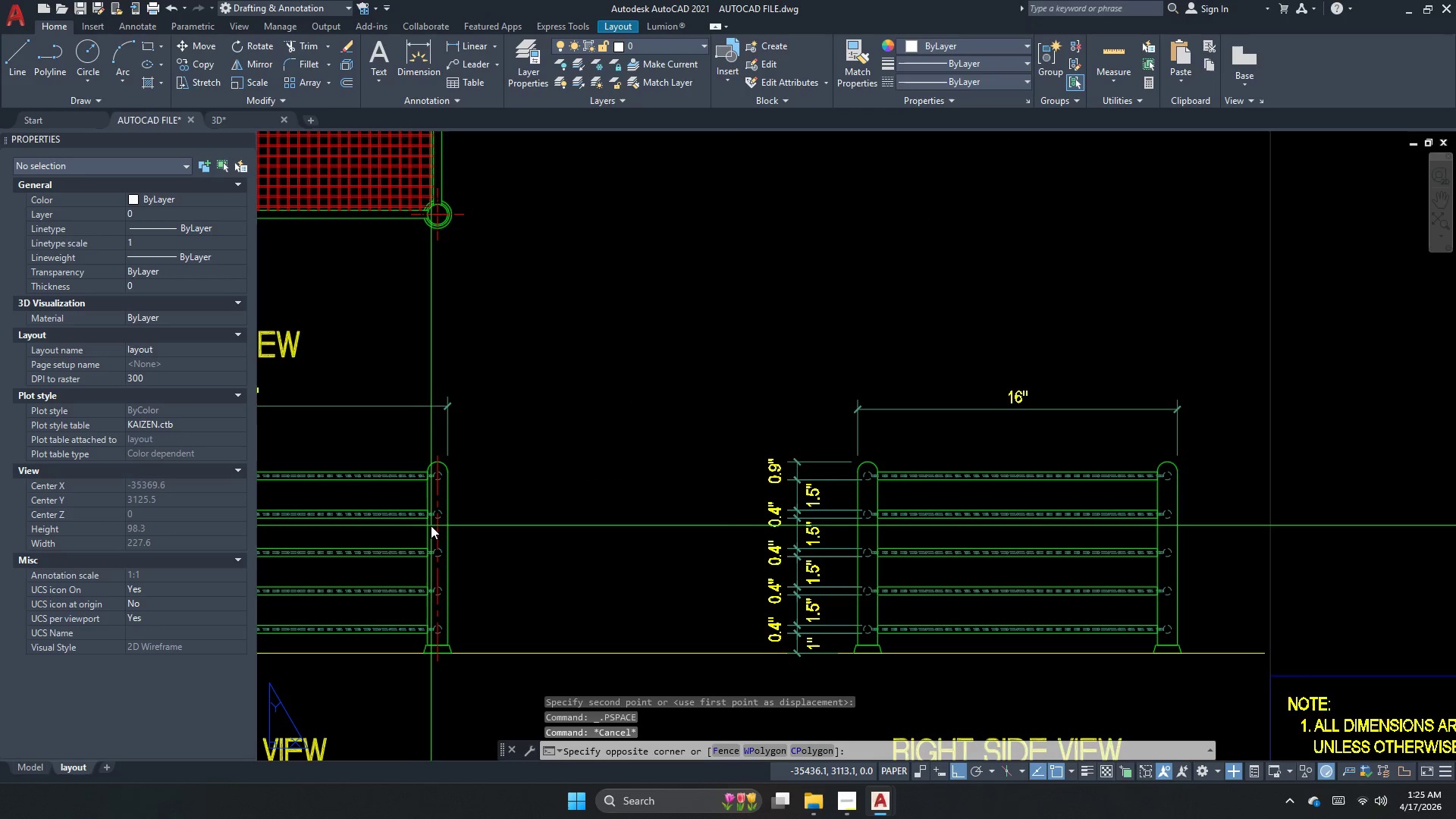 
double_click([438, 526])
 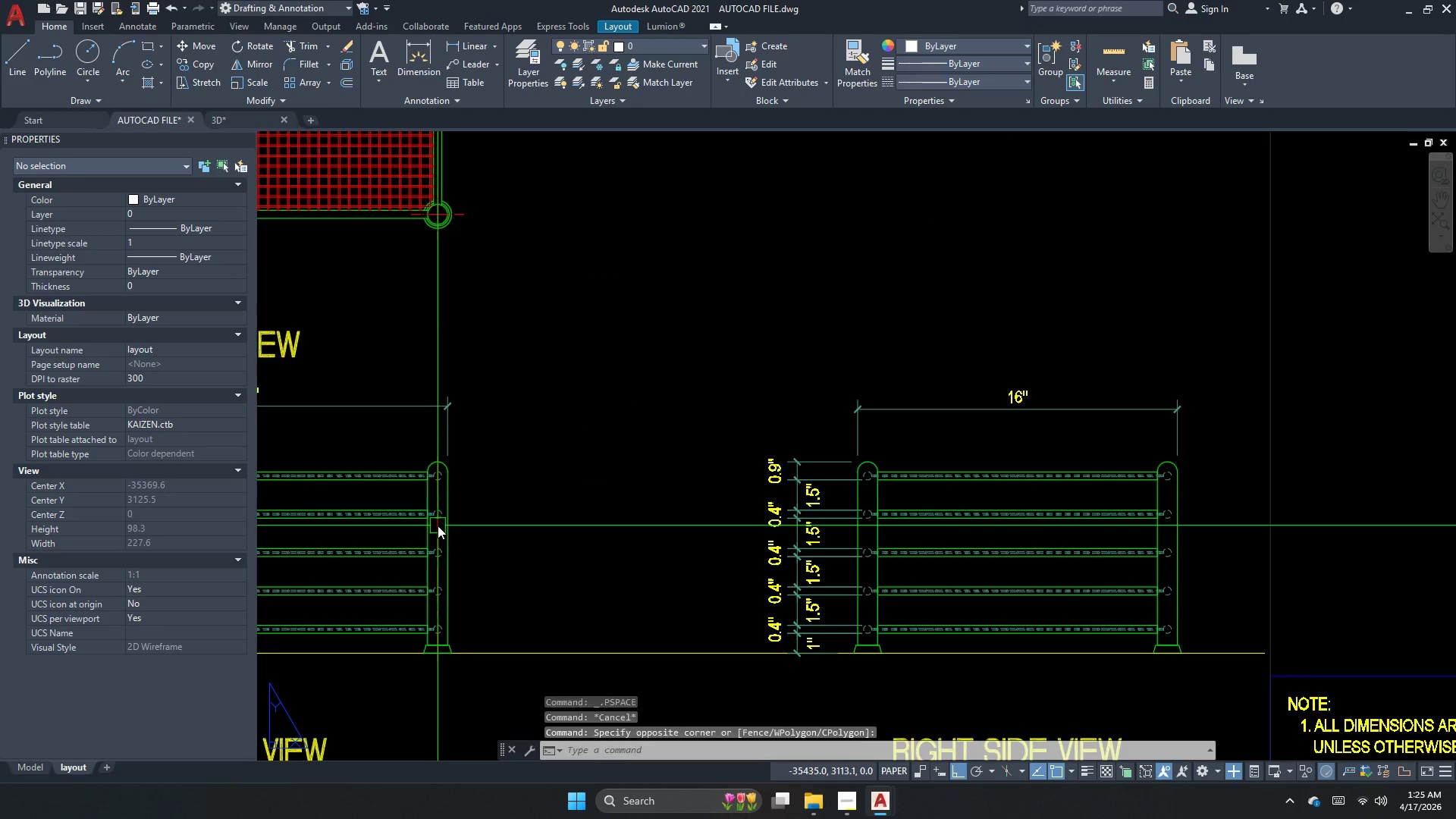 
triple_click([438, 526])
 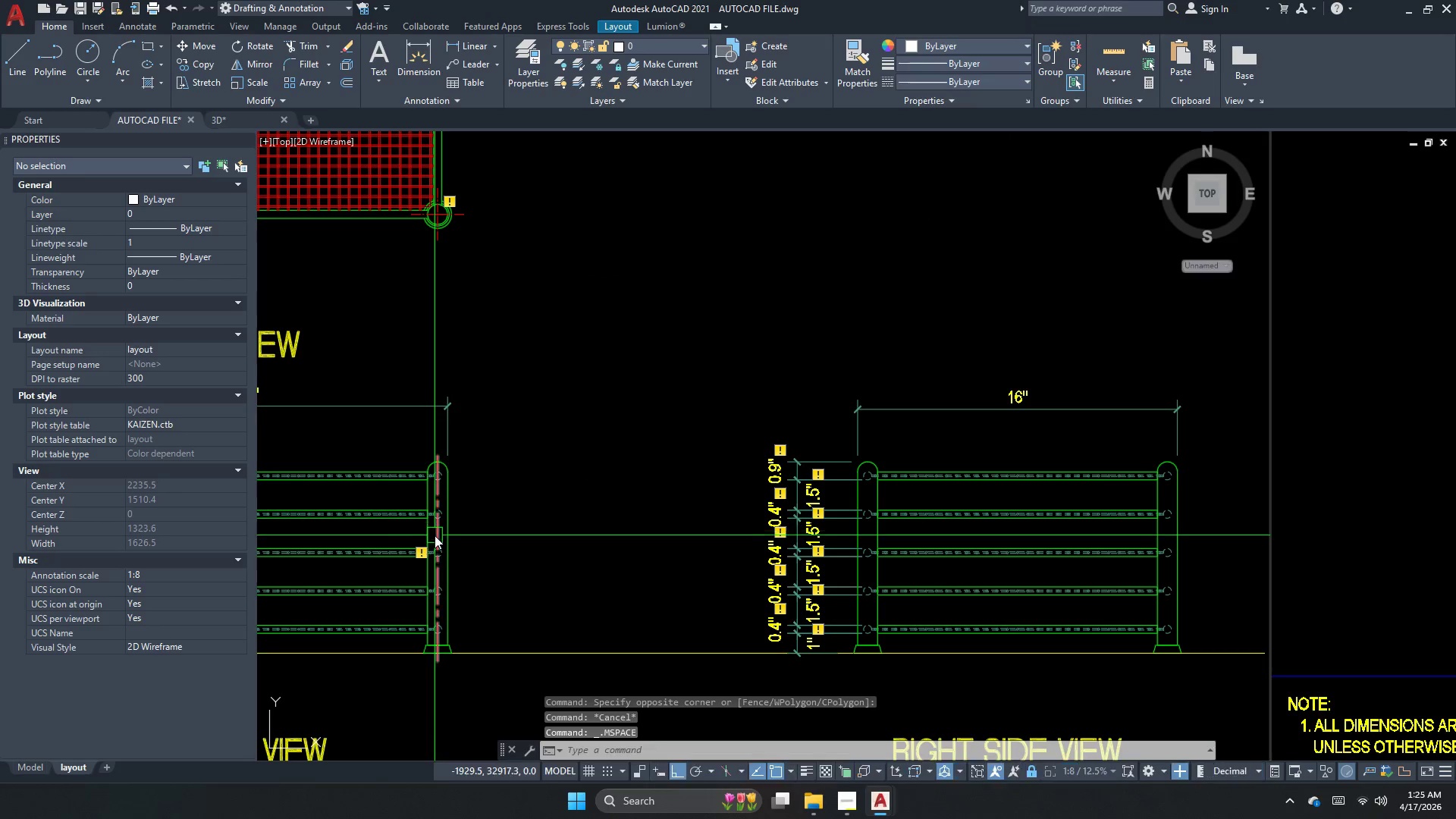 
triple_click([435, 537])
 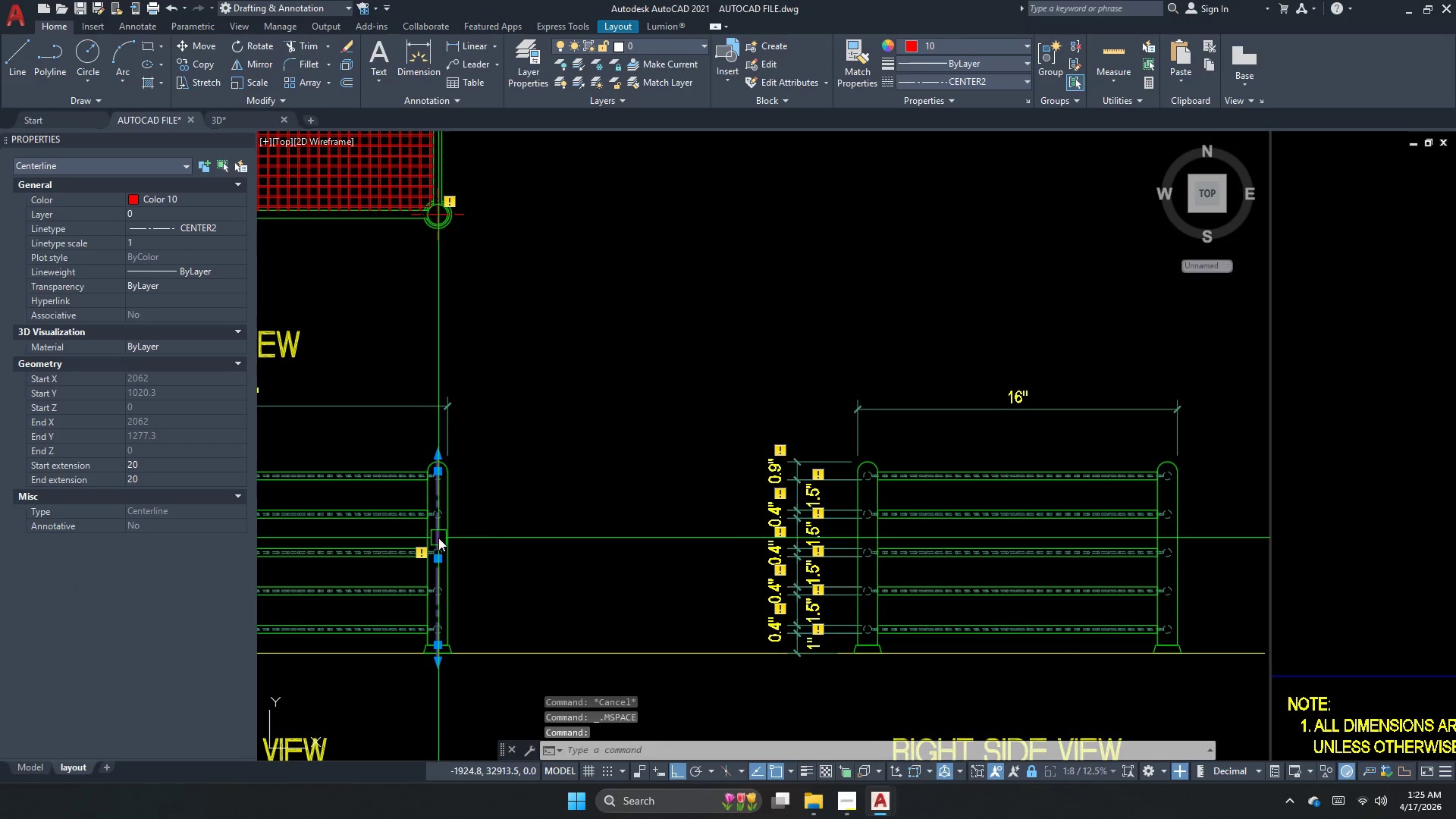 
type(co)
 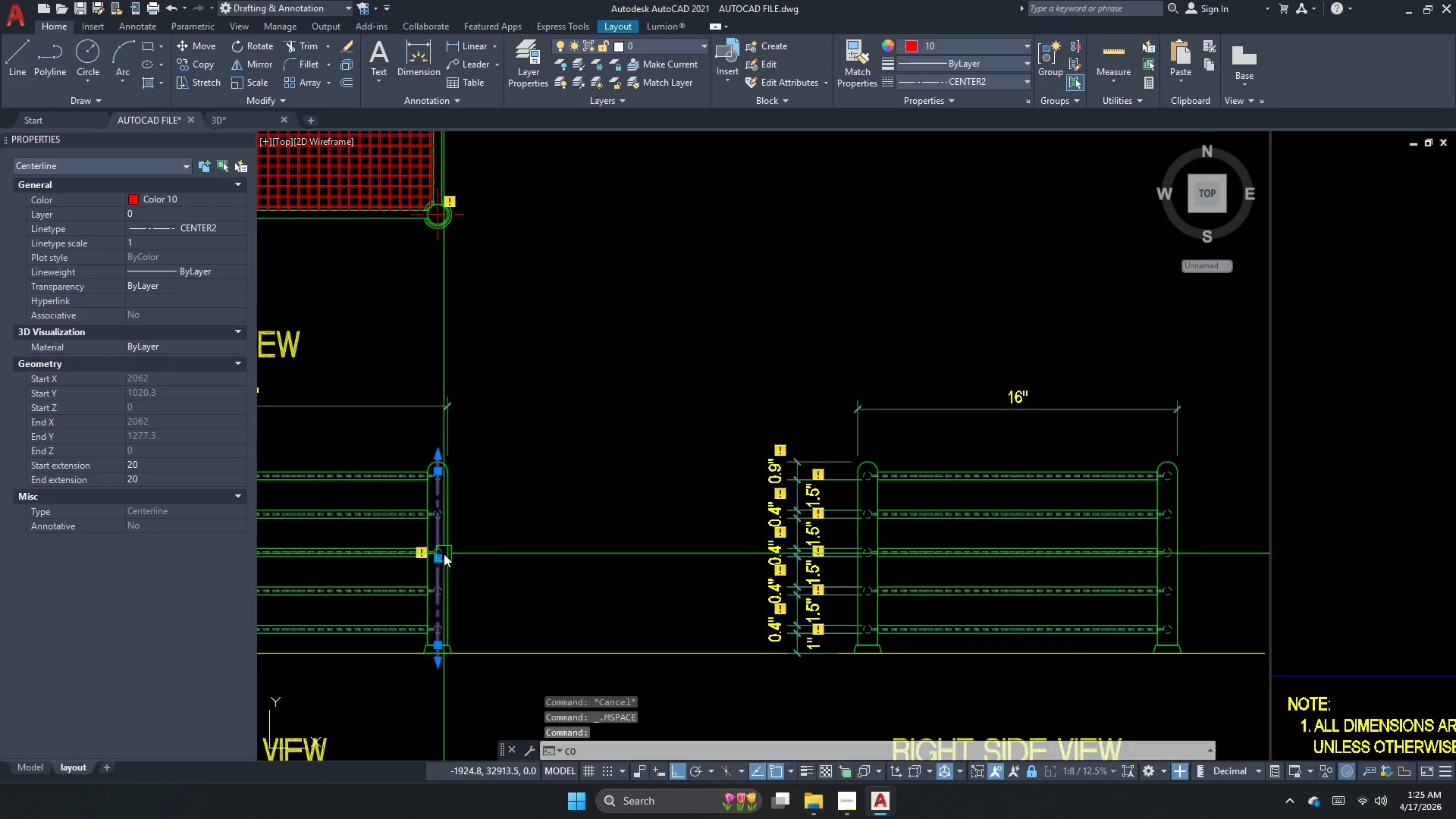 
key(Space)
 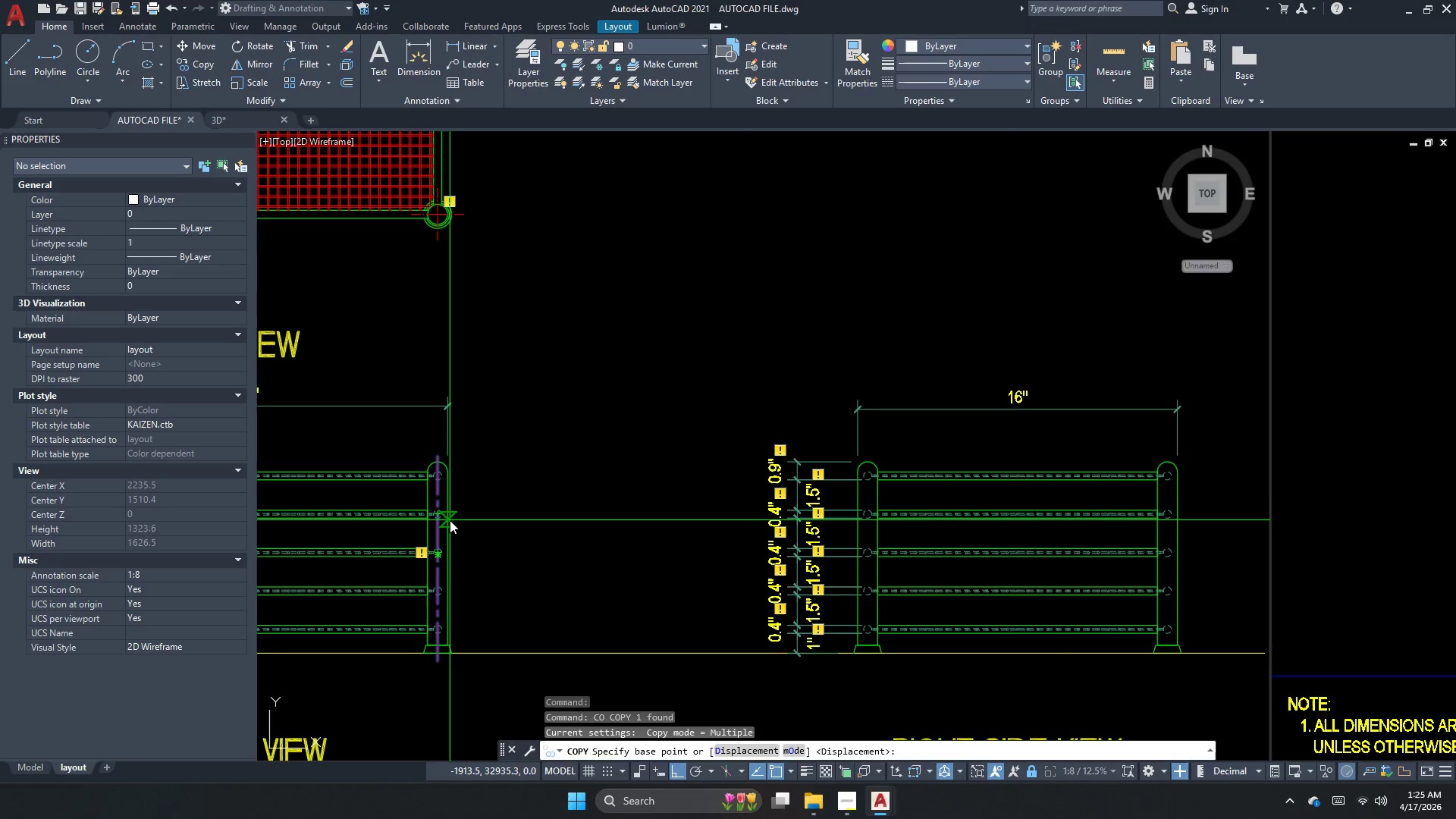 
left_click_drag(start_coordinate=[449, 521], to_coordinate=[451, 527])
 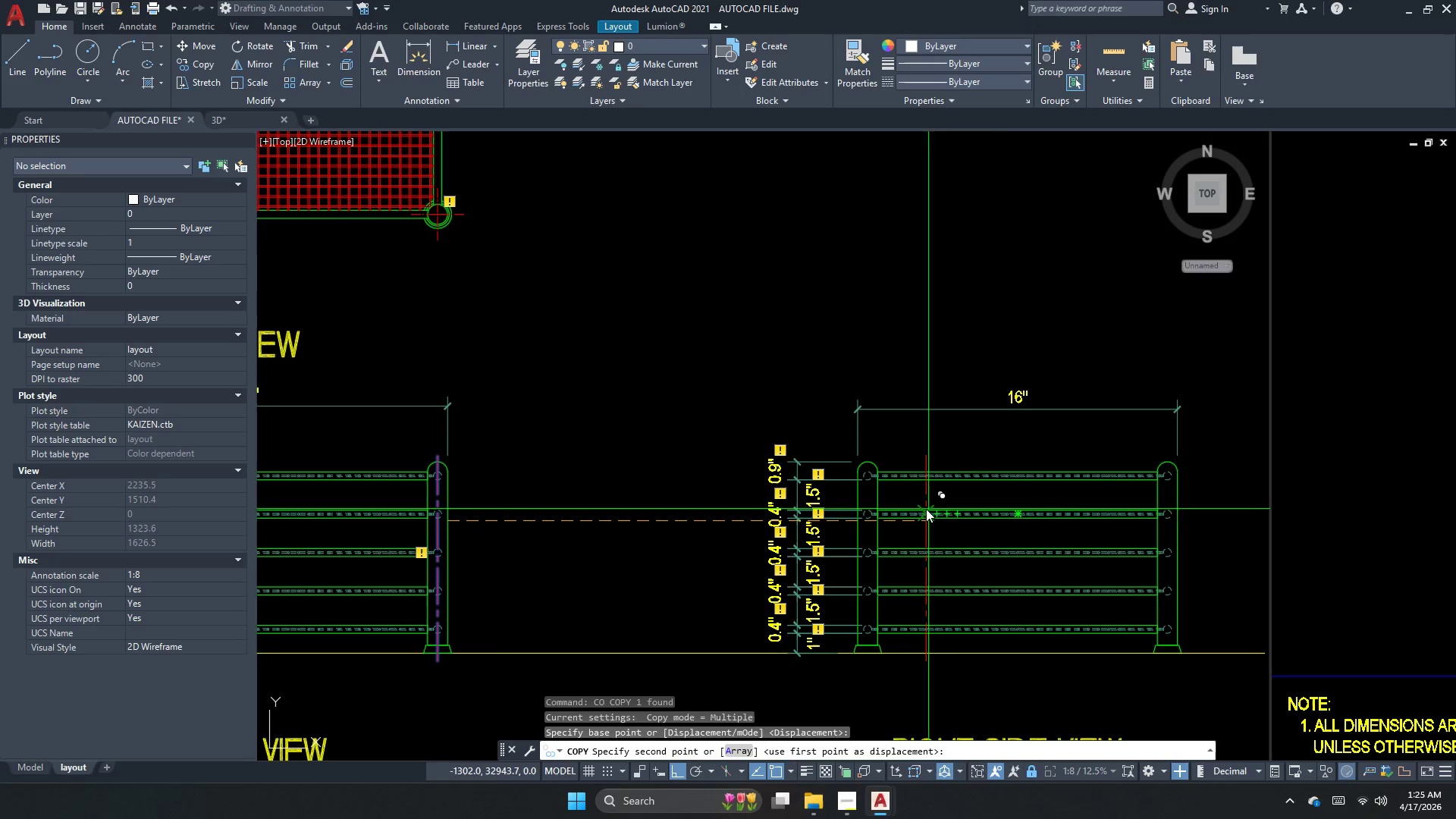 
scroll: coordinate [876, 546], scroll_direction: up, amount: 3.0
 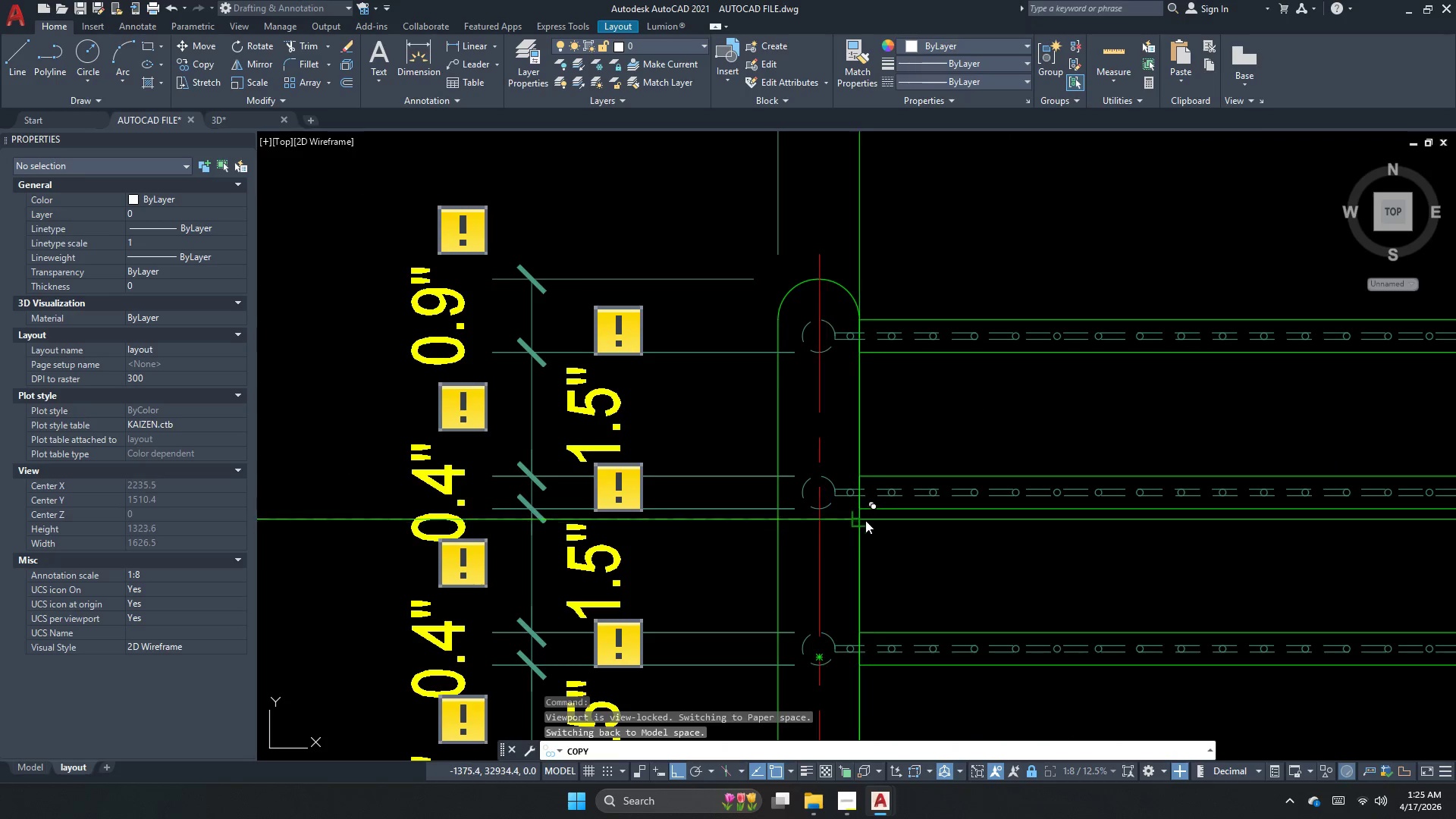 
left_click([865, 520])
 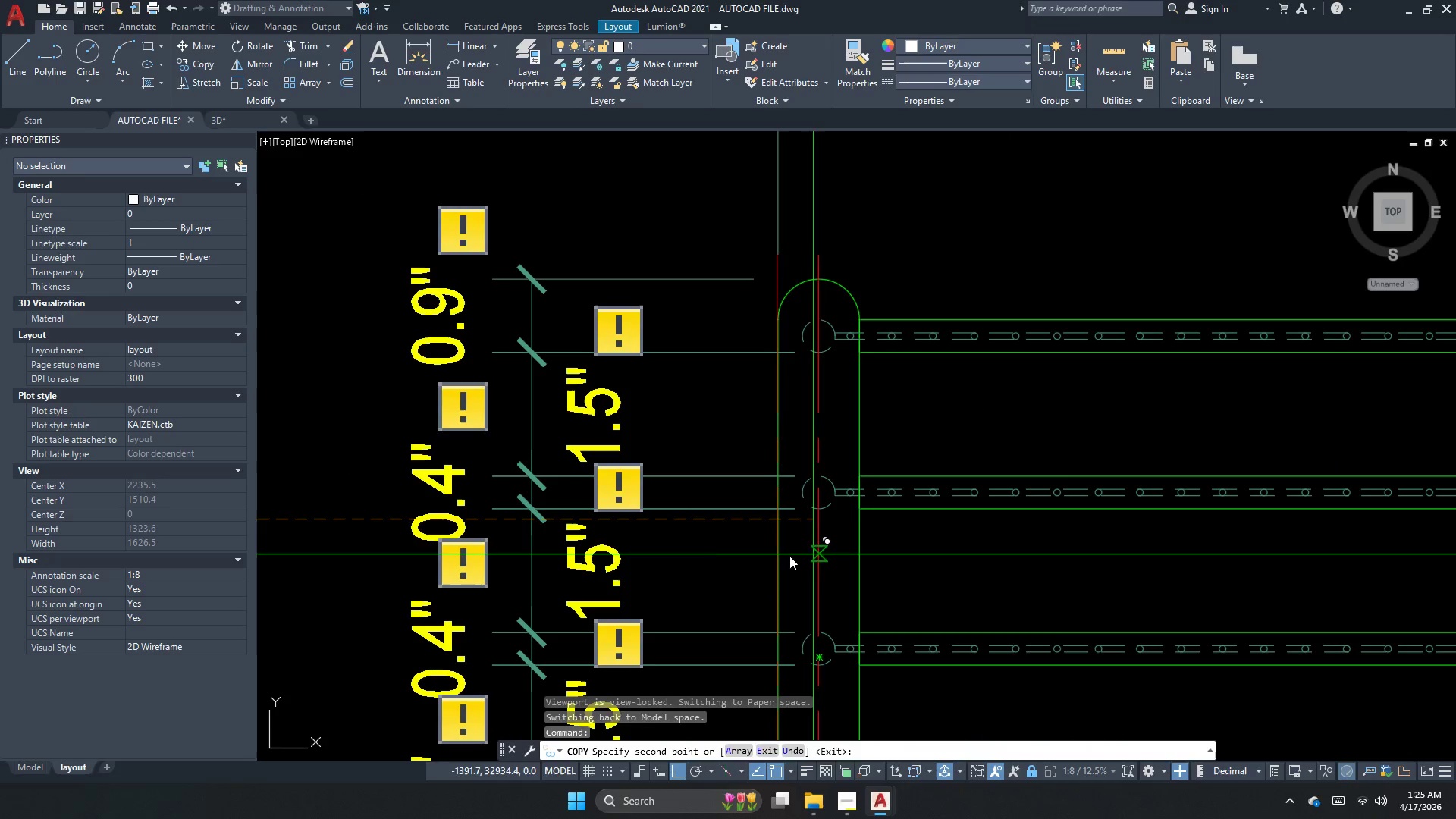 
scroll: coordinate [663, 562], scroll_direction: down, amount: 2.0
 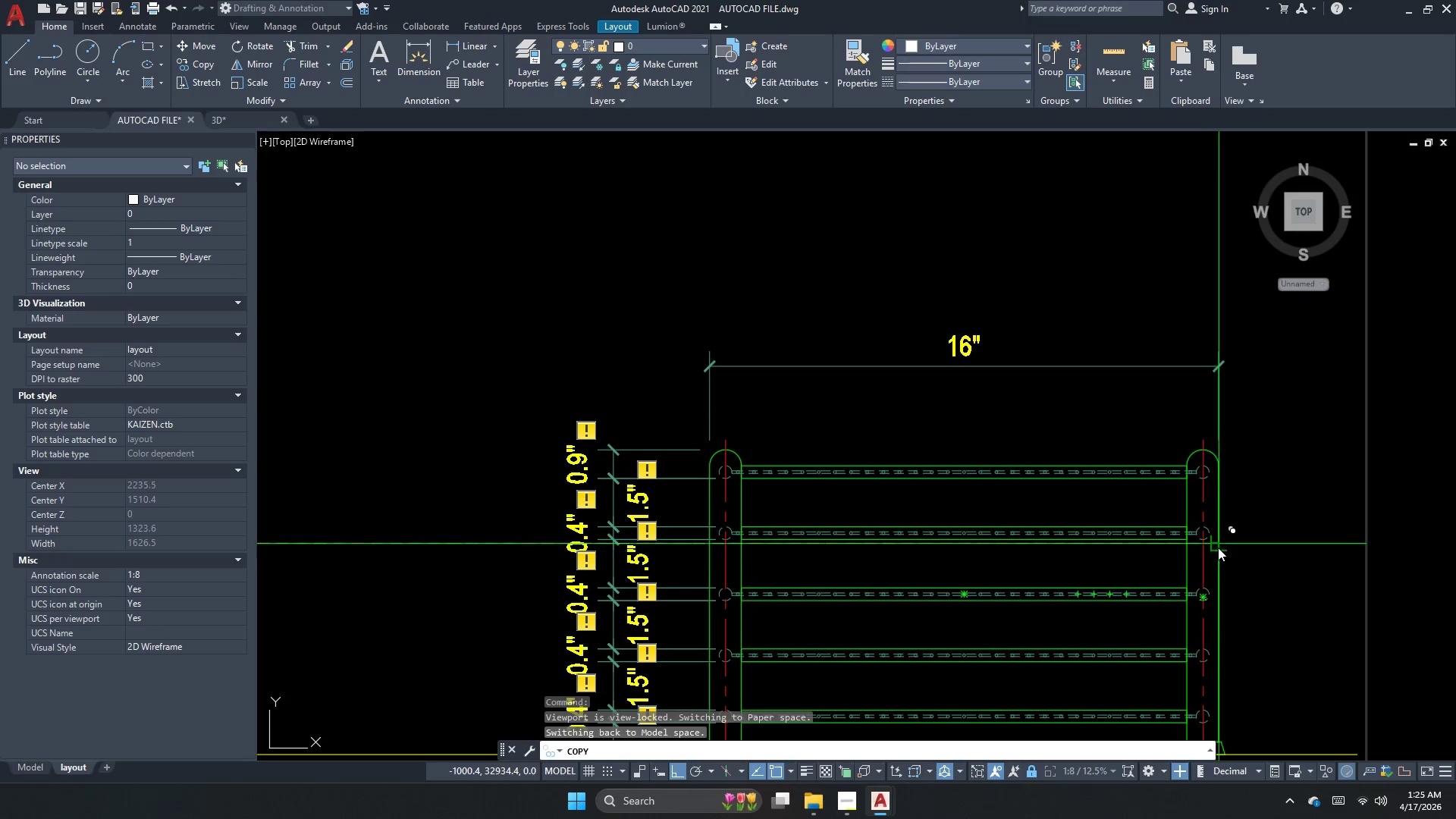 
key(Escape)
 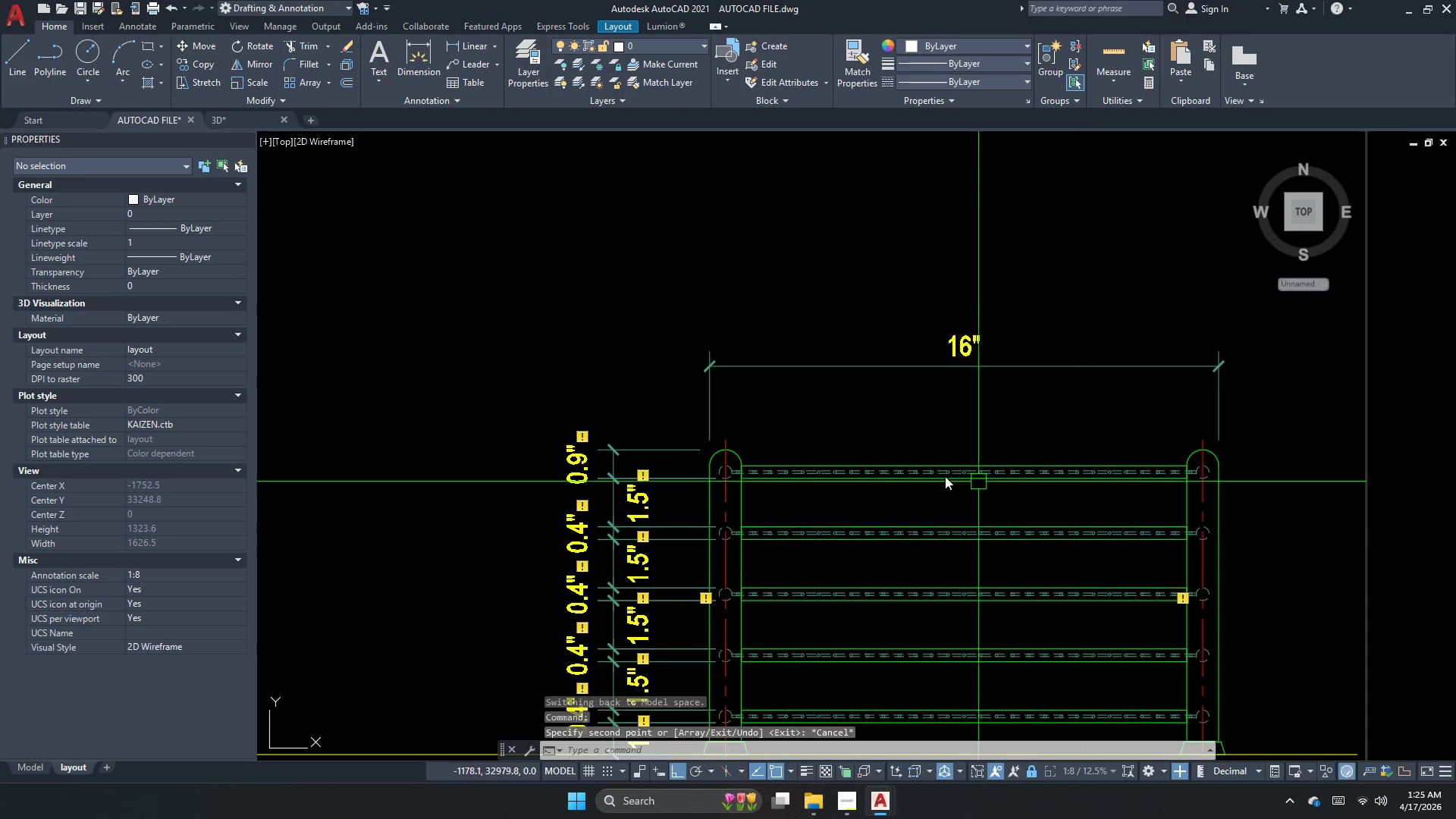 
scroll: coordinate [936, 475], scroll_direction: down, amount: 3.0
 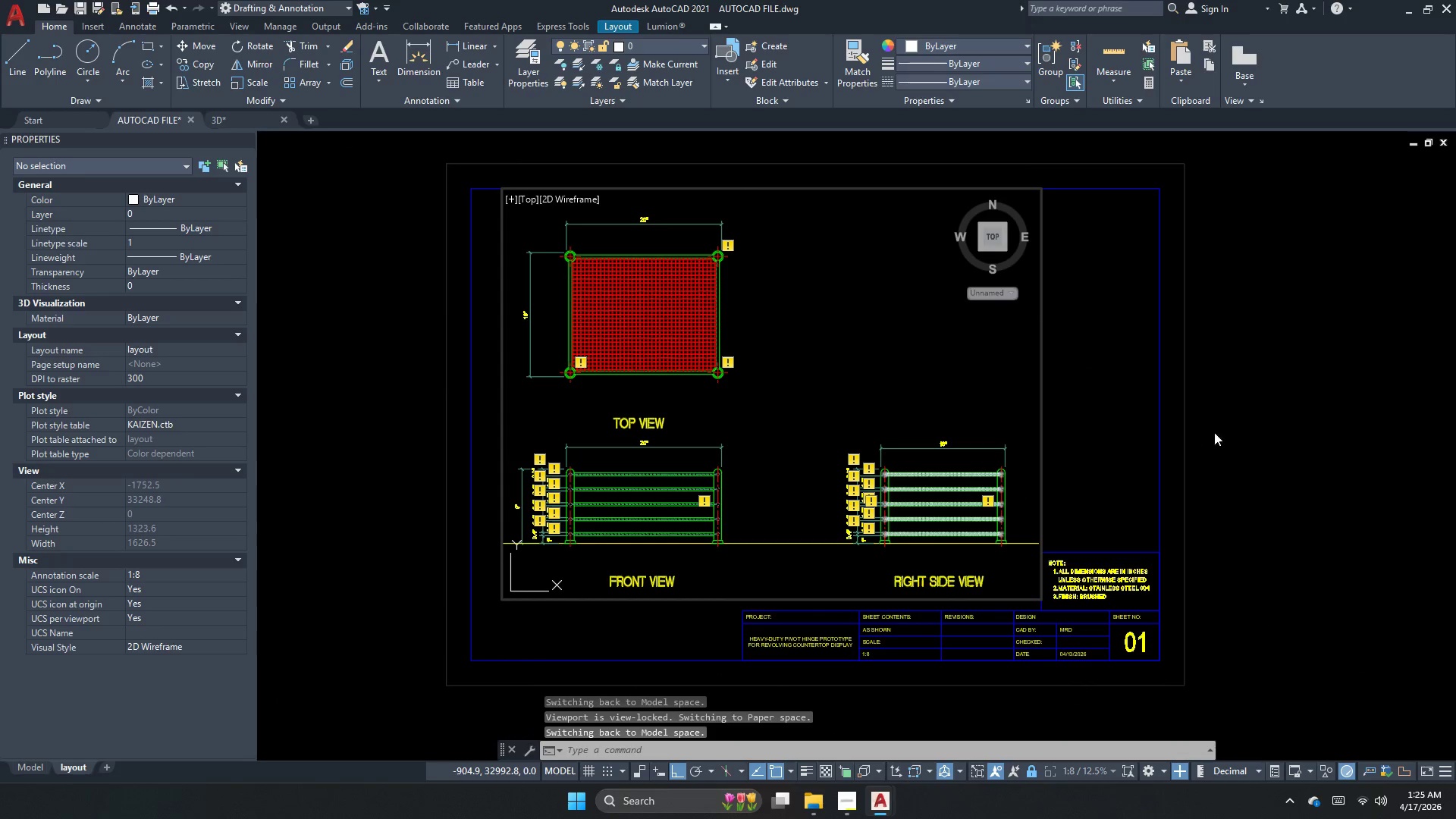 
double_click([1156, 447])
 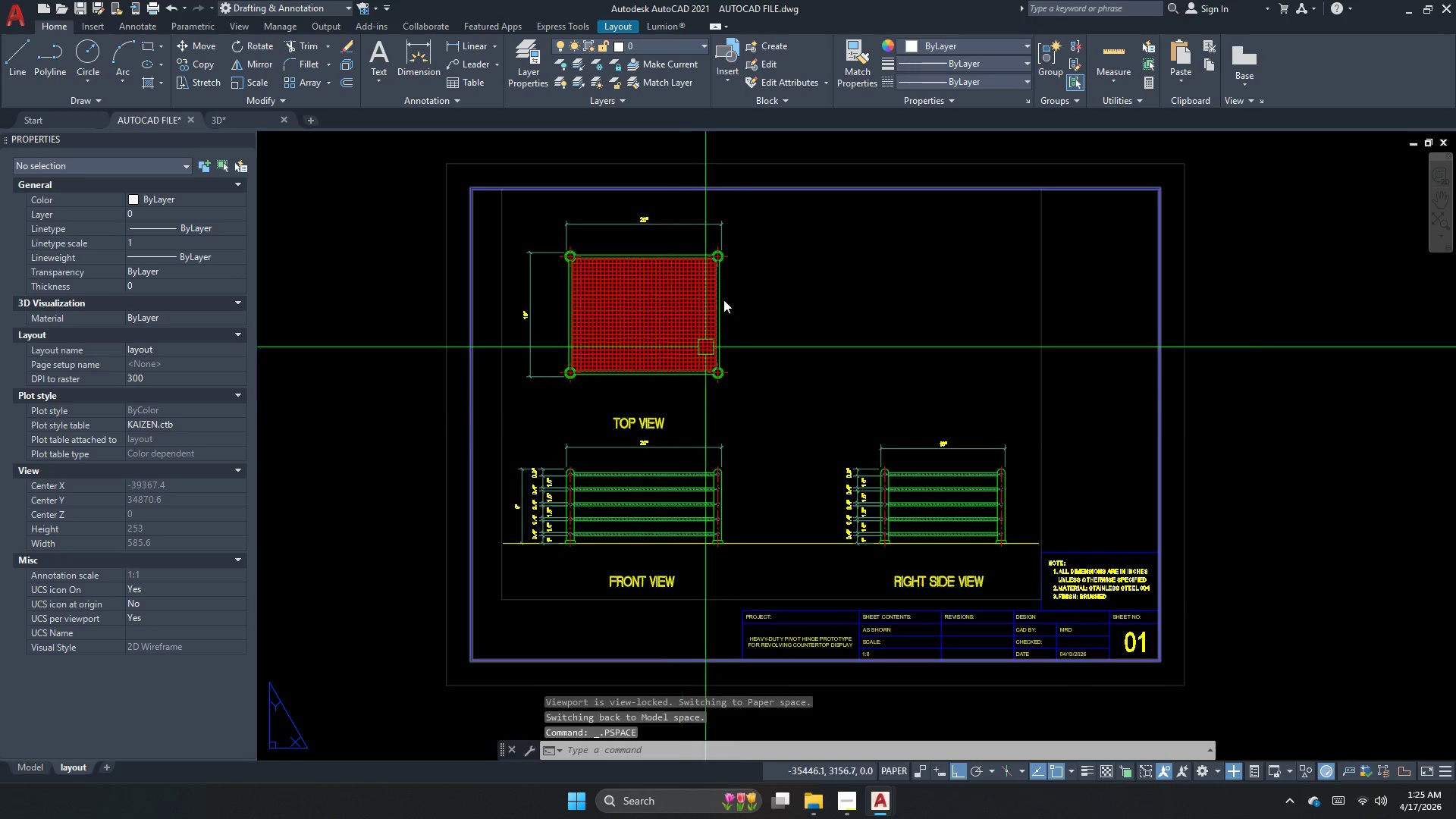 
key(Backquote)
 